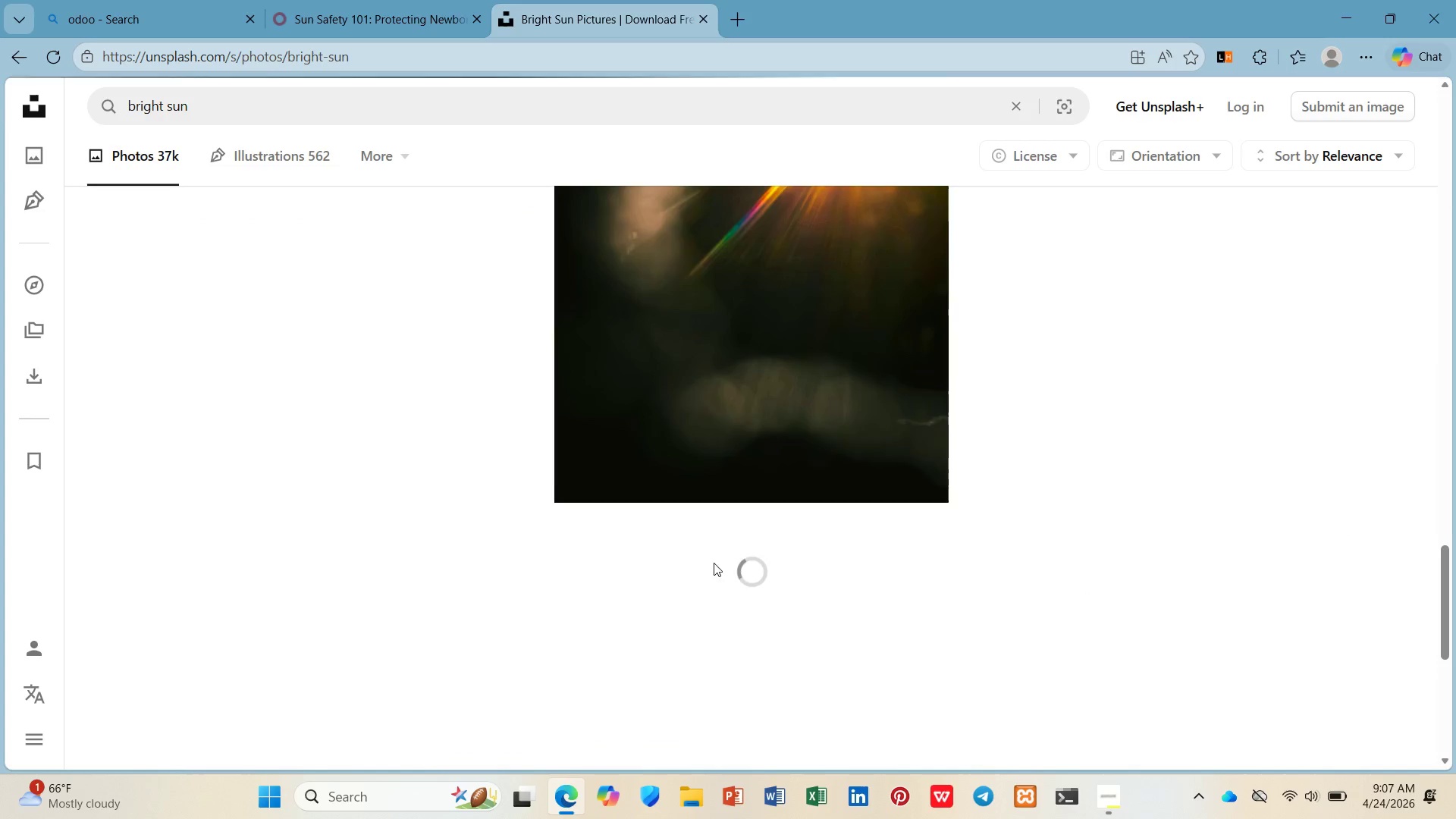 
scroll: coordinate [710, 553], scroll_direction: up, amount: 5.0
 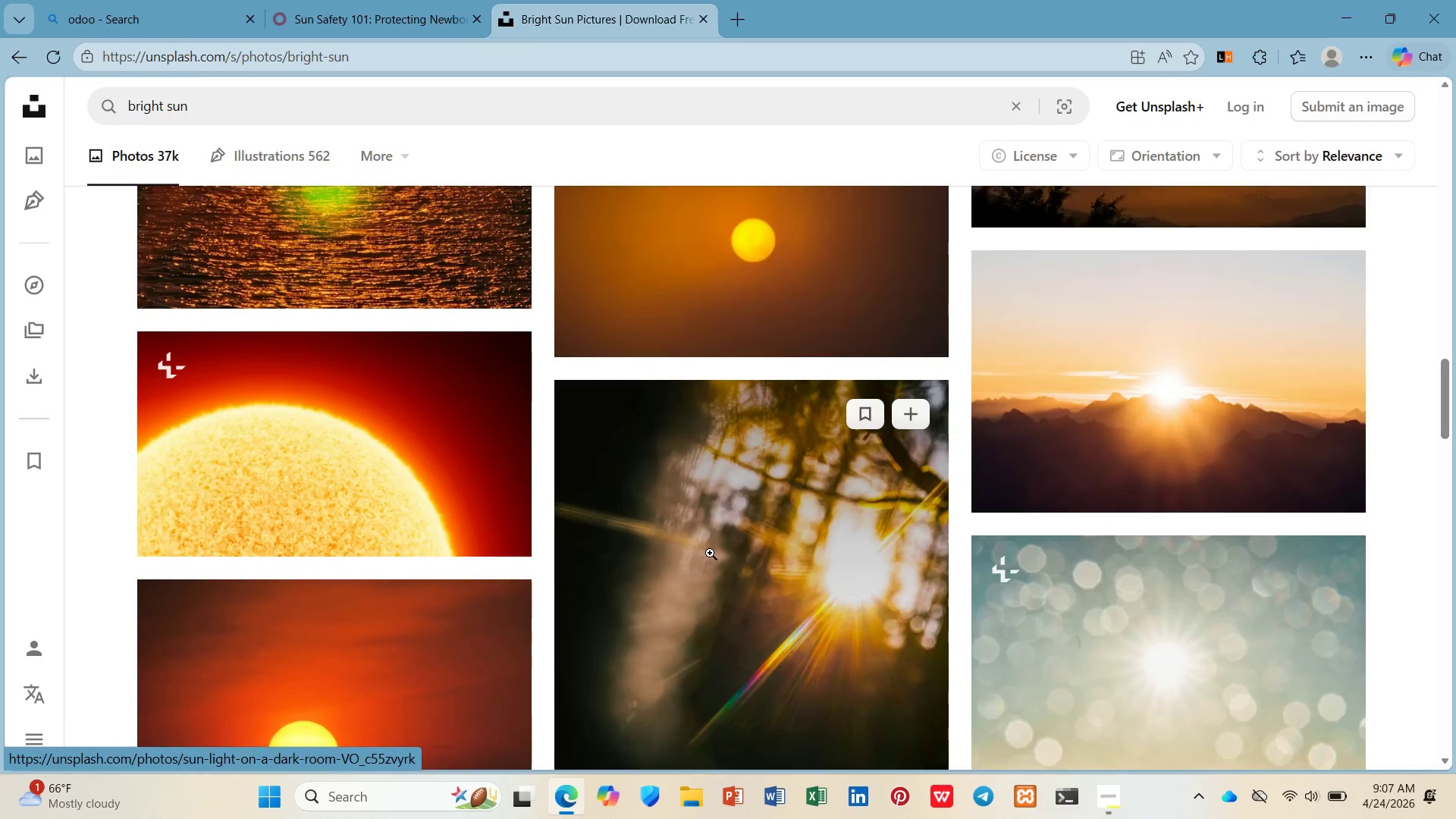 
scroll: coordinate [708, 553], scroll_direction: down, amount: 7.0
 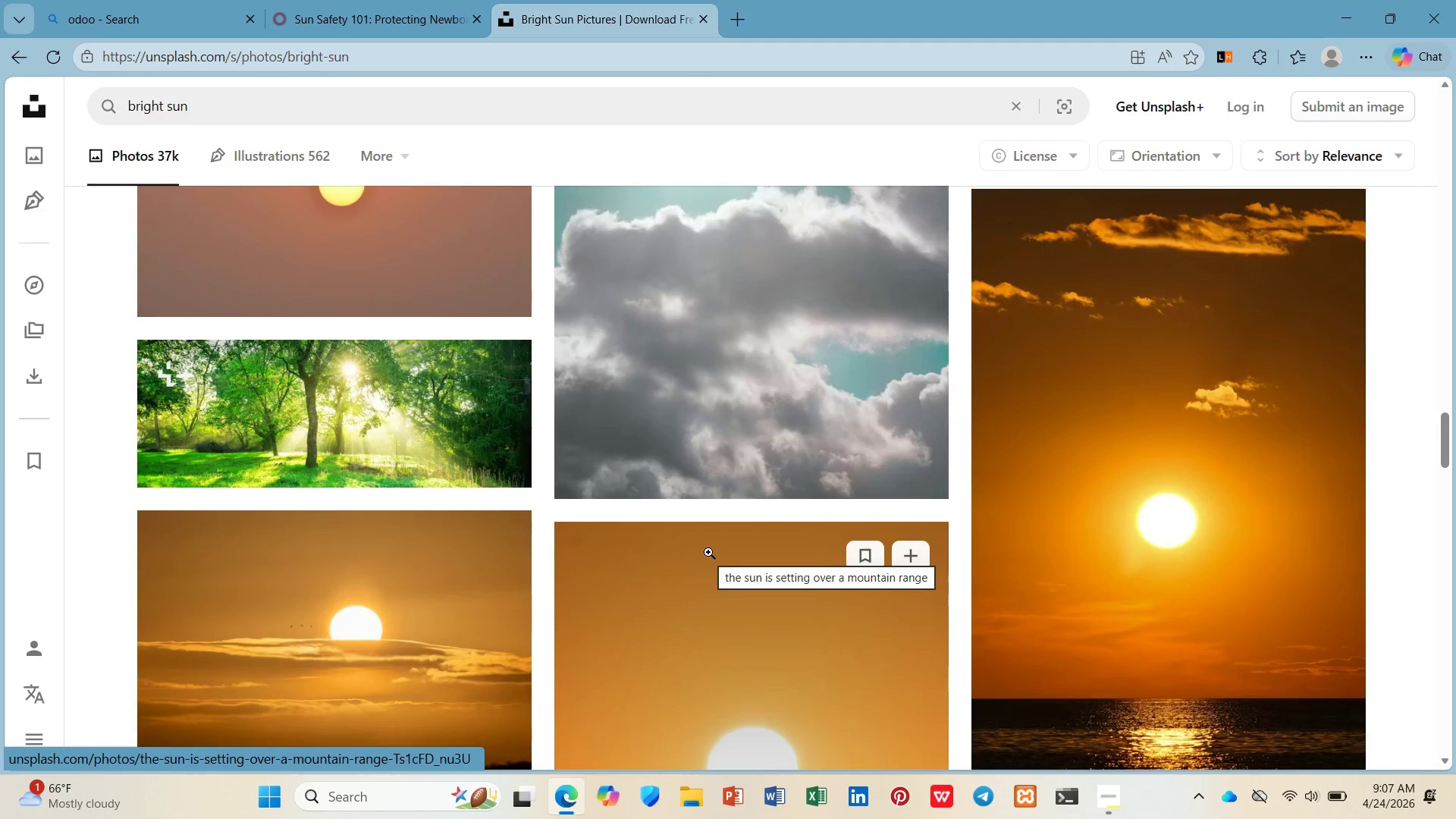 
left_click([390, 108])
 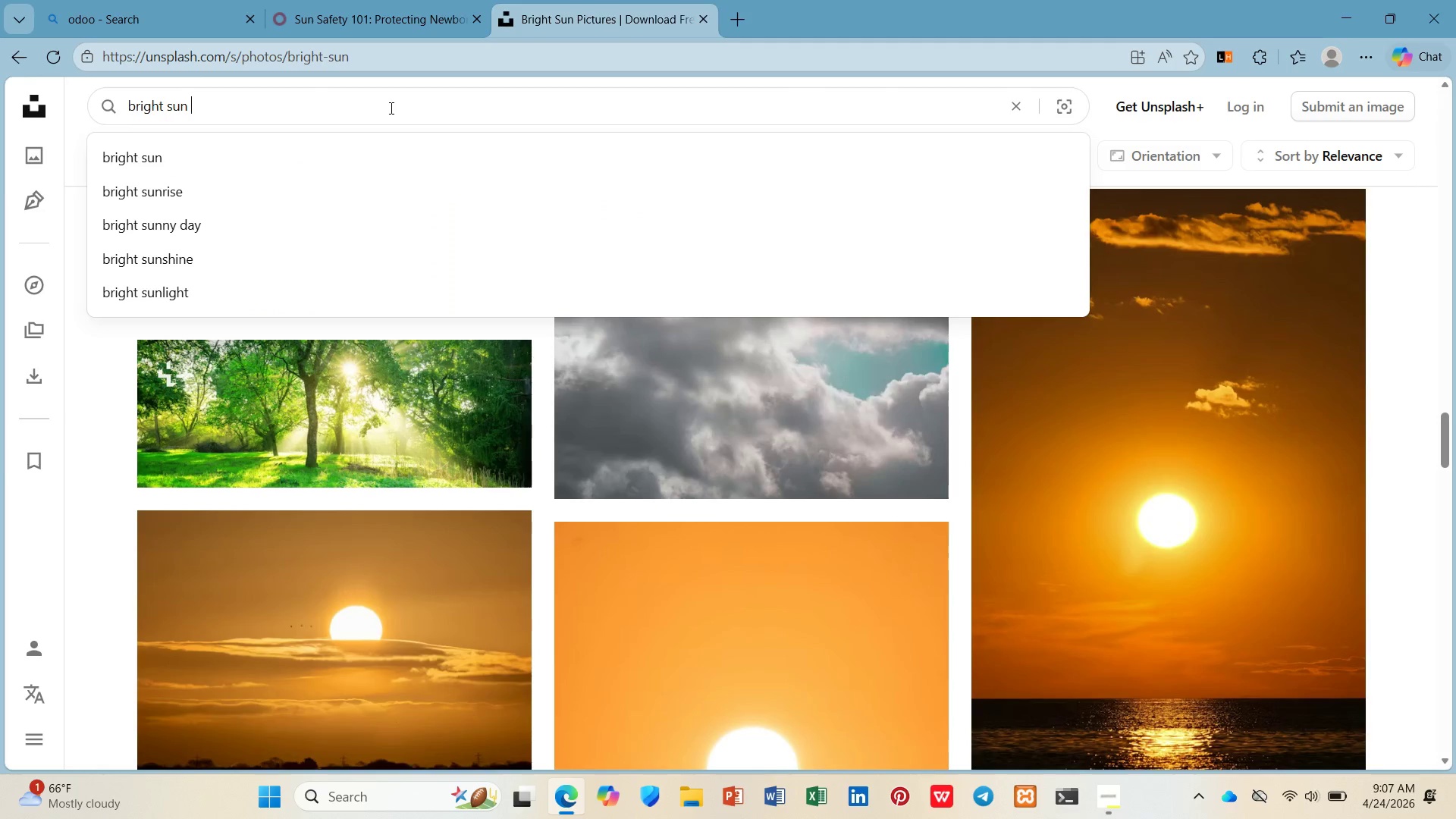 
key(Space)
 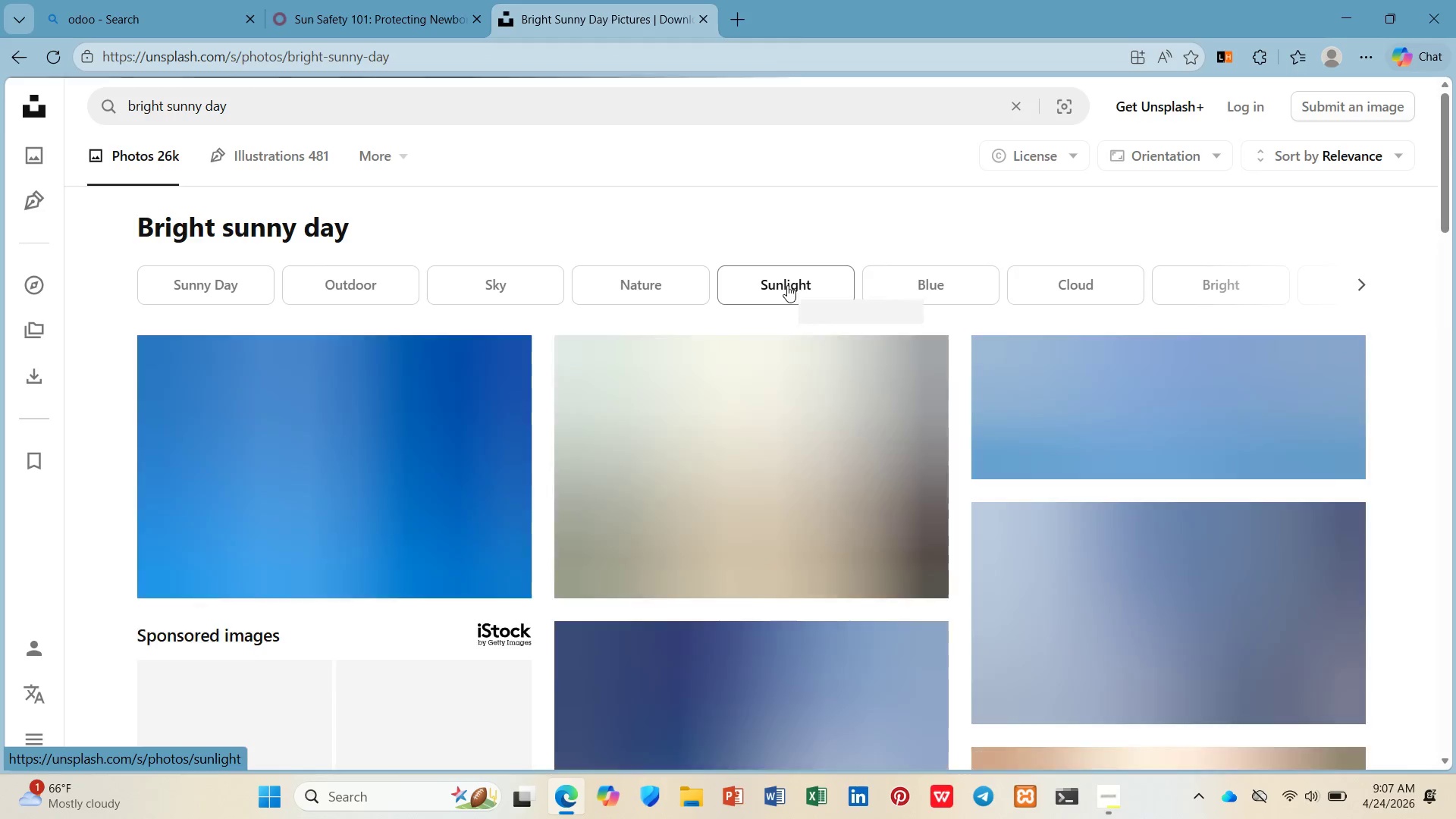 
scroll: coordinate [717, 367], scroll_direction: down, amount: 14.0
 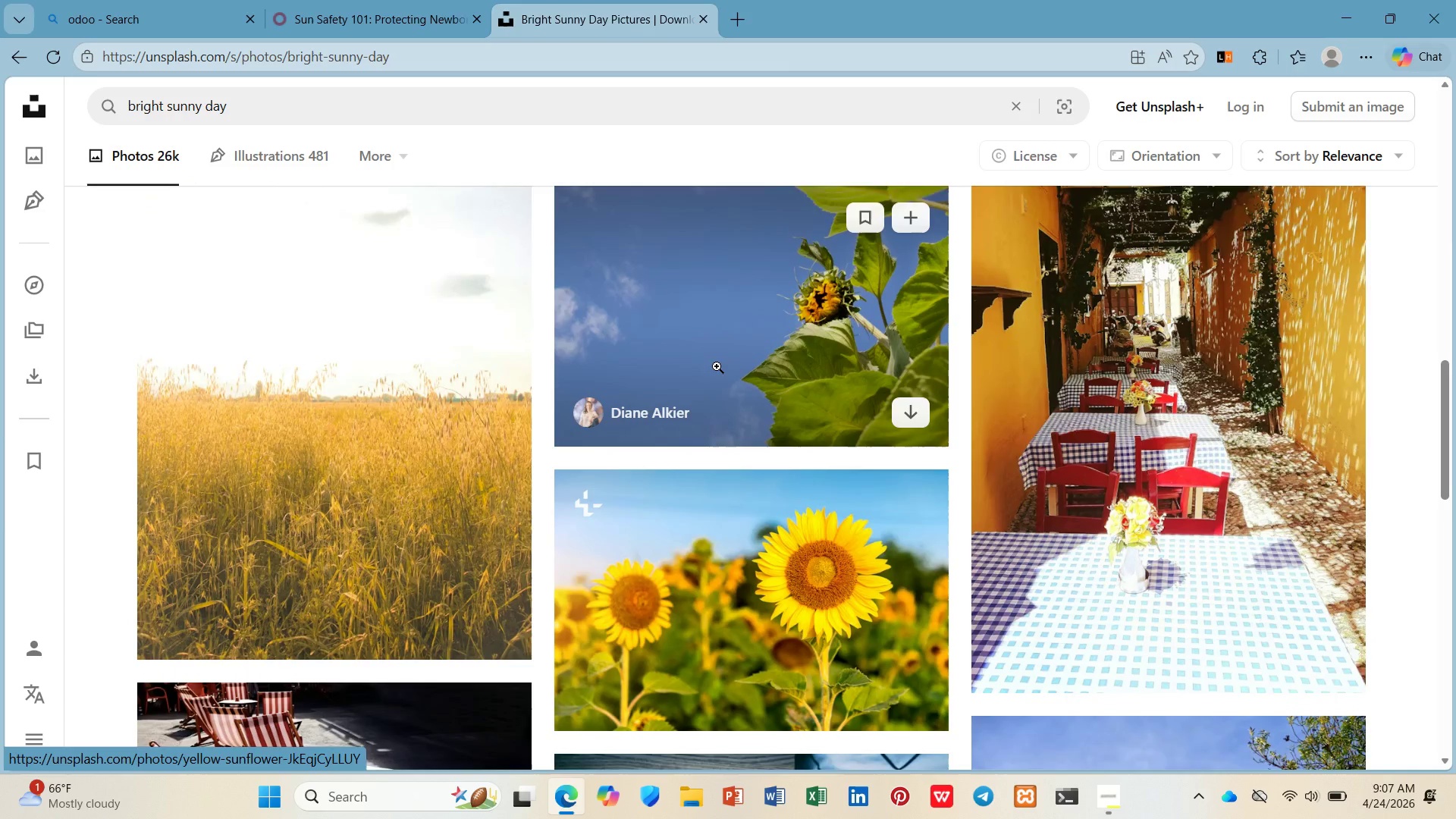 
scroll: coordinate [714, 366], scroll_direction: down, amount: 8.0
 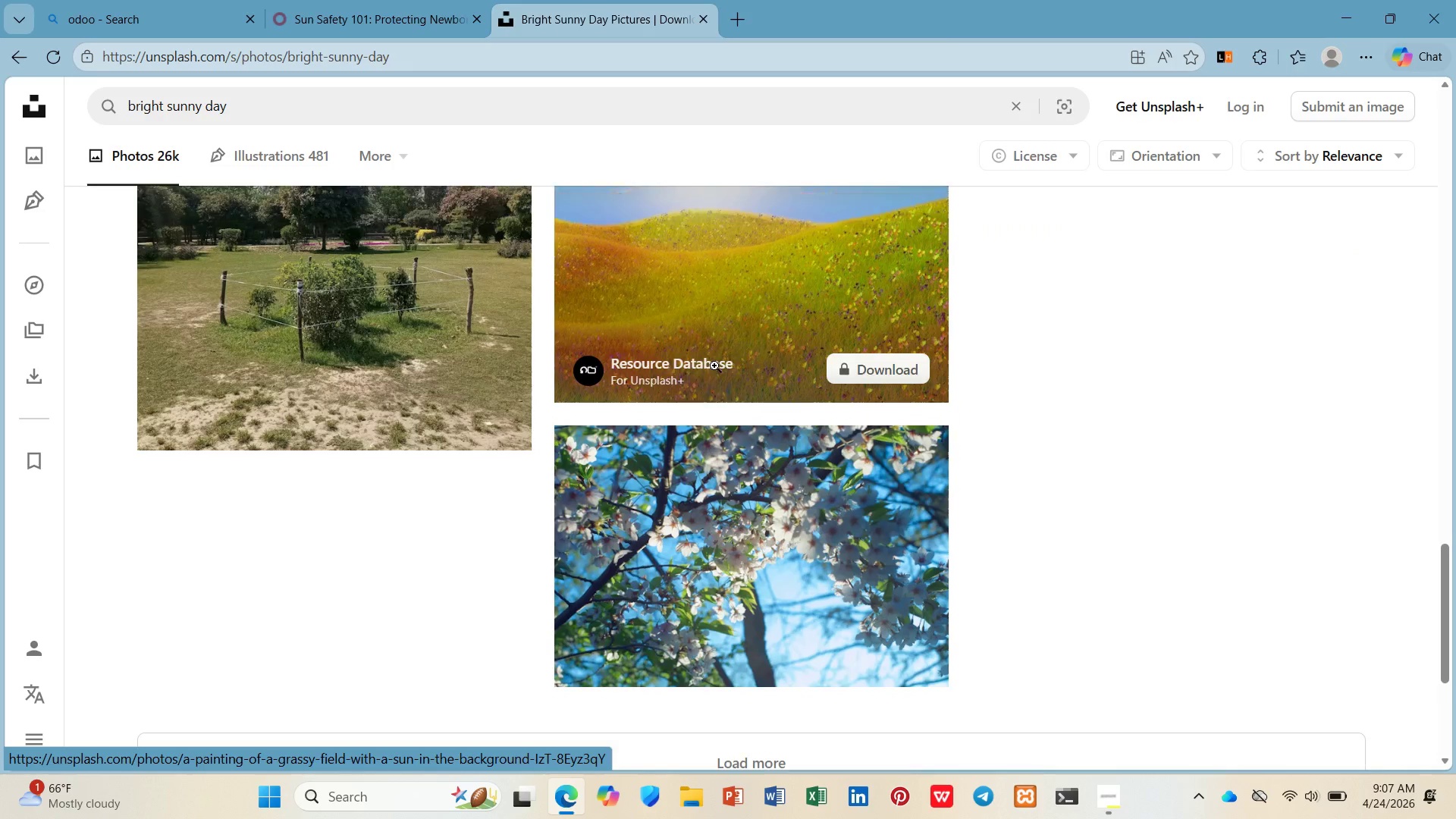 
scroll: coordinate [714, 365], scroll_direction: up, amount: 7.0
 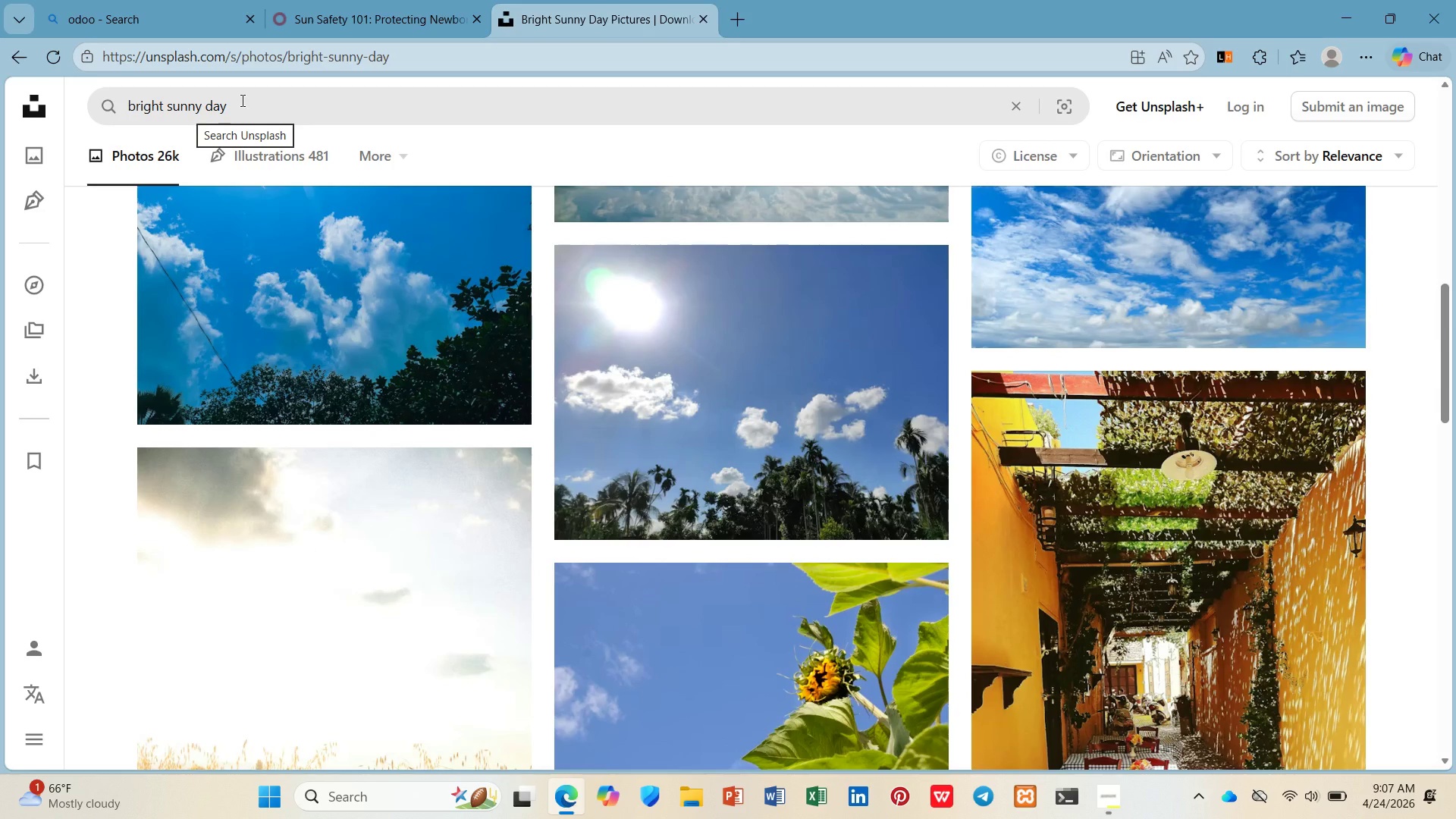 
left_click_drag(start_coordinate=[171, 104], to_coordinate=[108, 114])
 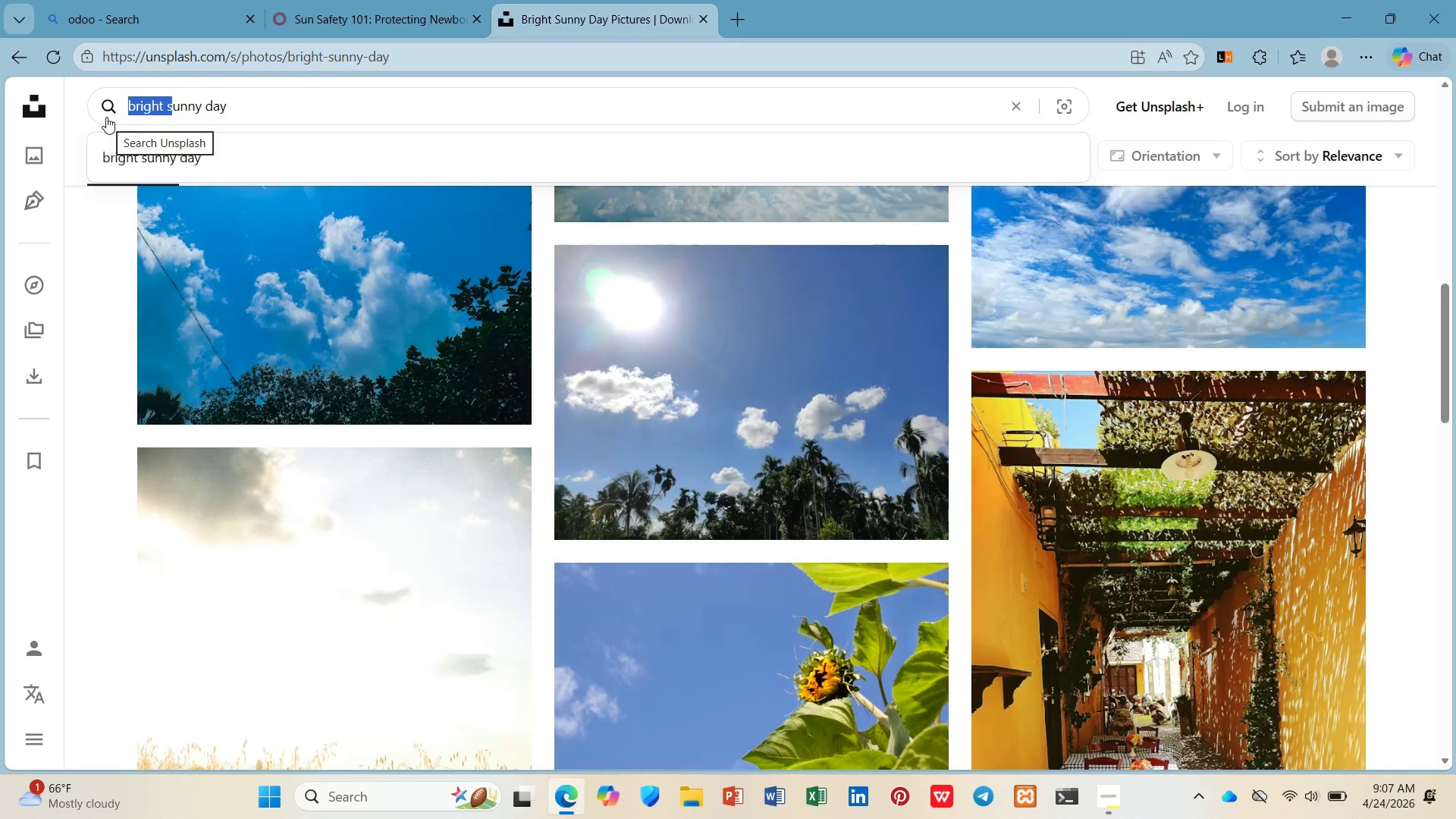 
type(harsh s)
 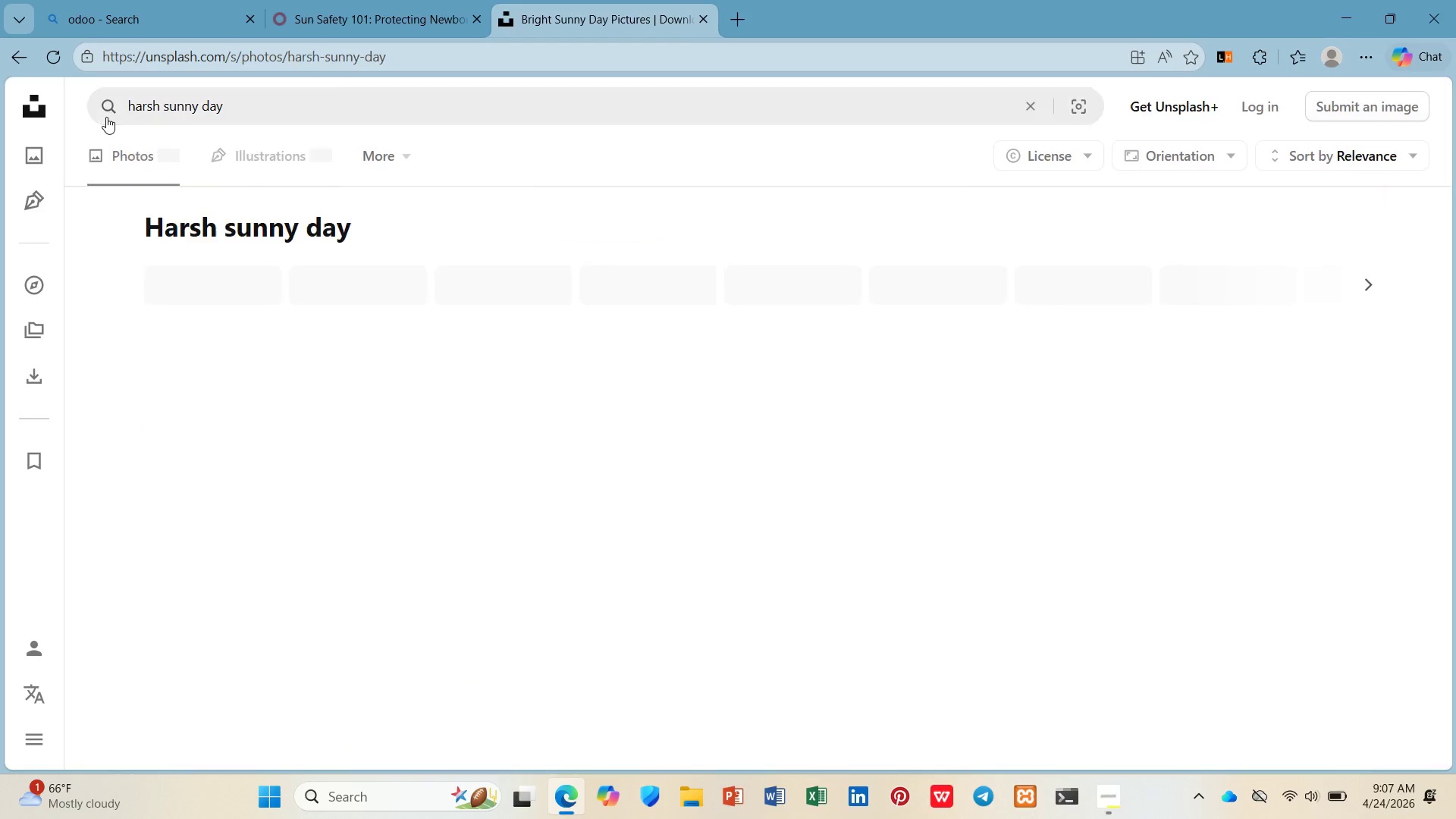 
key(Enter)
 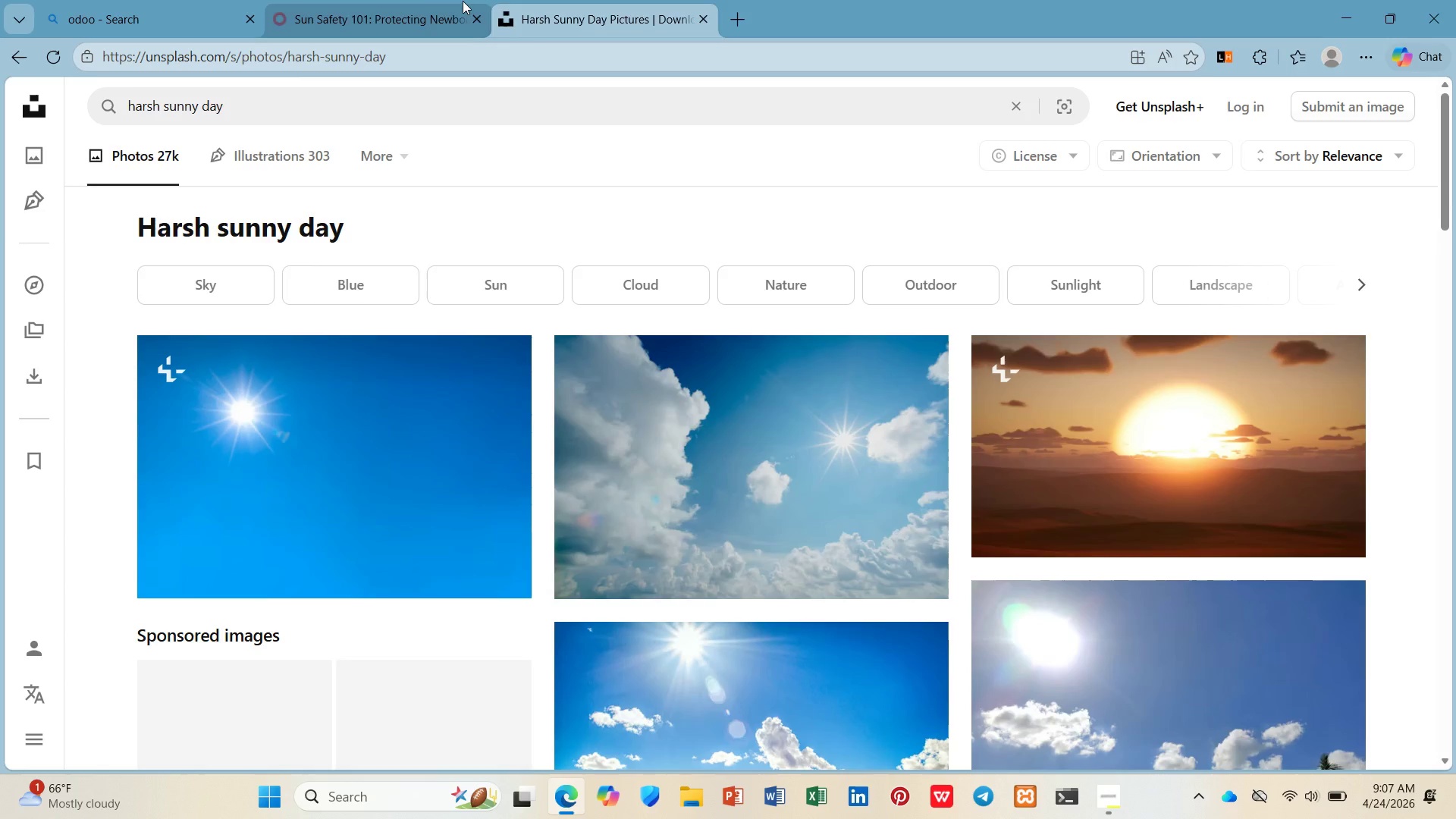 
scroll: coordinate [701, 698], scroll_direction: down, amount: 10.0
 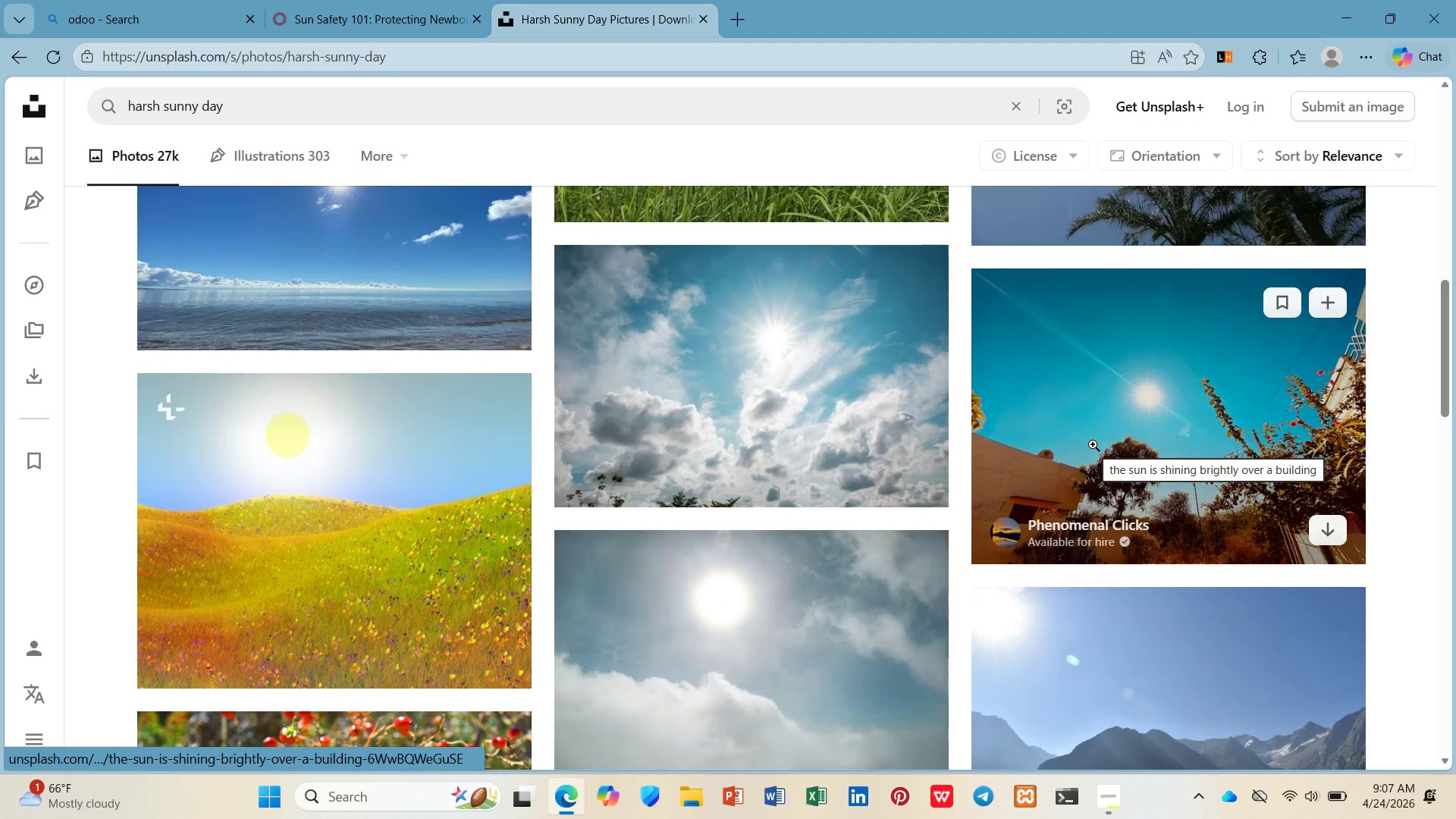 
right_click([1093, 444])
 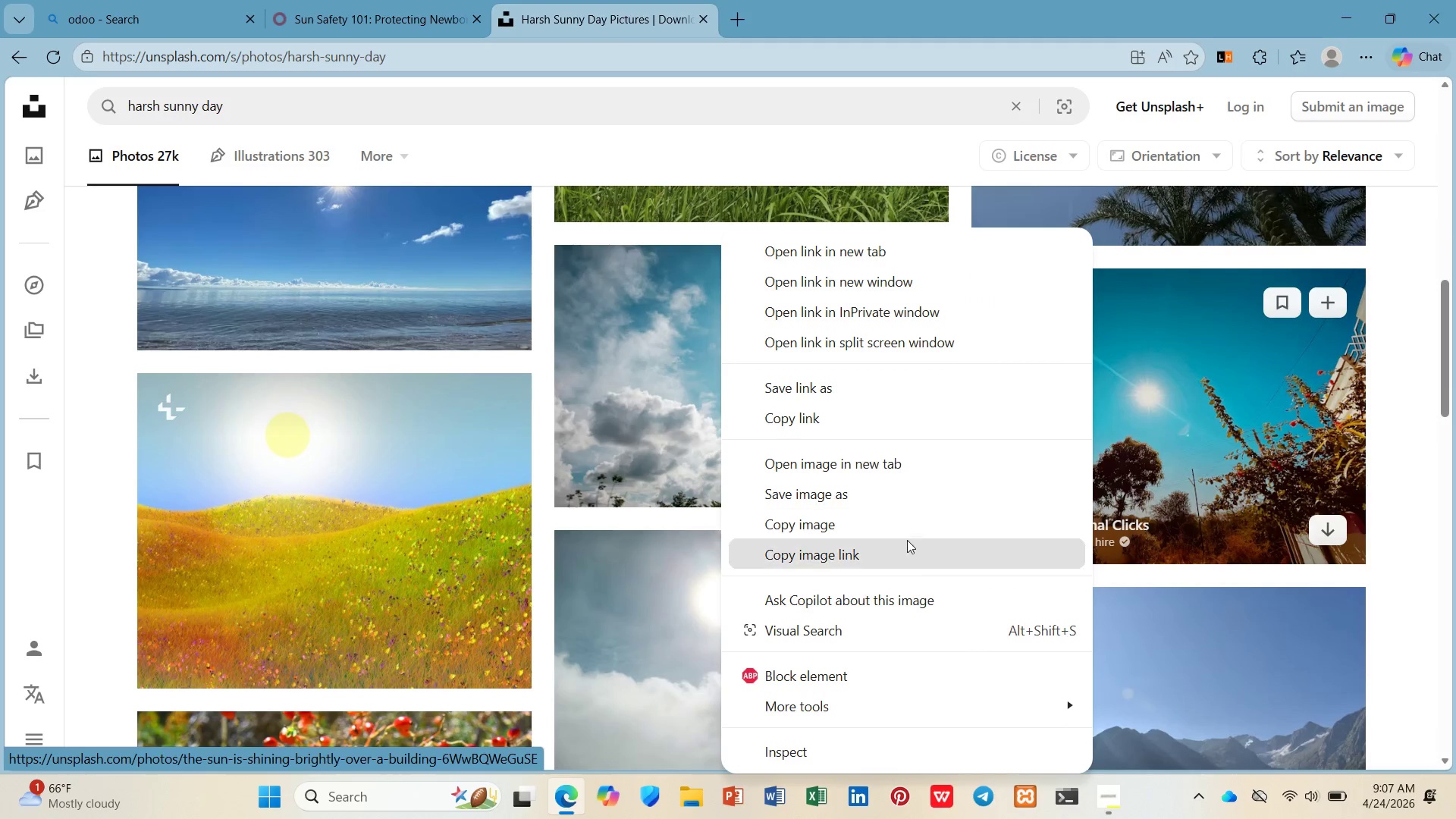 
left_click([902, 559])
 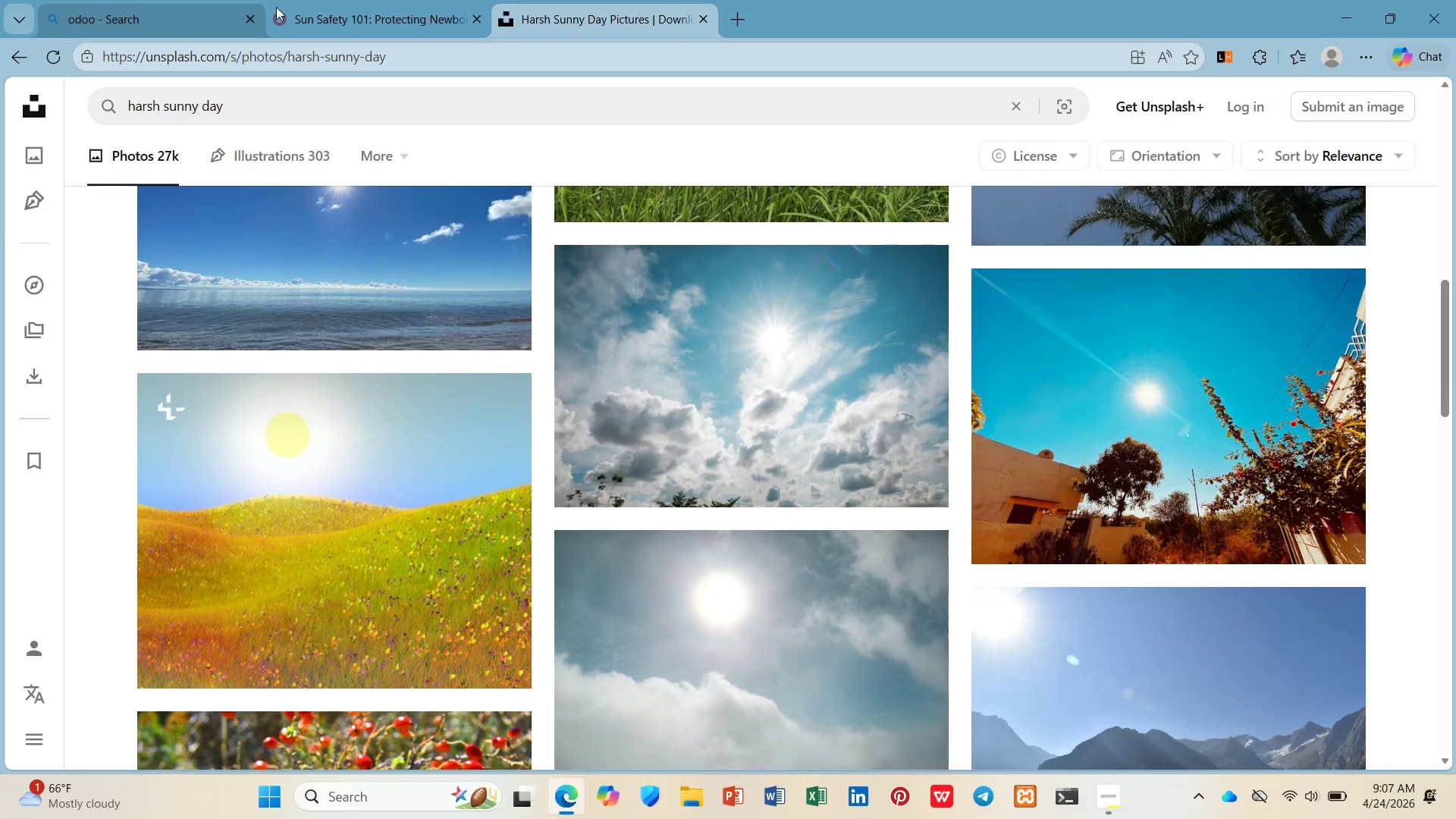 
left_click([347, 7])
 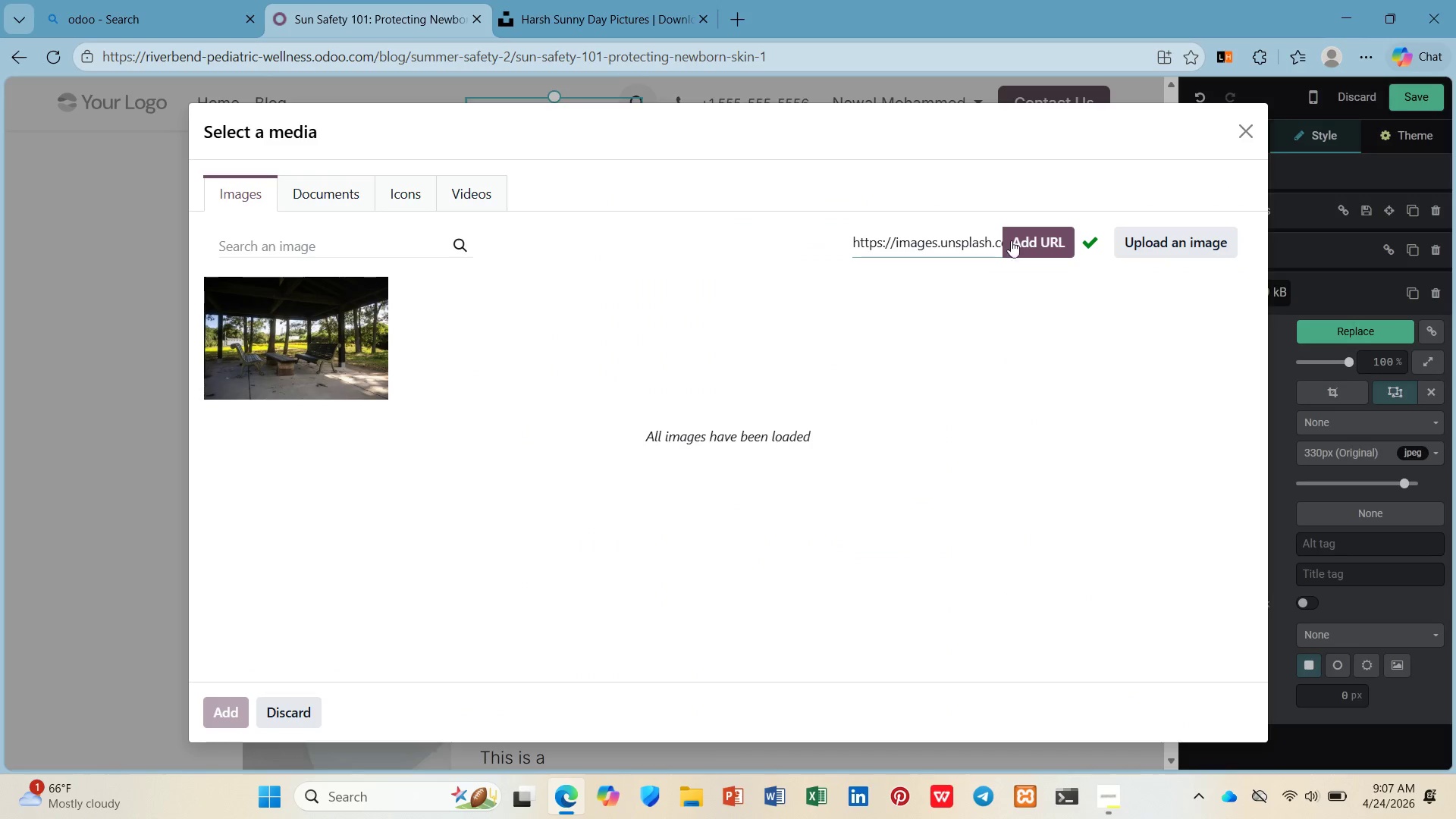 
left_click([1024, 240])
 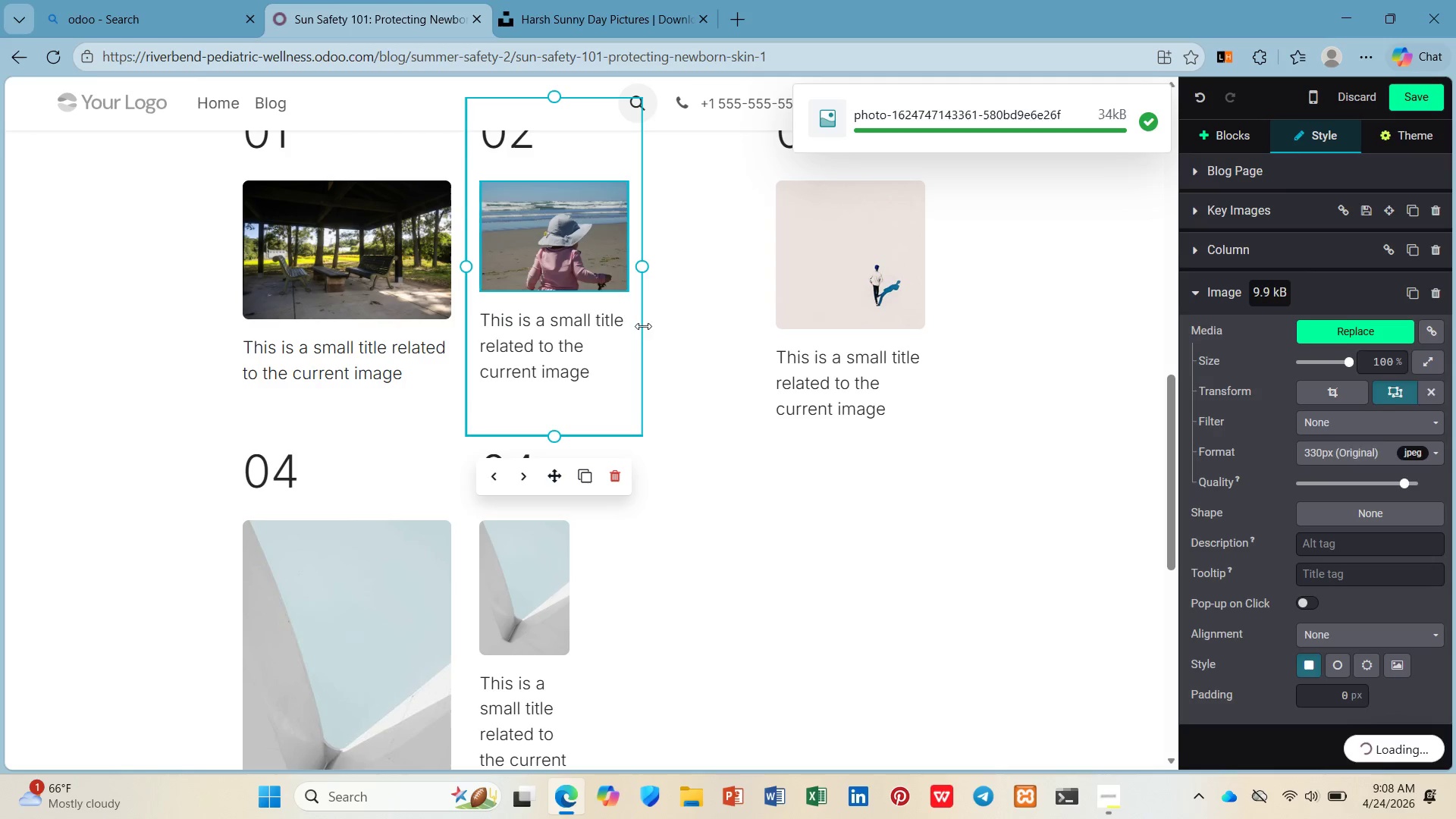 
left_click([867, 303])
 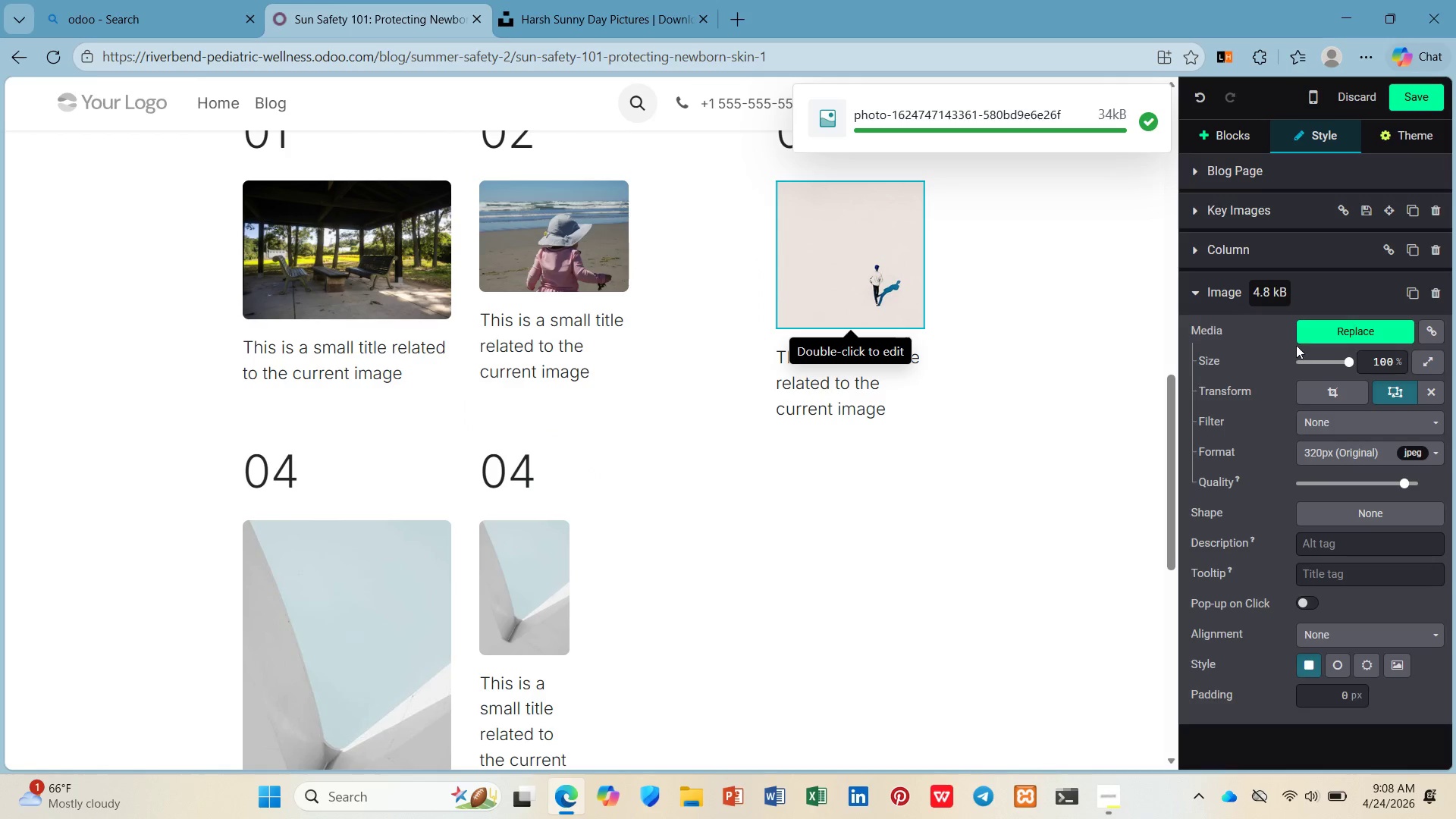 
left_click([1316, 325])
 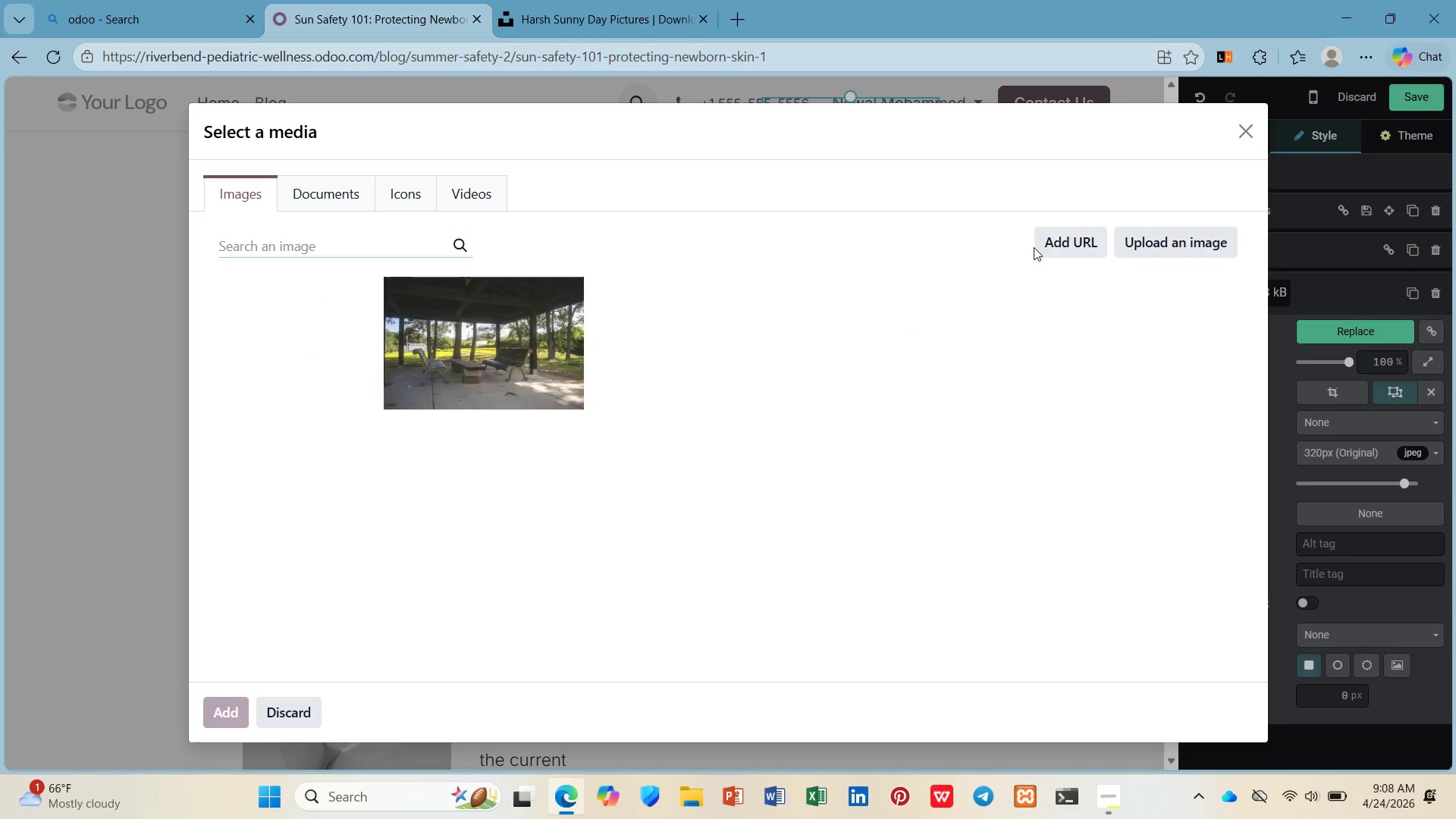 
double_click([1055, 248])
 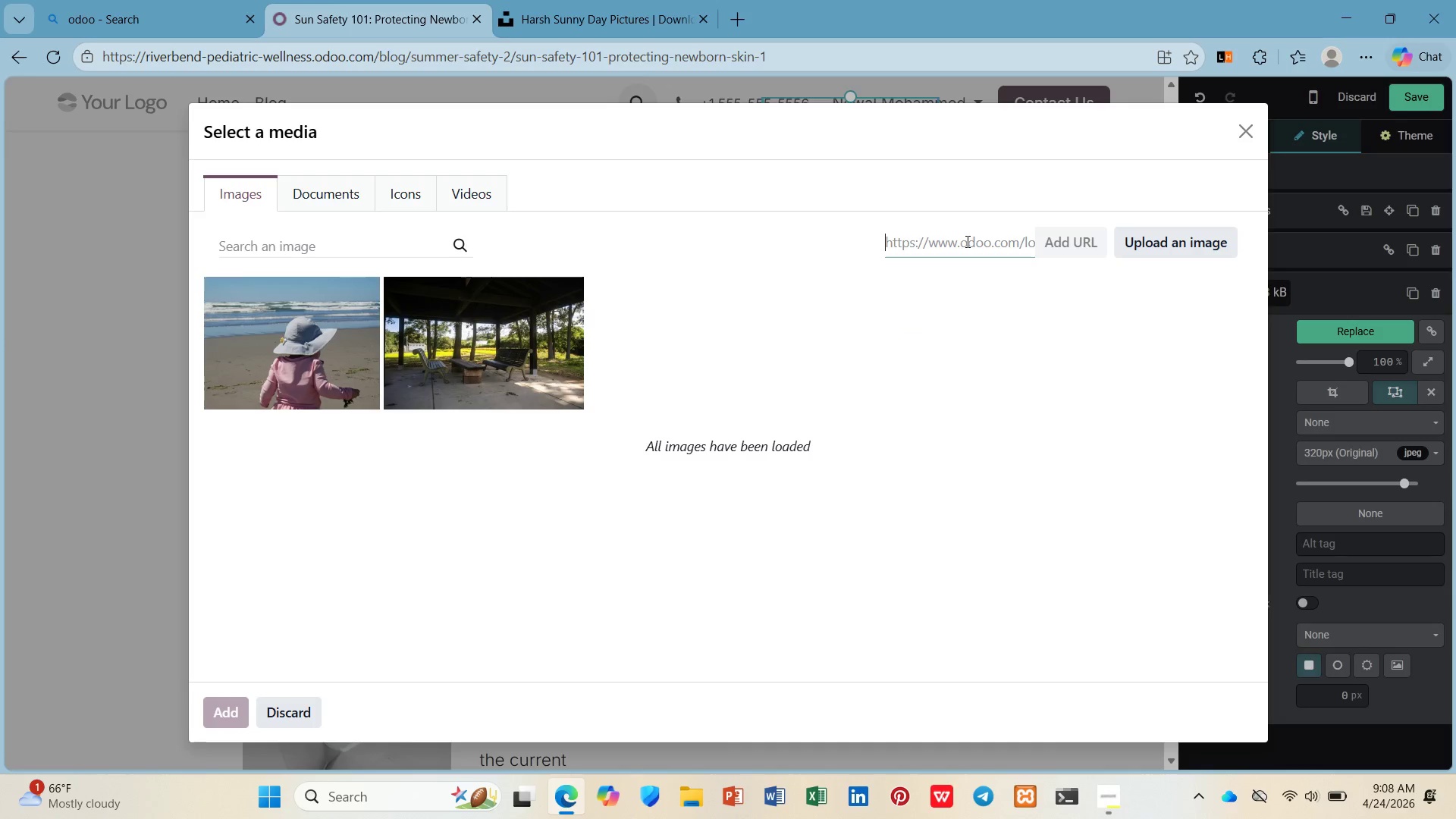 
right_click([966, 241])
 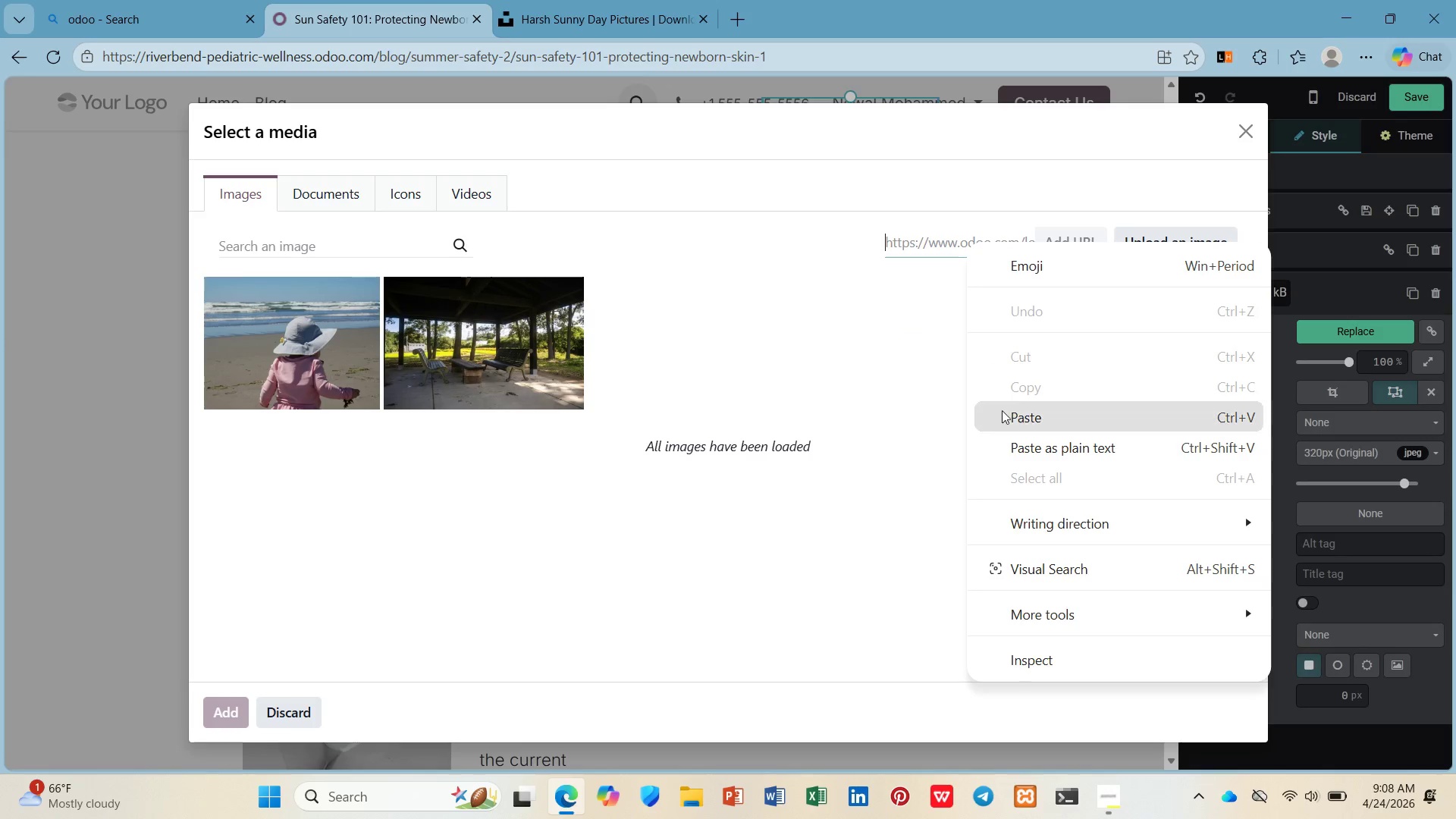 
left_click([1002, 410])
 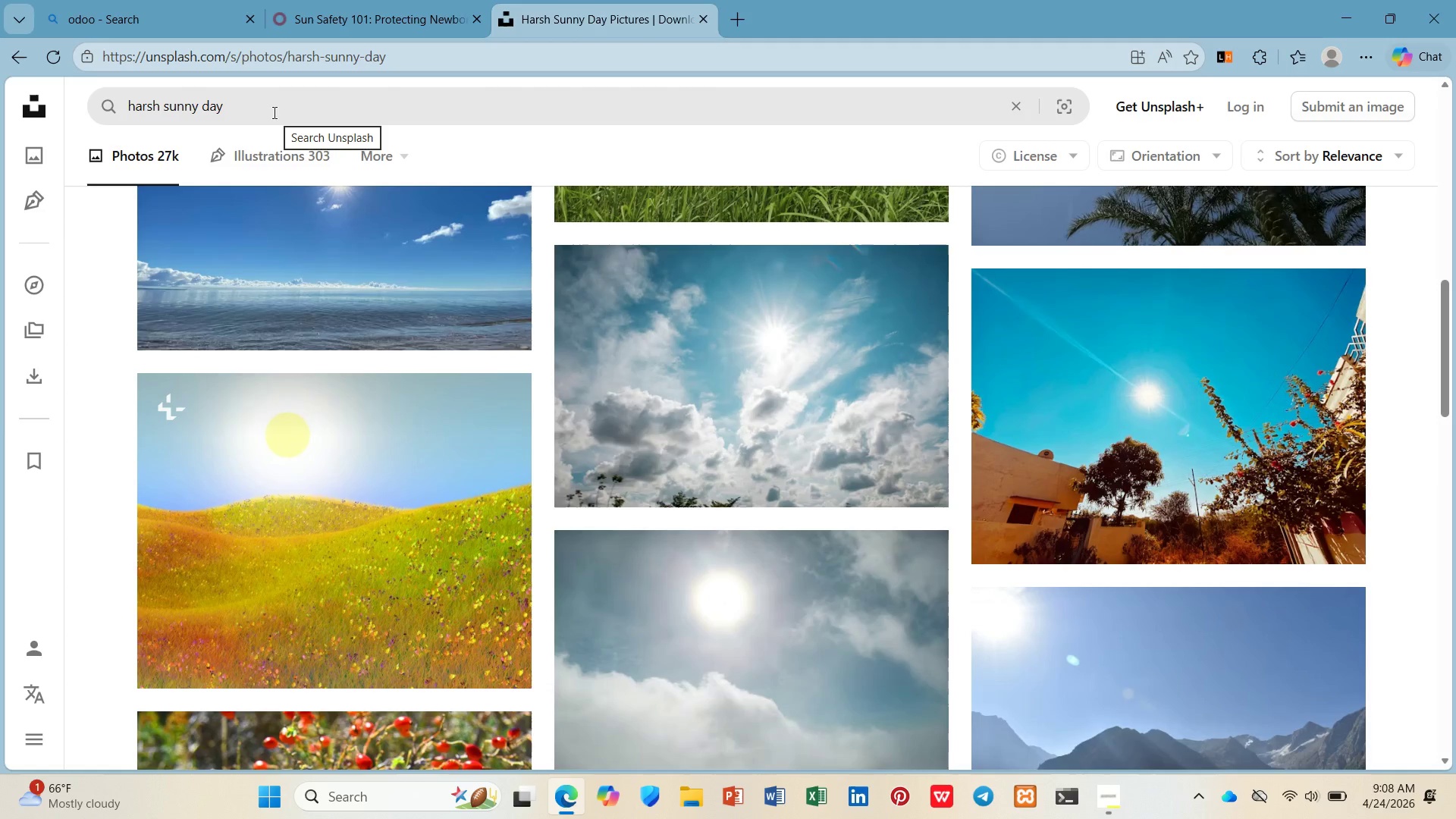 
left_click_drag(start_coordinate=[270, 112], to_coordinate=[30, 98])
 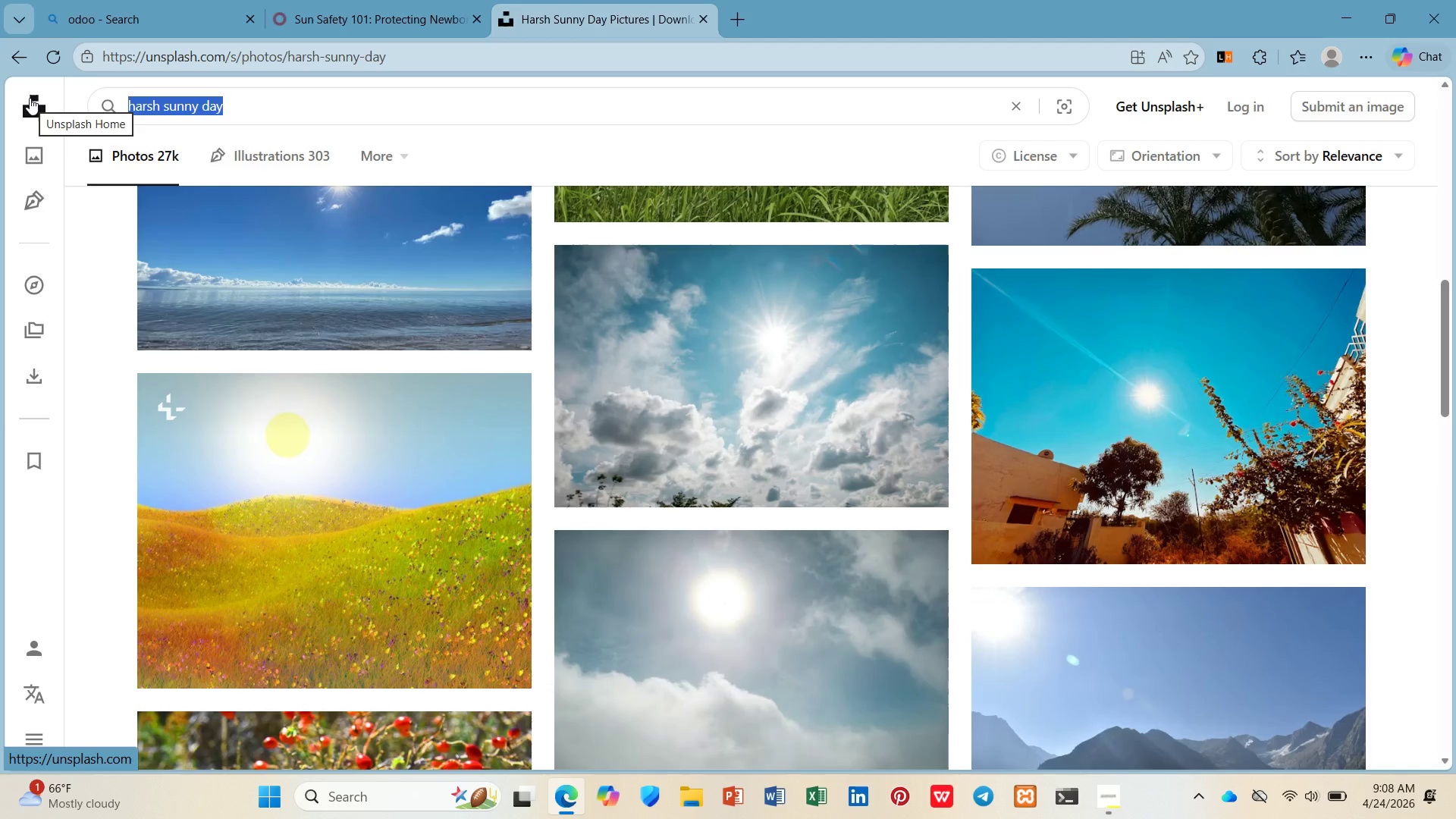 
type(mineral sunscreen)
 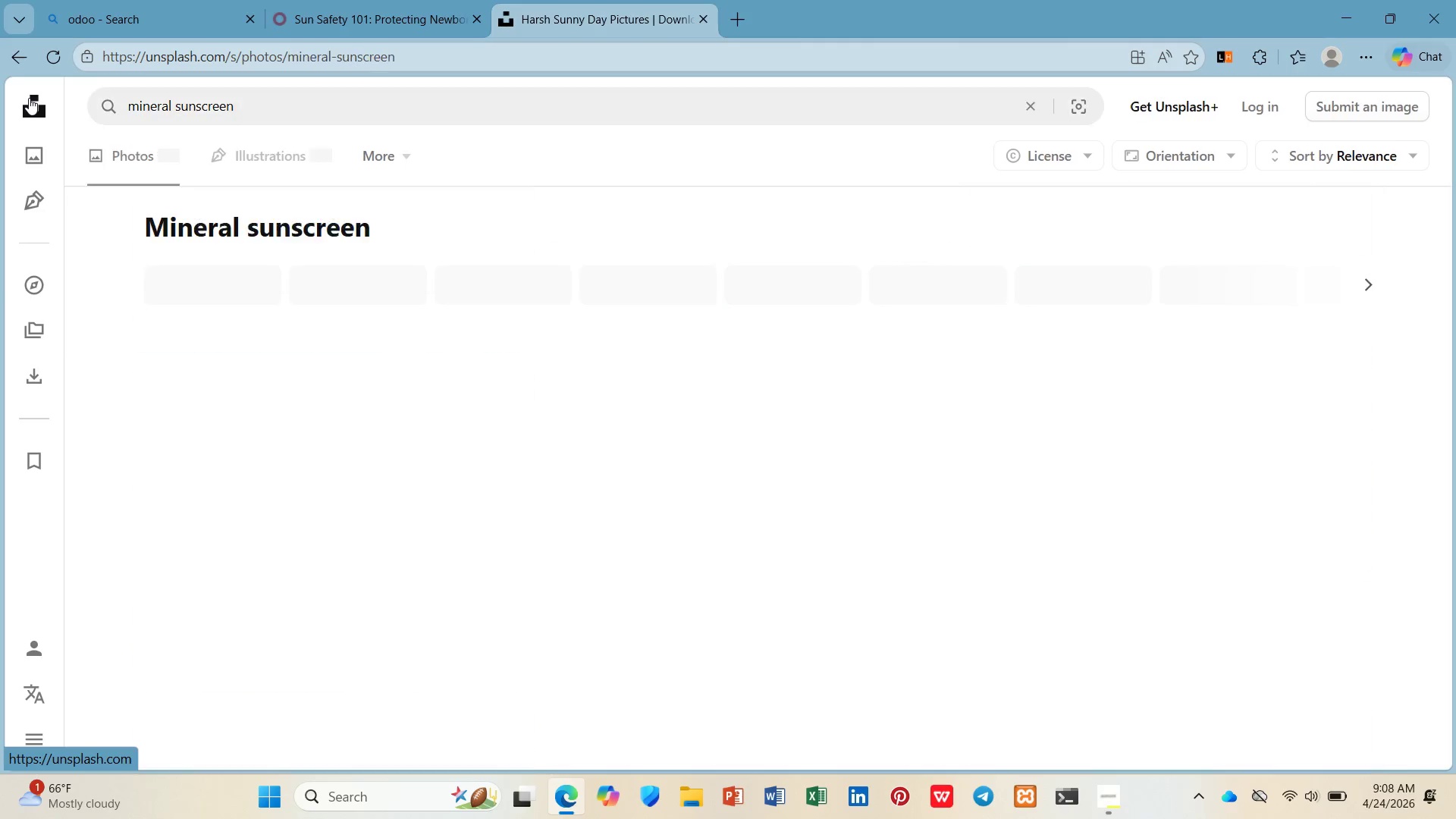 
key(Enter)
 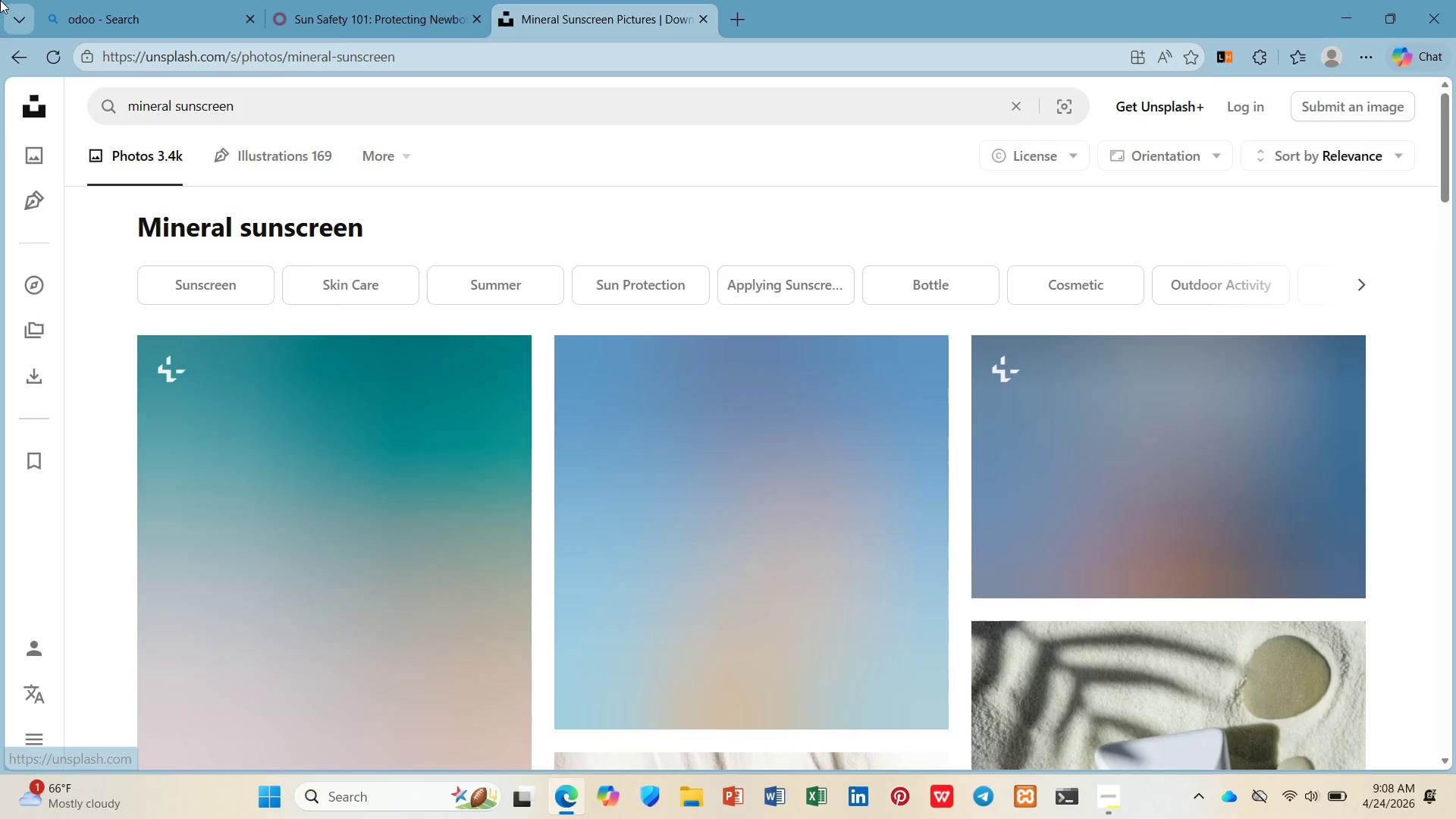 
left_click([322, 0])
 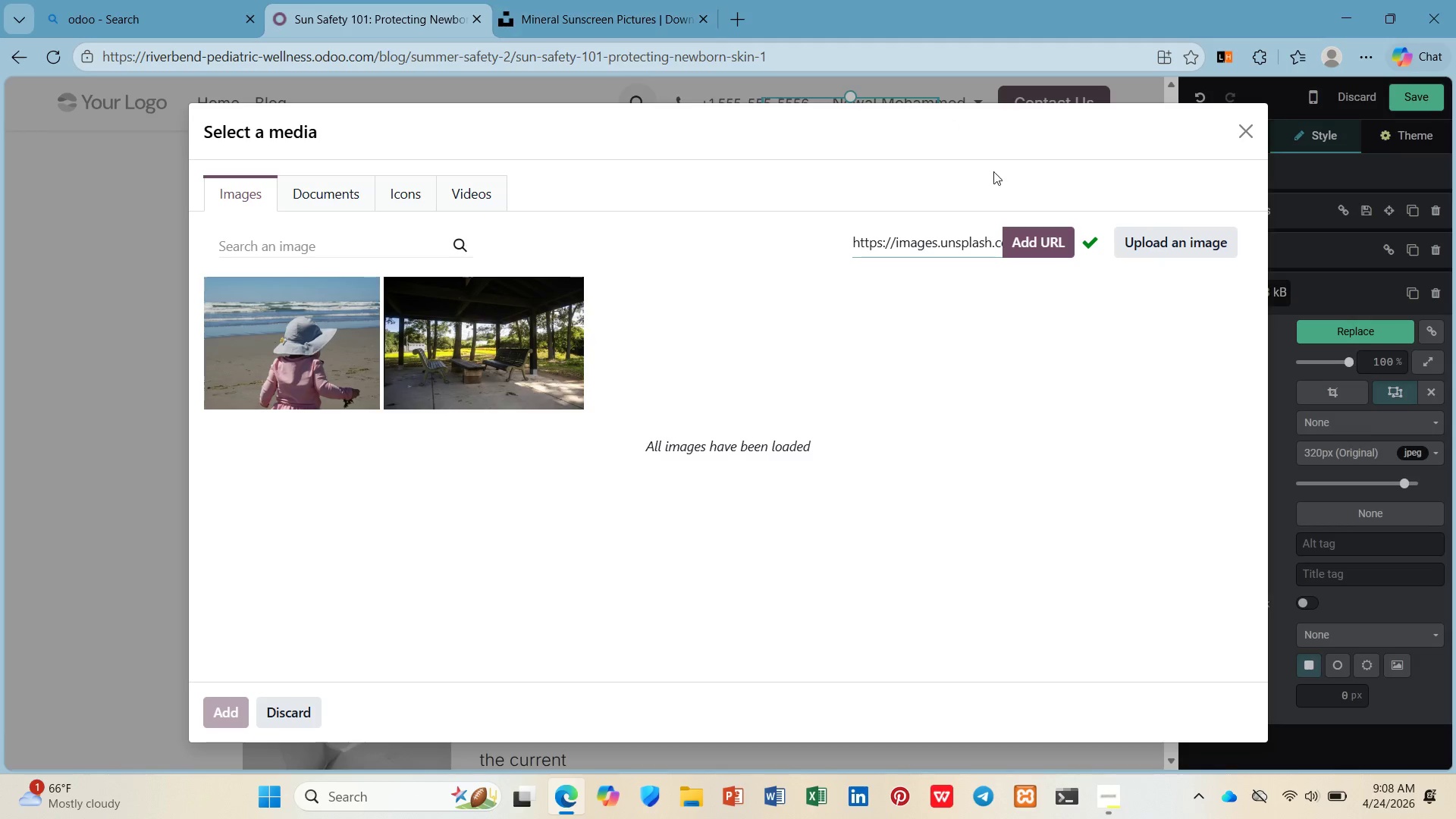 
left_click([1034, 242])
 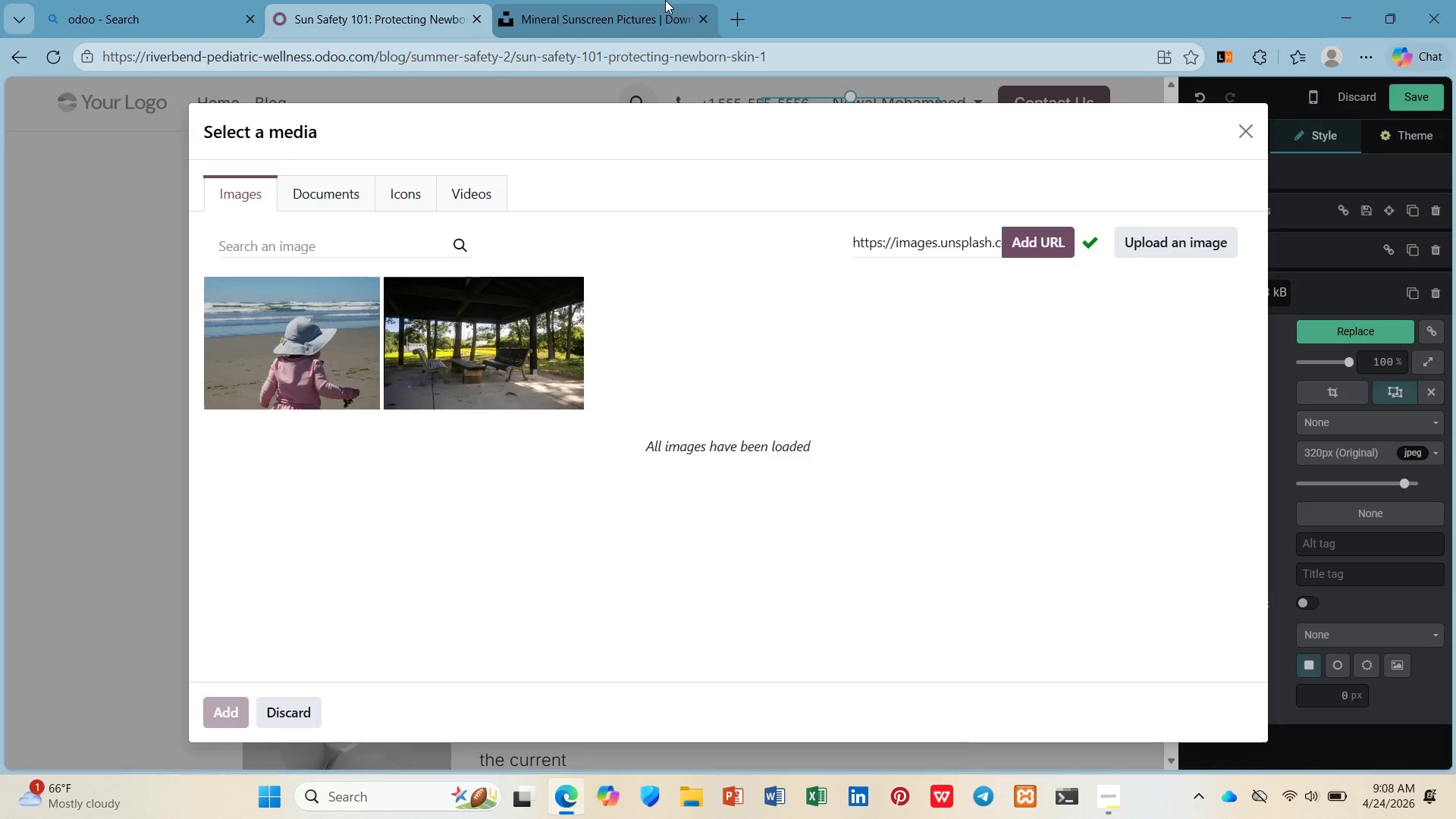 
left_click([665, 0])
 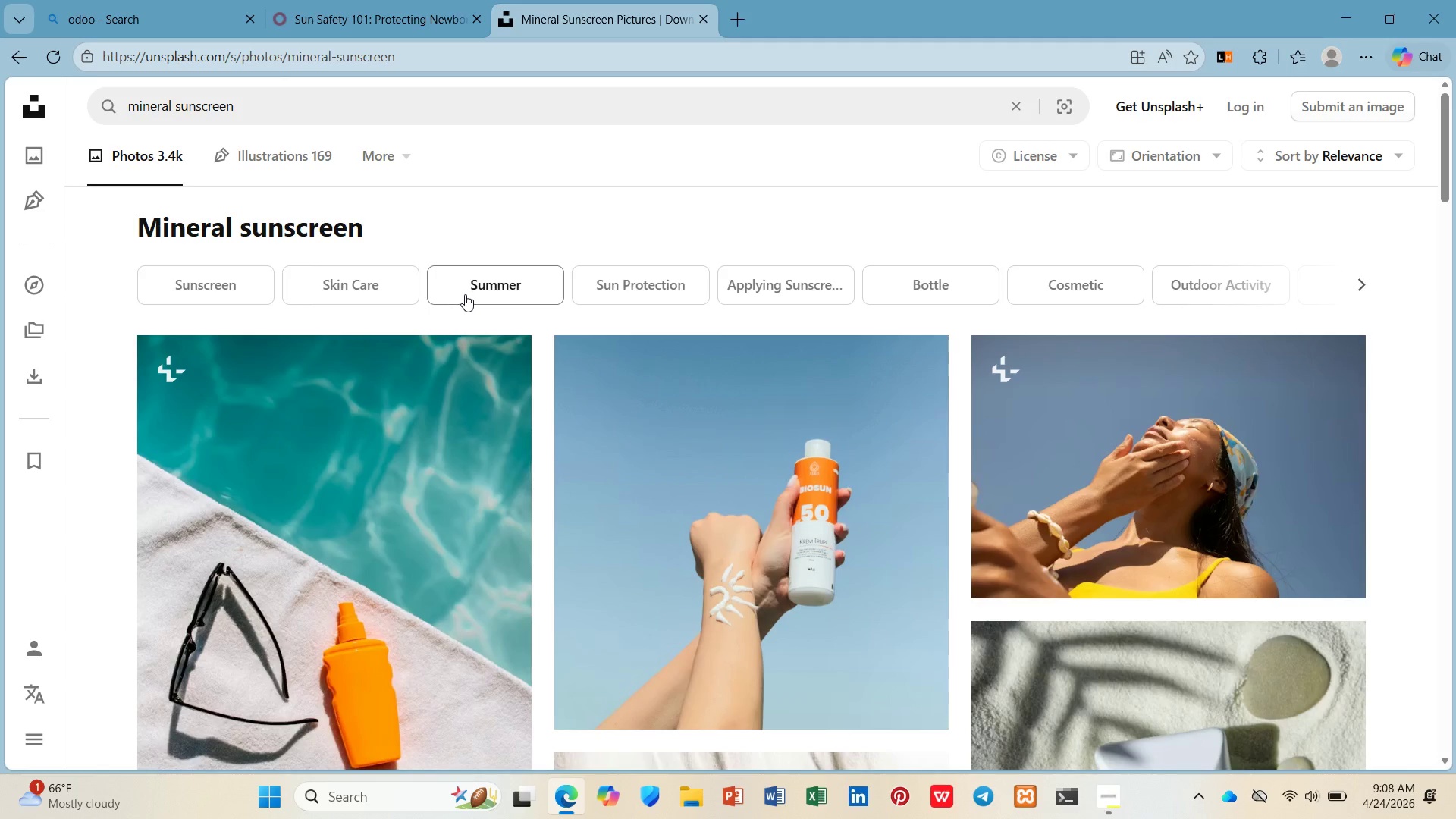 
scroll: coordinate [465, 296], scroll_direction: down, amount: 2.0
 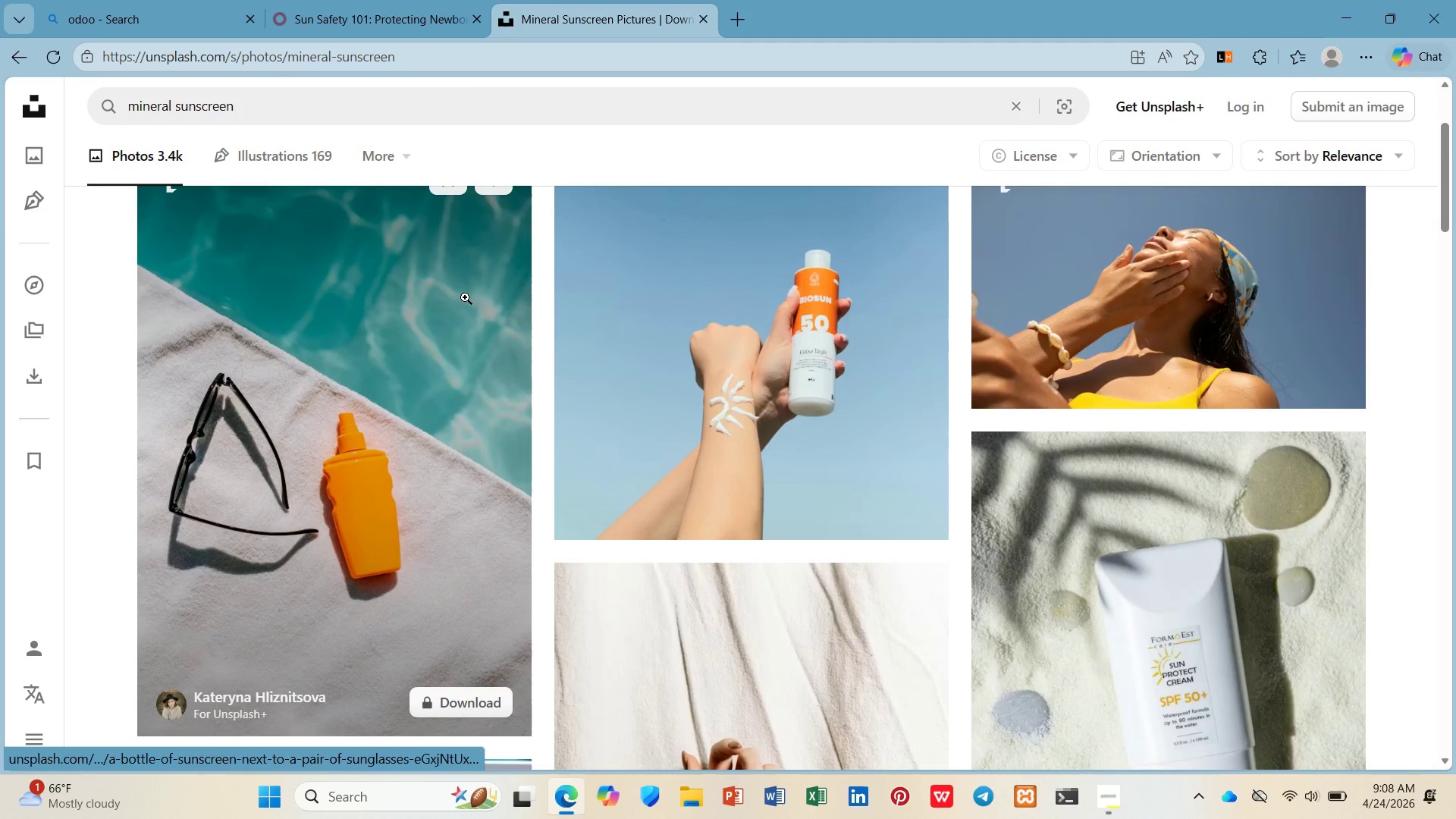 
right_click([465, 297])
 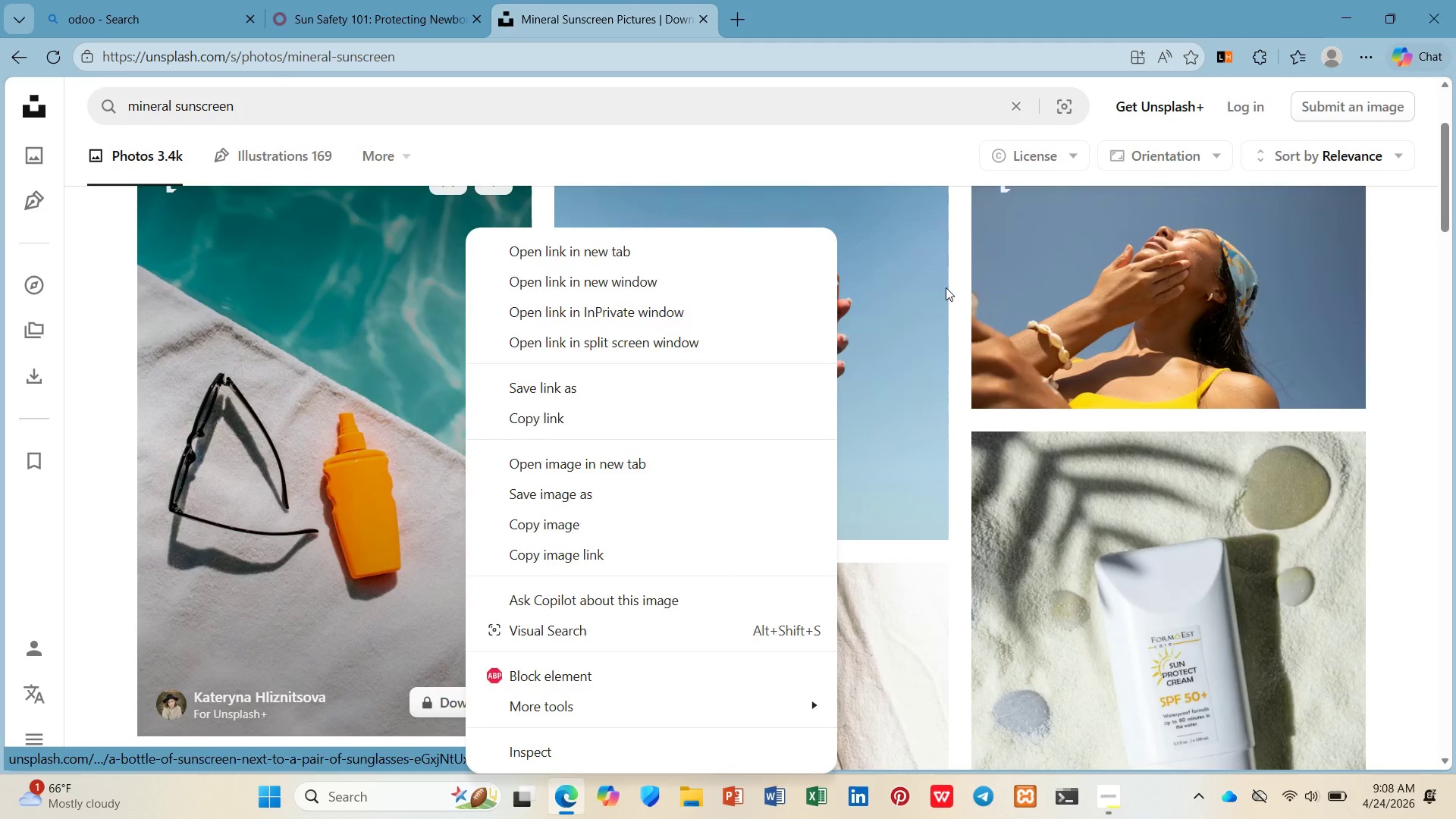 
left_click([946, 287])
 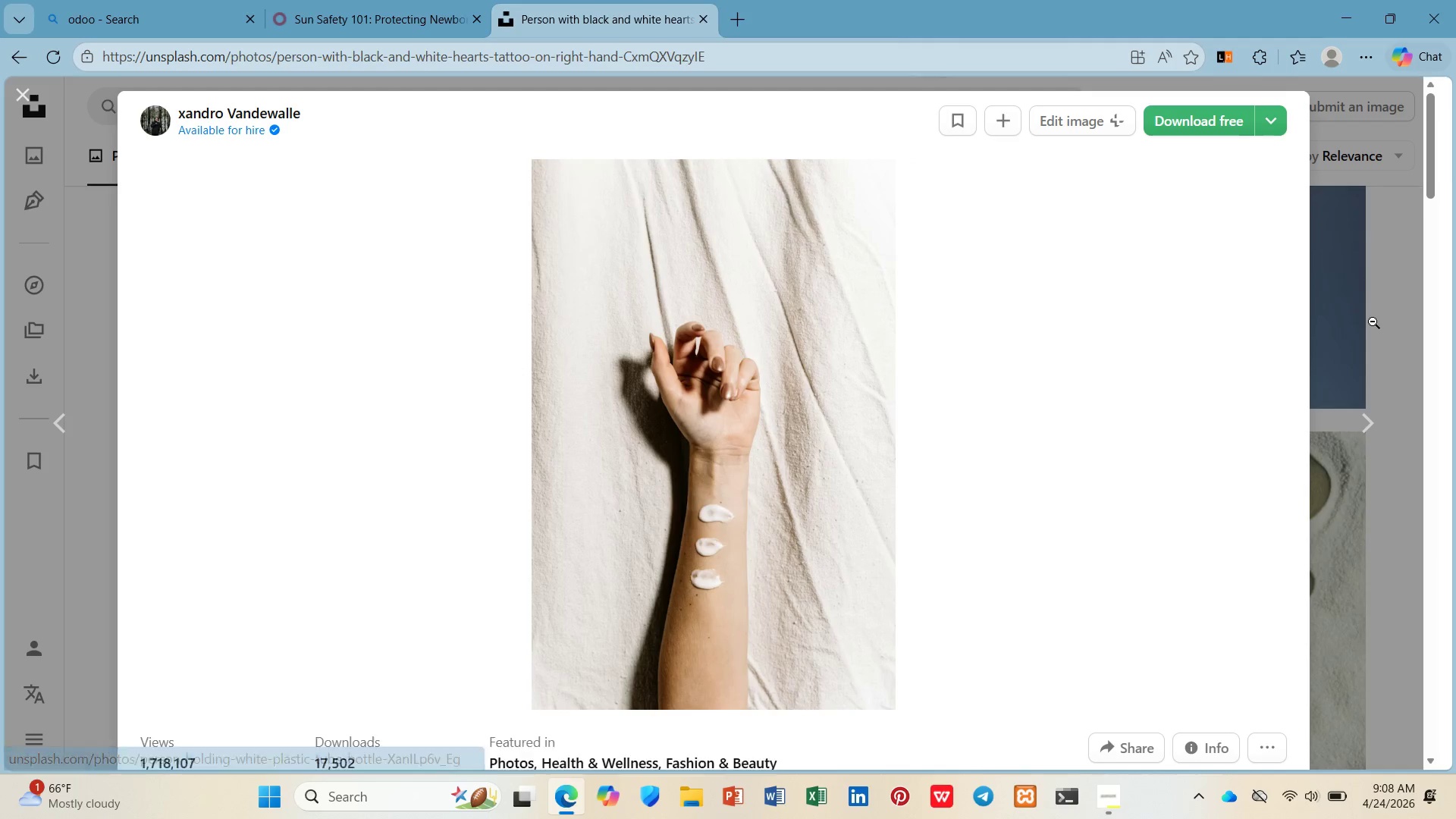 
scroll: coordinate [870, 460], scroll_direction: down, amount: 3.0
 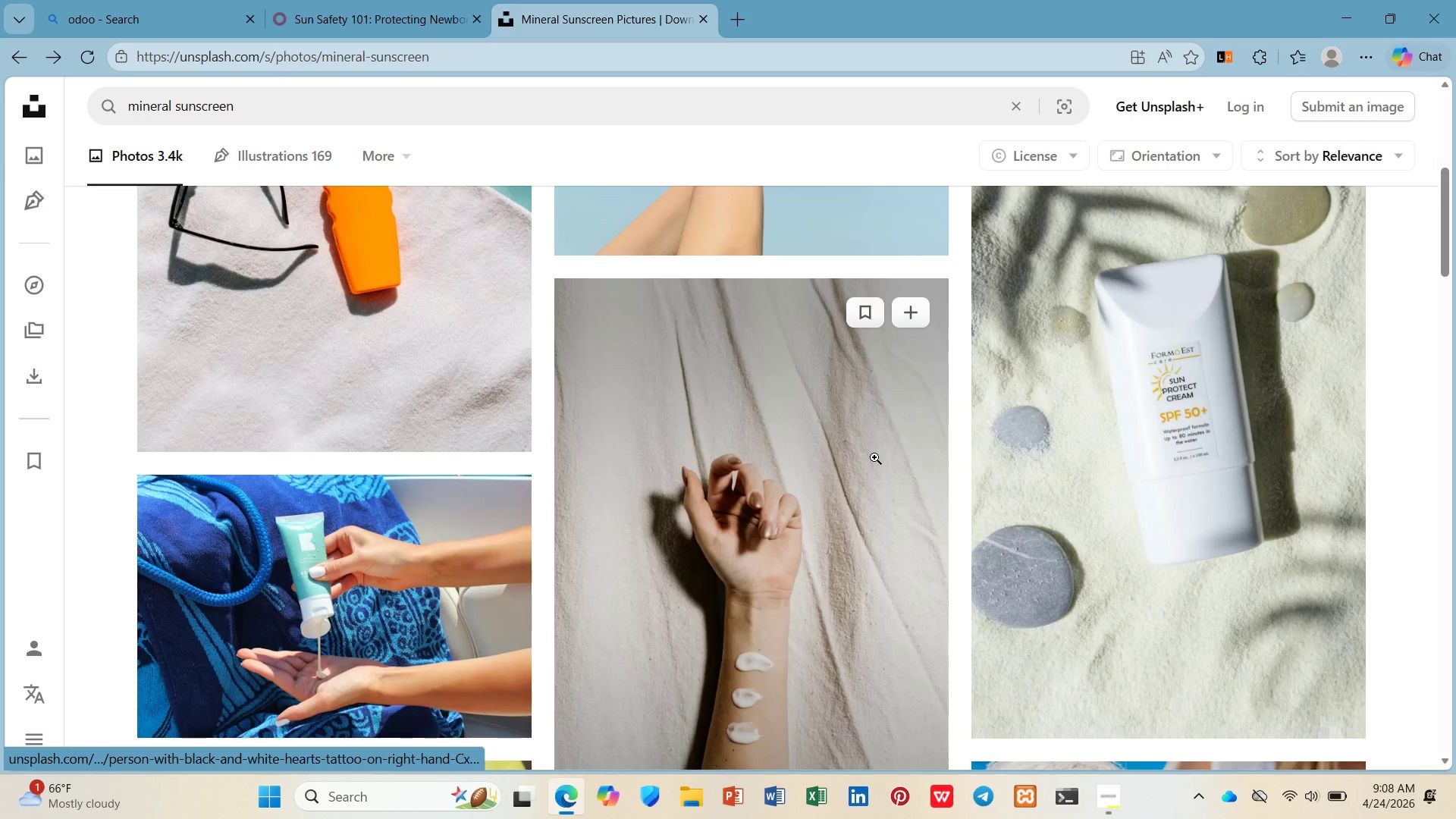 
scroll: coordinate [874, 457], scroll_direction: up, amount: 1.0
 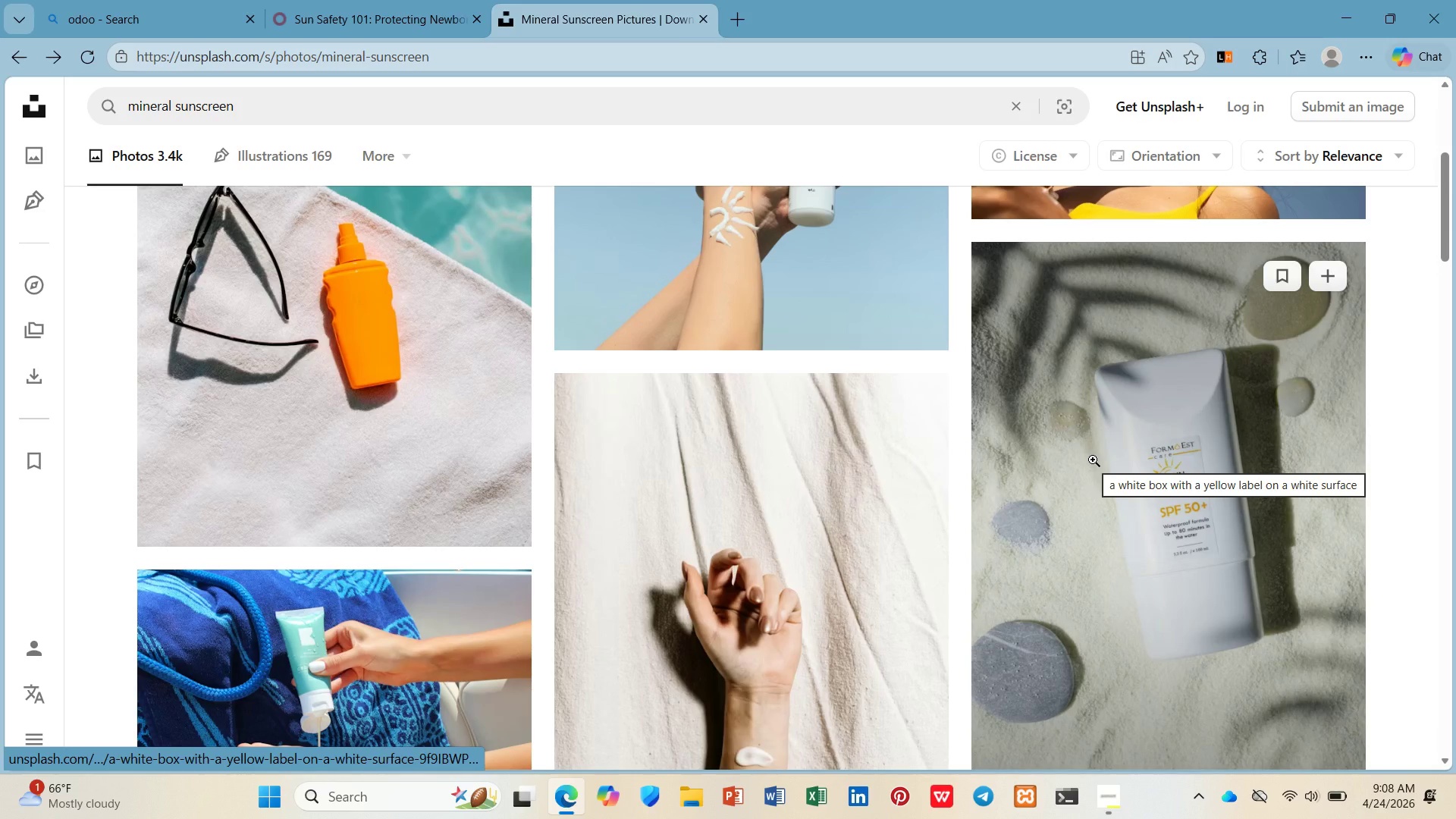 
right_click([1092, 460])
 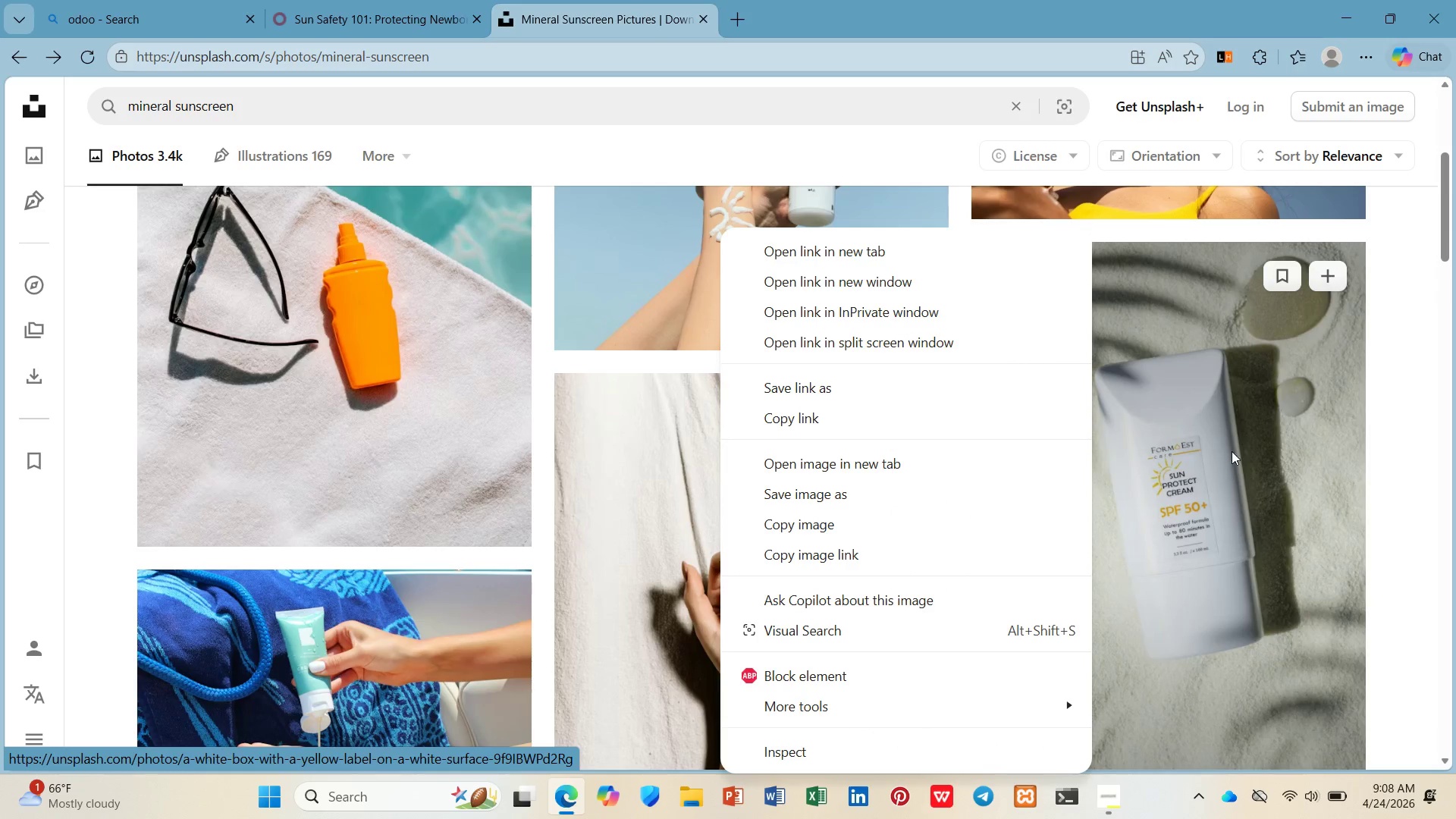 
scroll: coordinate [928, 430], scroll_direction: down, amount: 12.0
 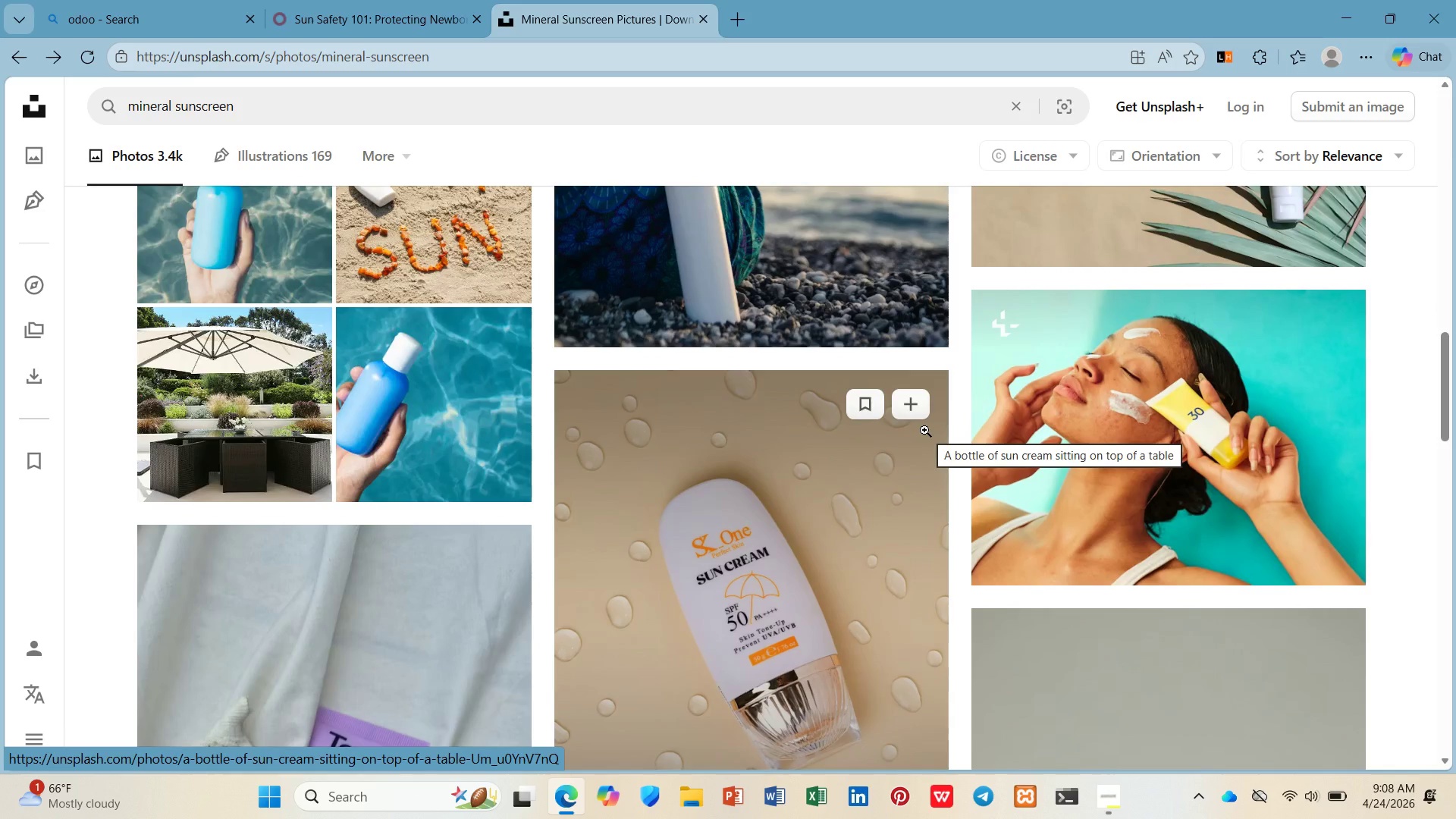 
scroll: coordinate [924, 430], scroll_direction: up, amount: 10.0
 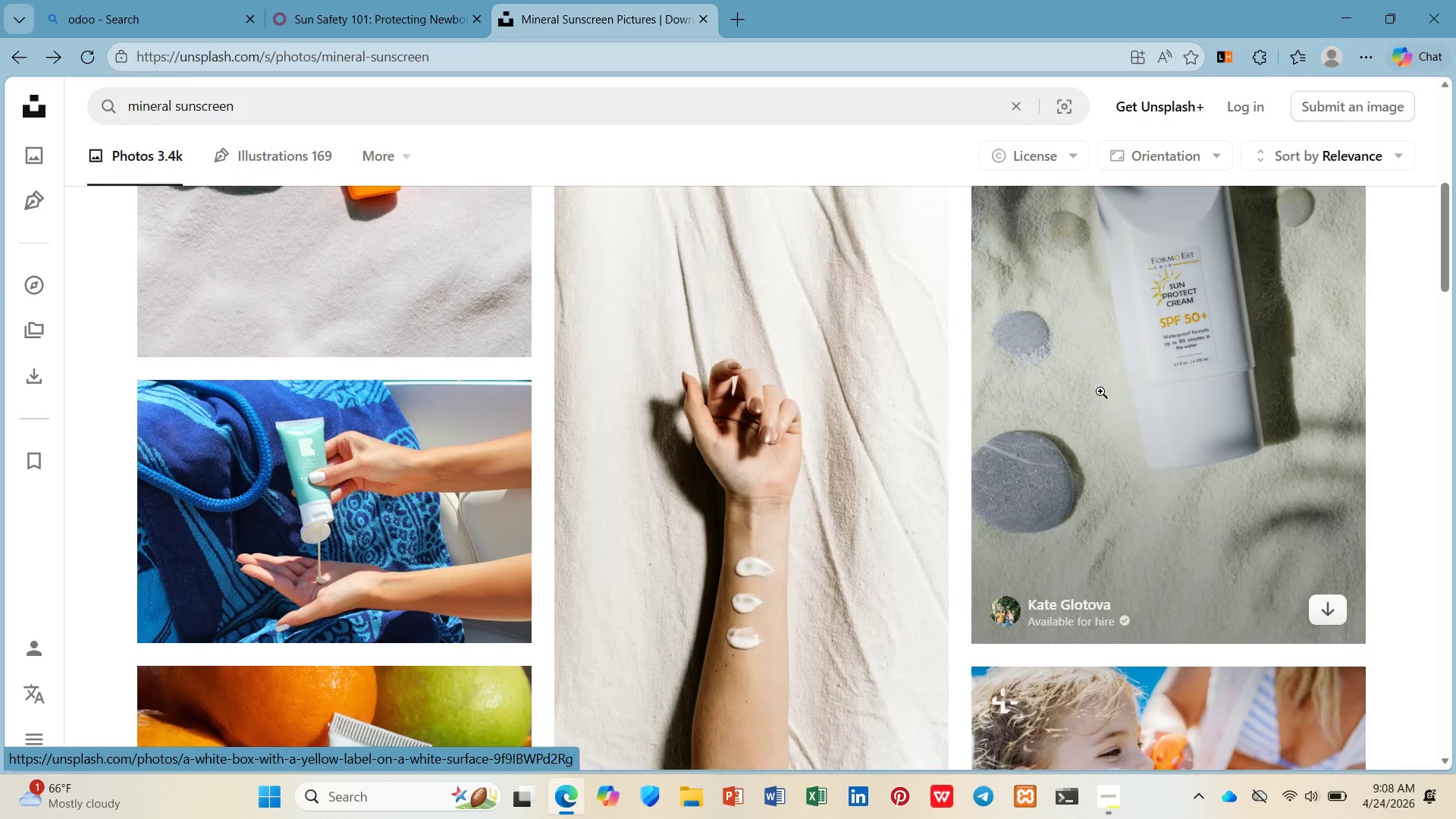 
right_click([1100, 391])
 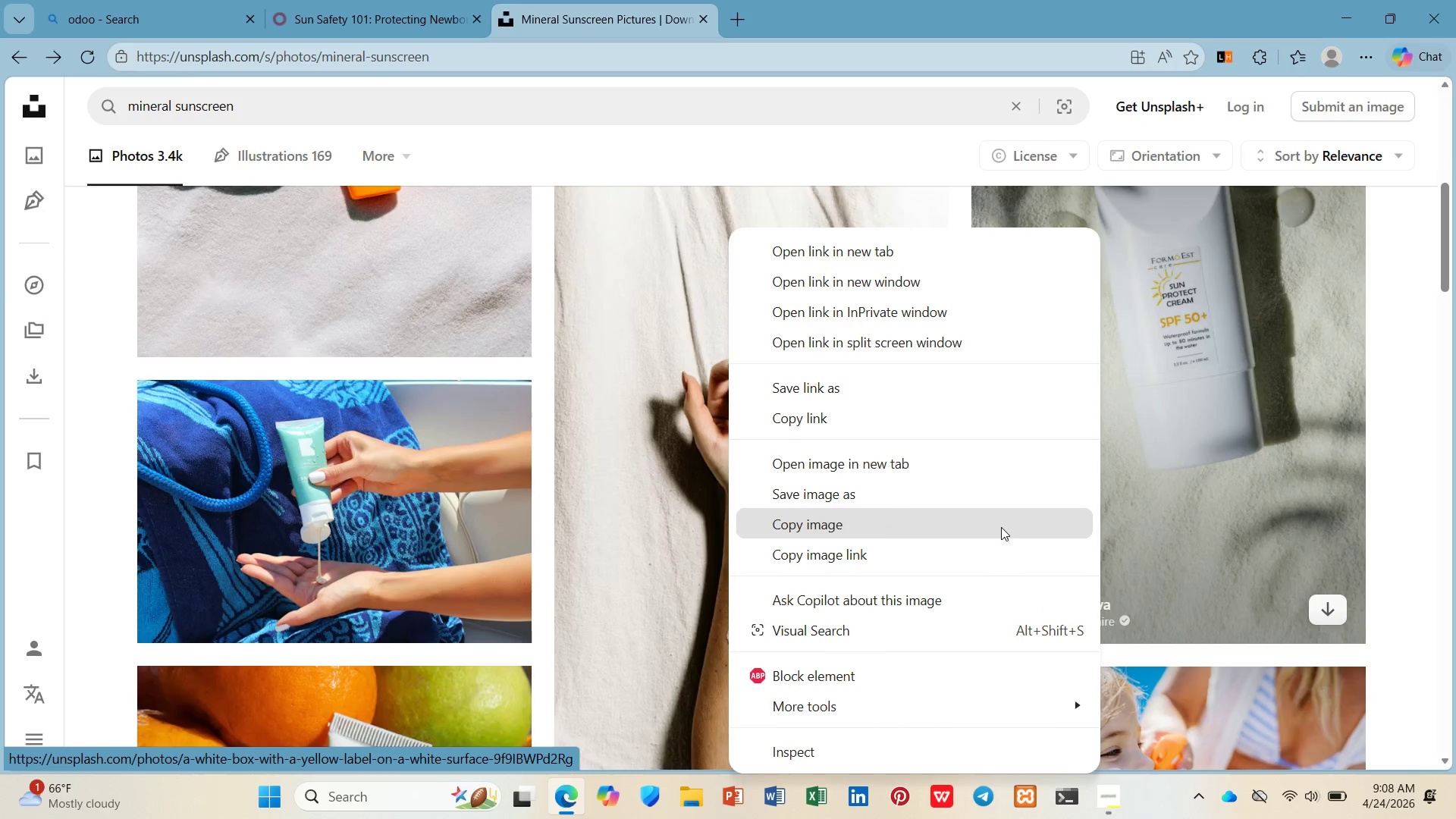 
left_click([996, 558])
 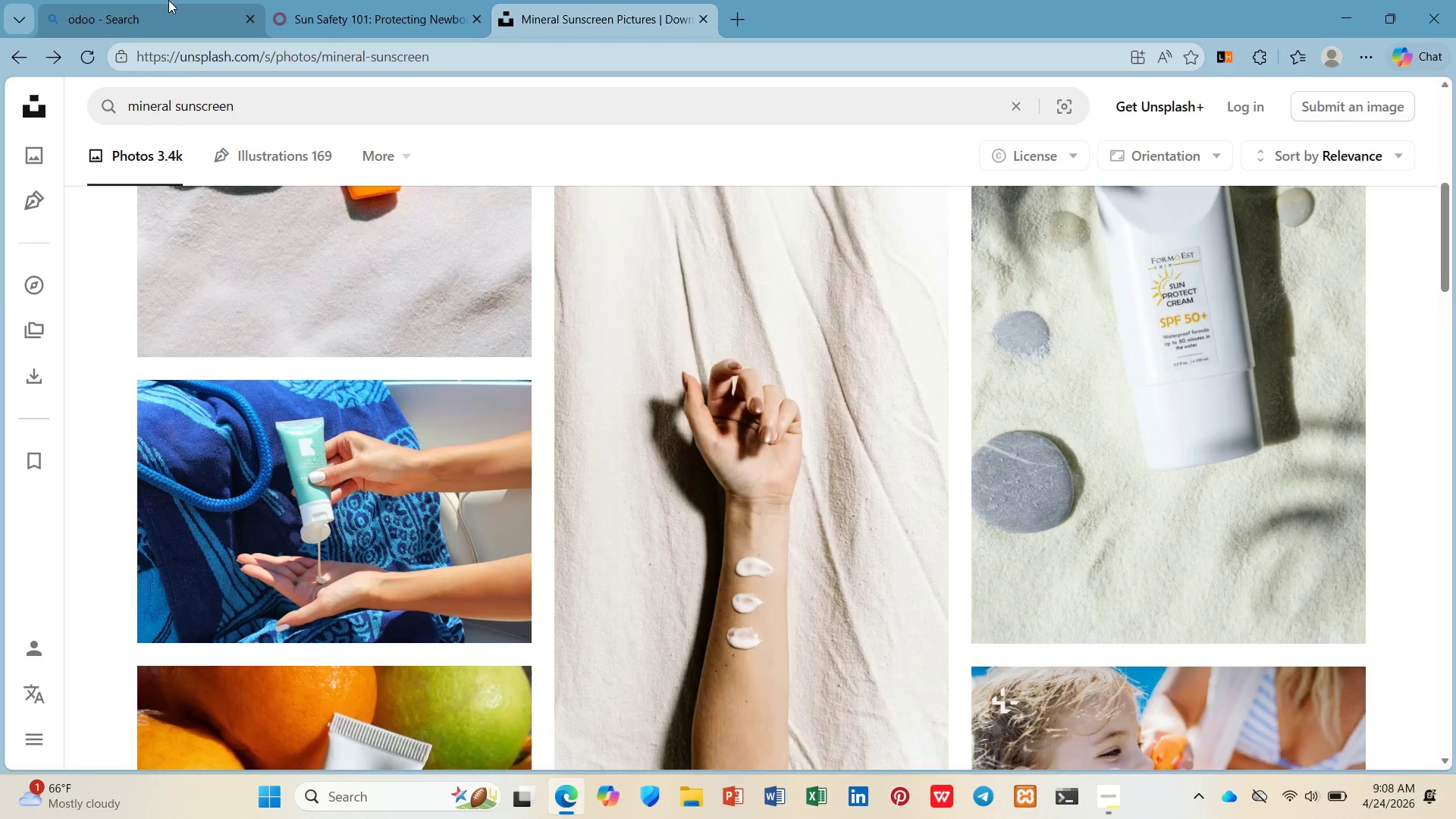 
left_click([312, 2])
 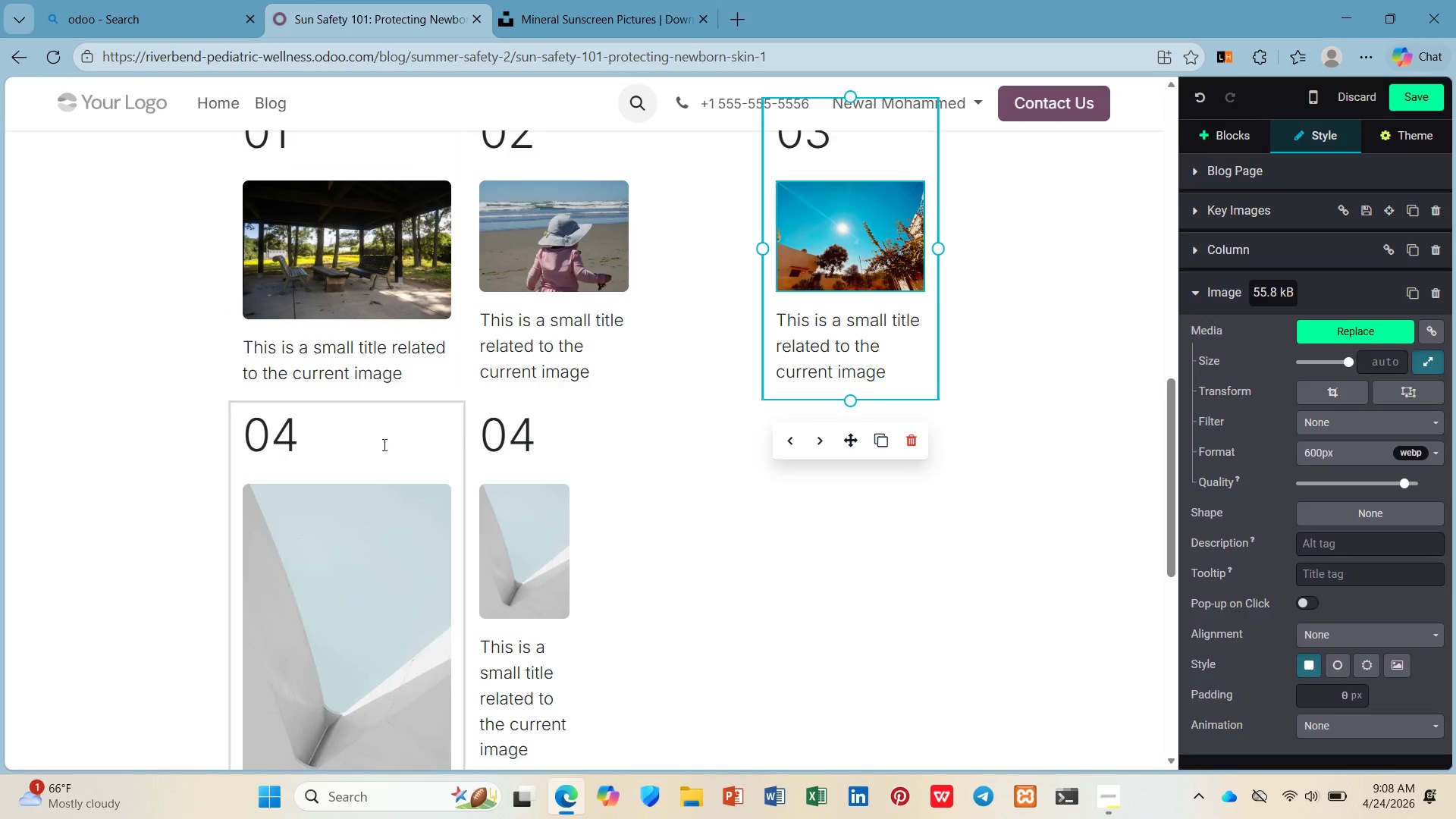 
left_click([368, 592])
 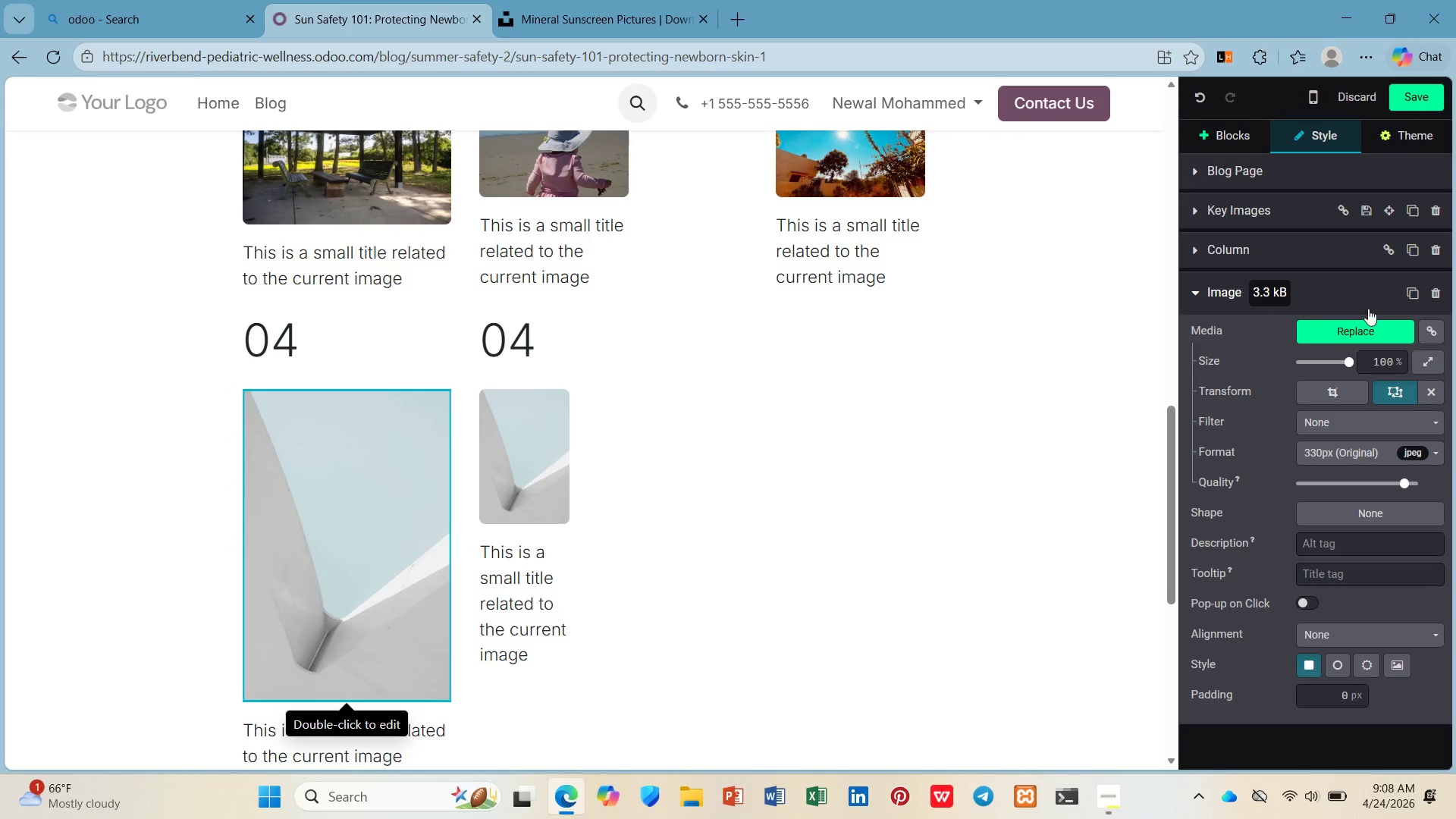 
scroll: coordinate [383, 478], scroll_direction: down, amount: 1.0
 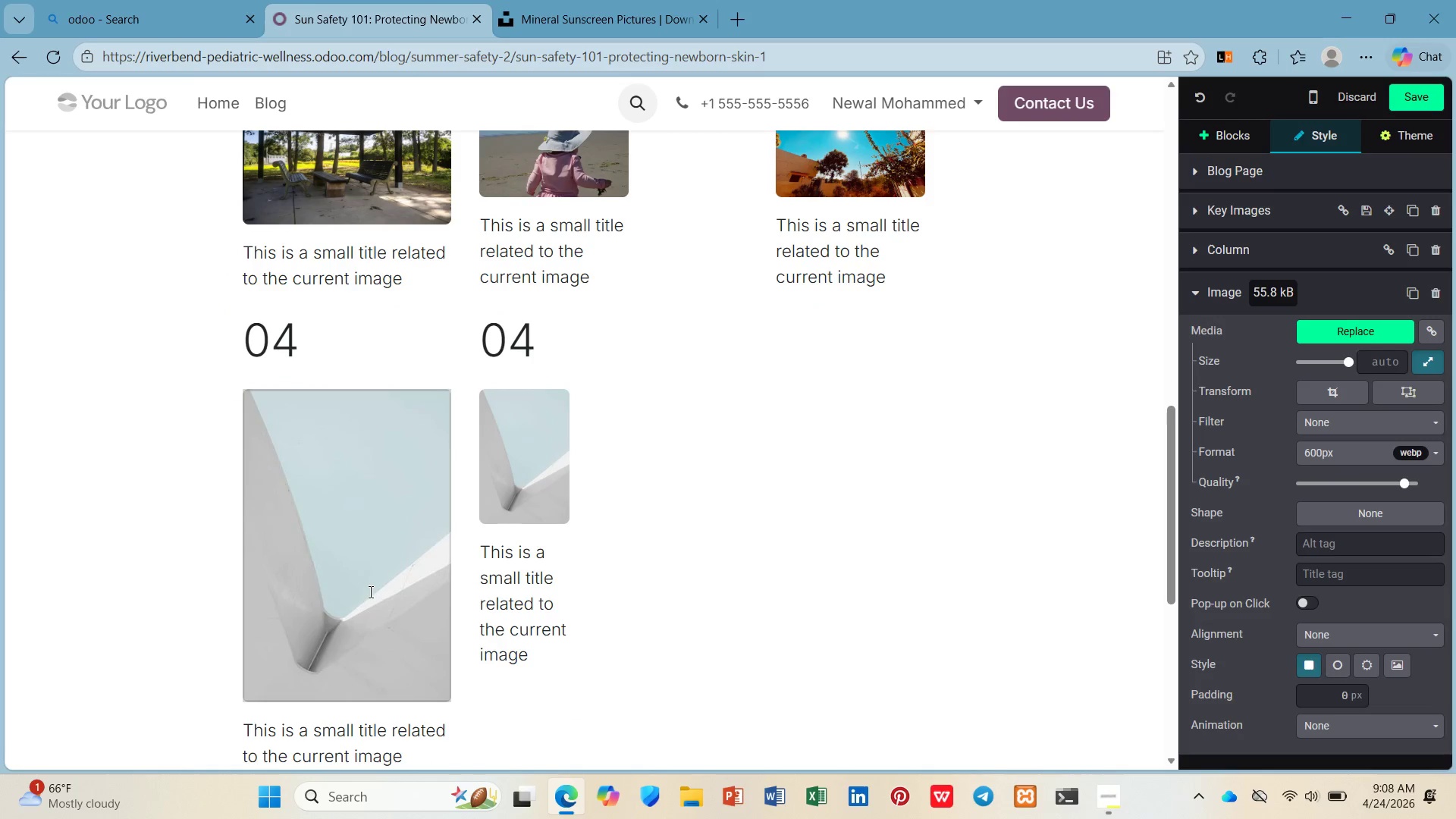 
left_click([1372, 323])
 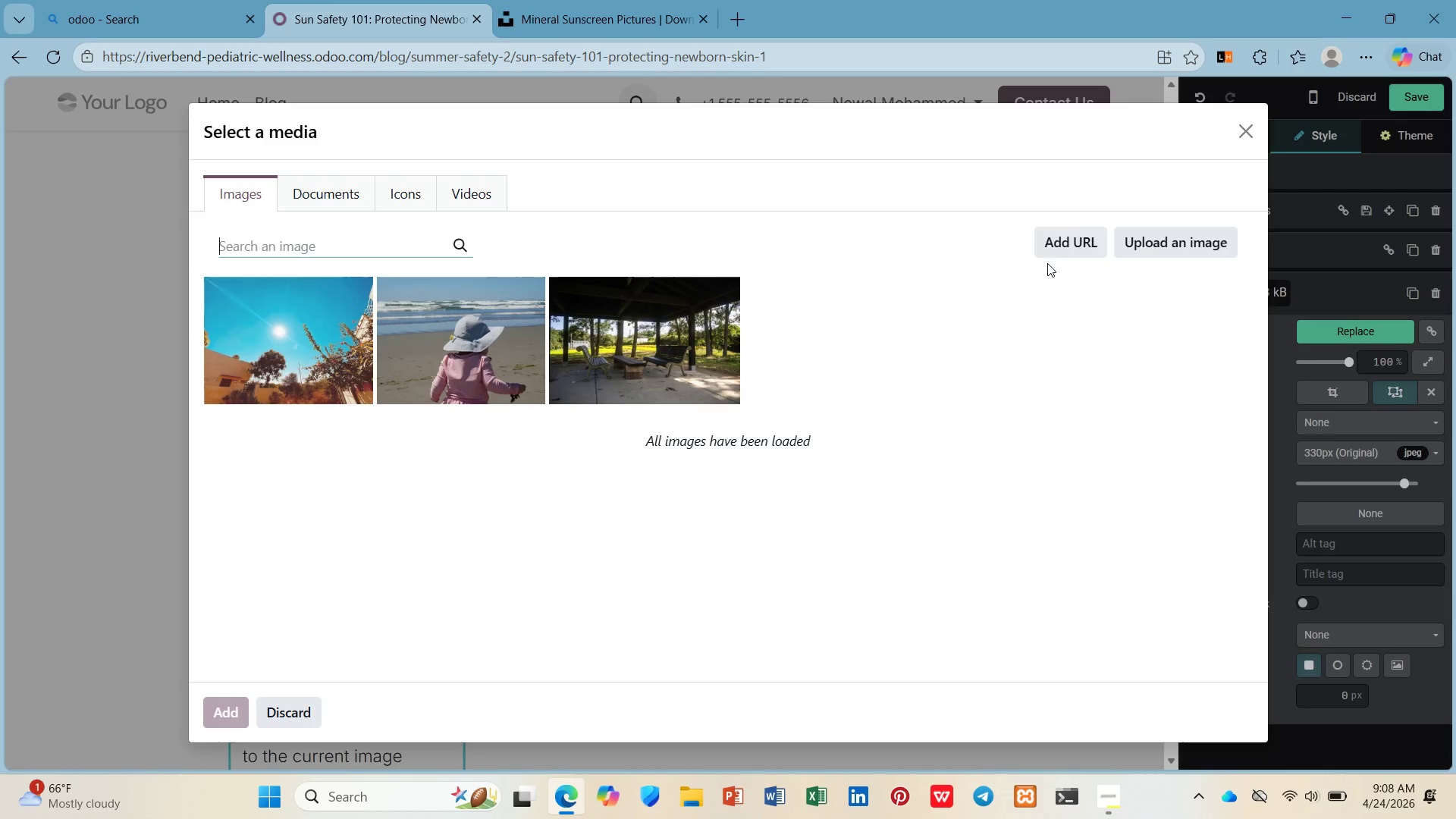 
left_click([1078, 240])
 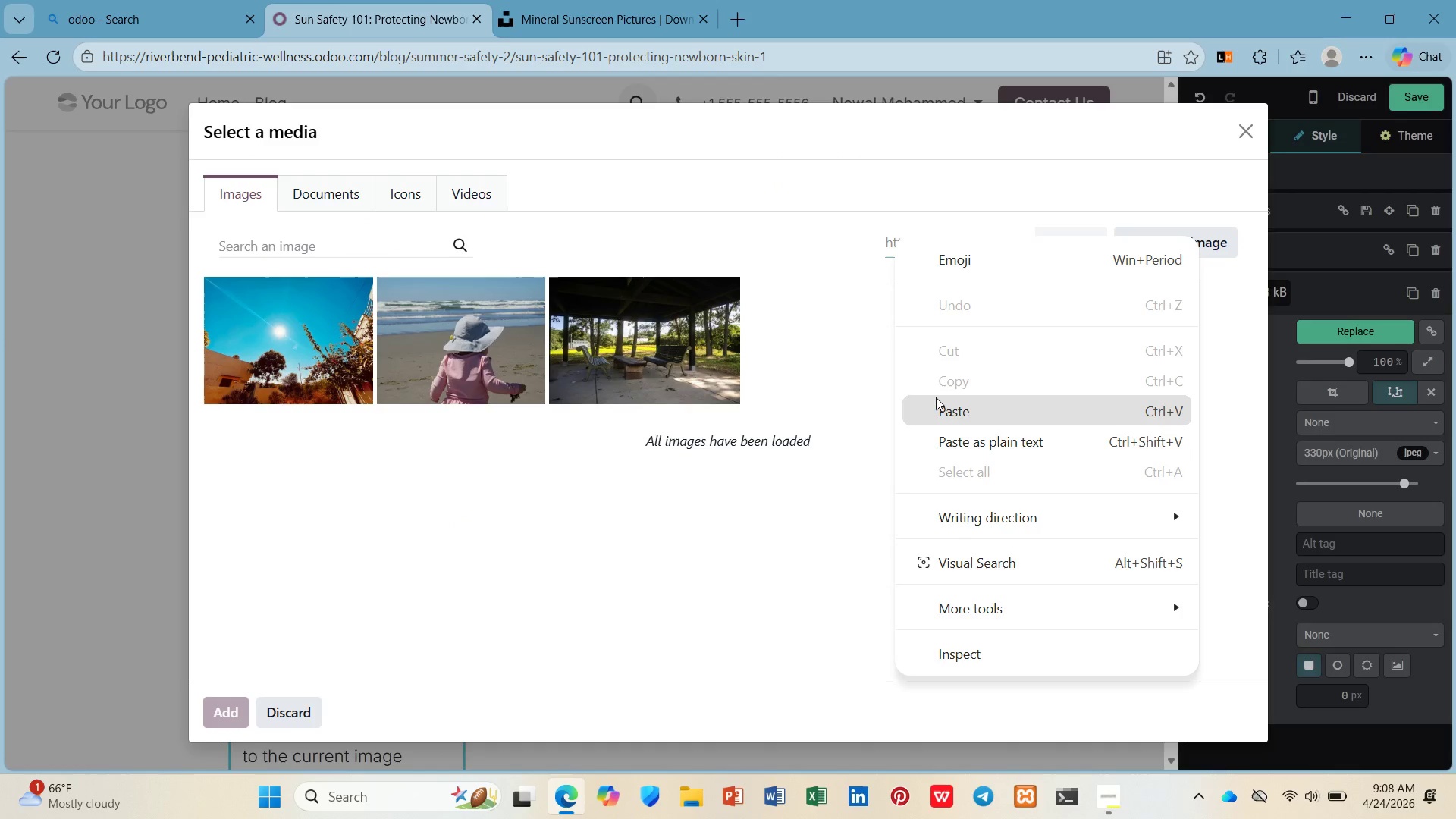 
left_click([943, 415])
 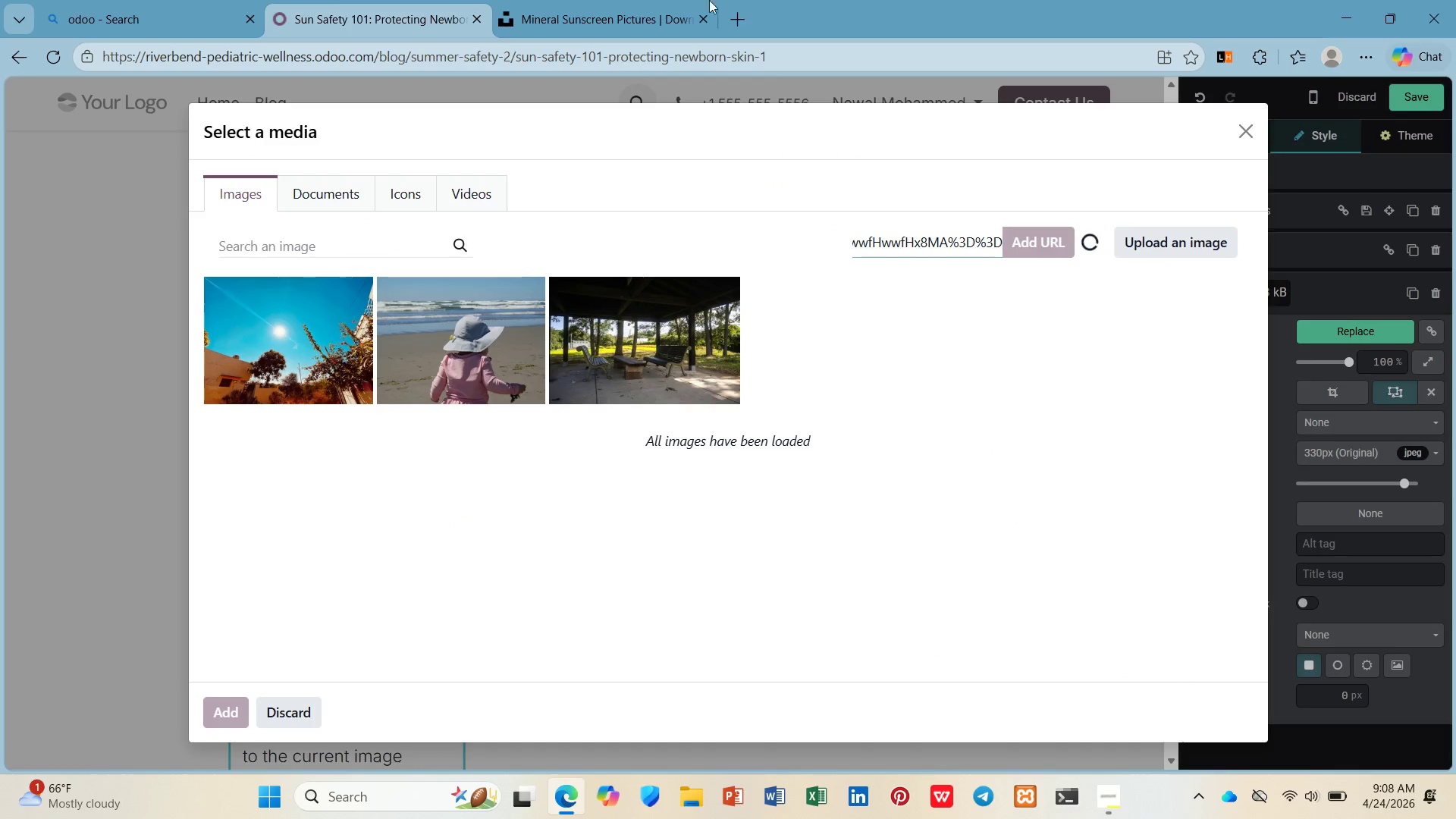 
left_click([604, 0])
 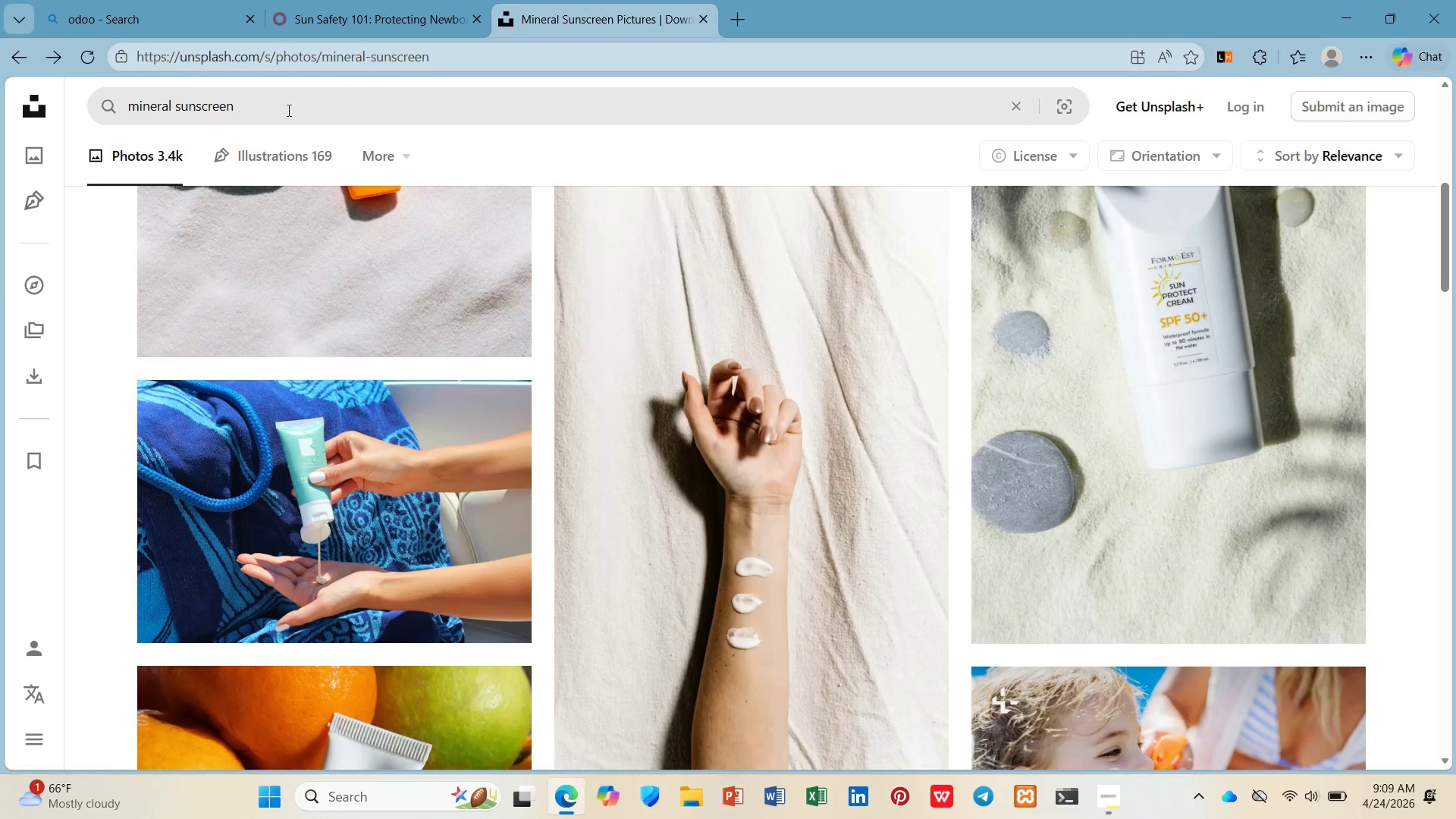 
left_click_drag(start_coordinate=[263, 113], to_coordinate=[36, 115])
 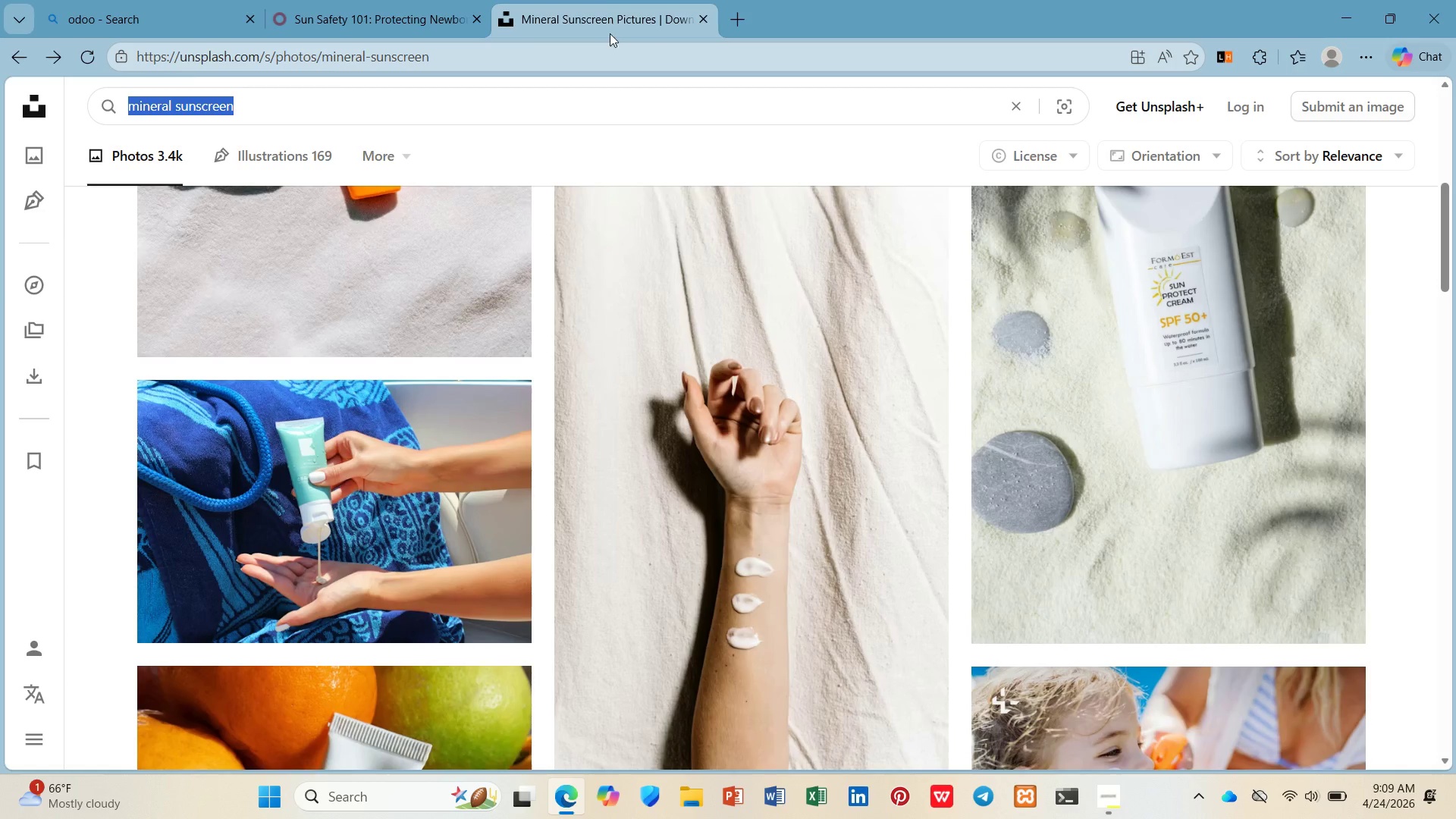 
type(high hat)
 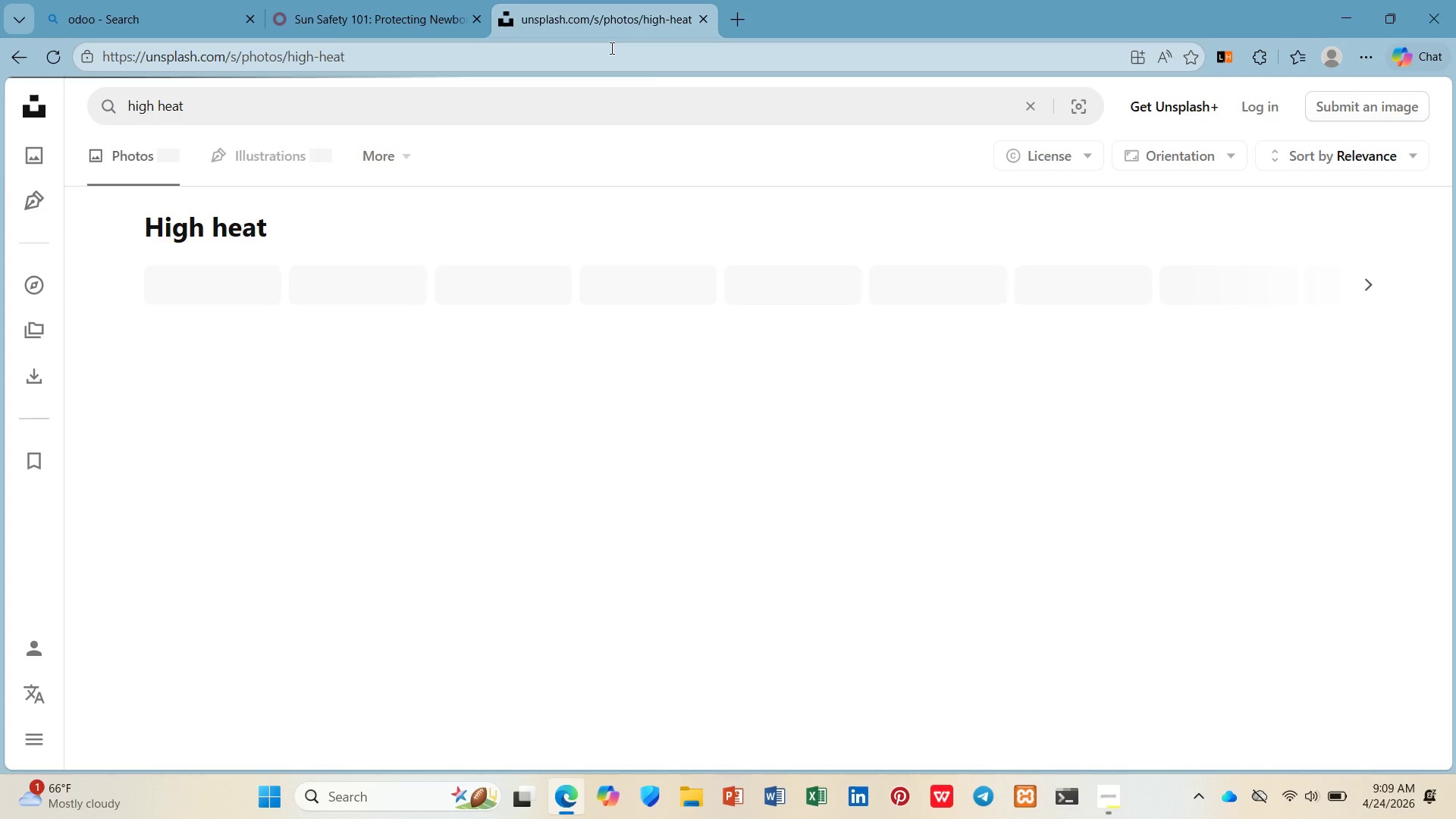 
hold_key(key=E, duration=0.44)
 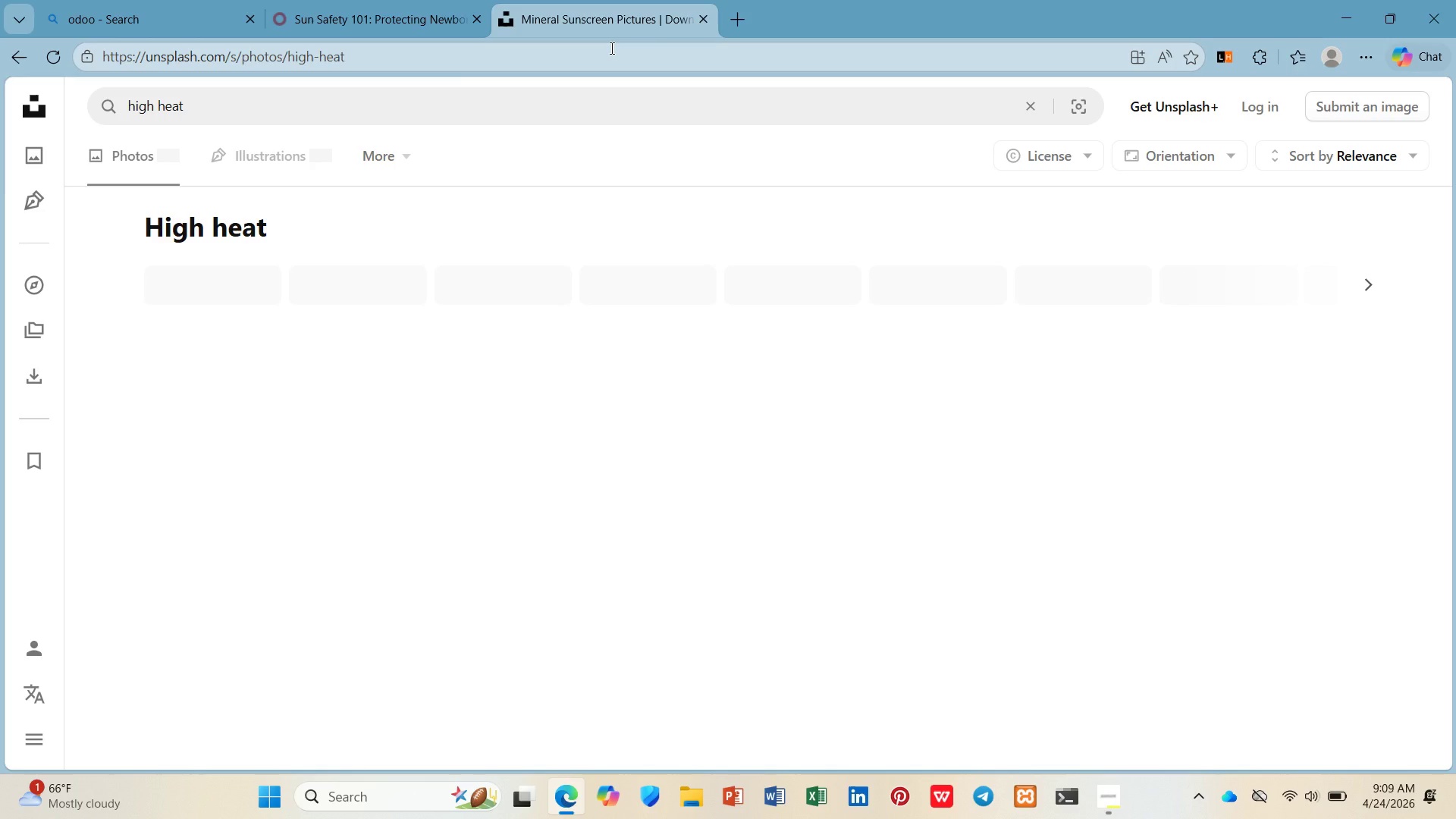 
key(Enter)
 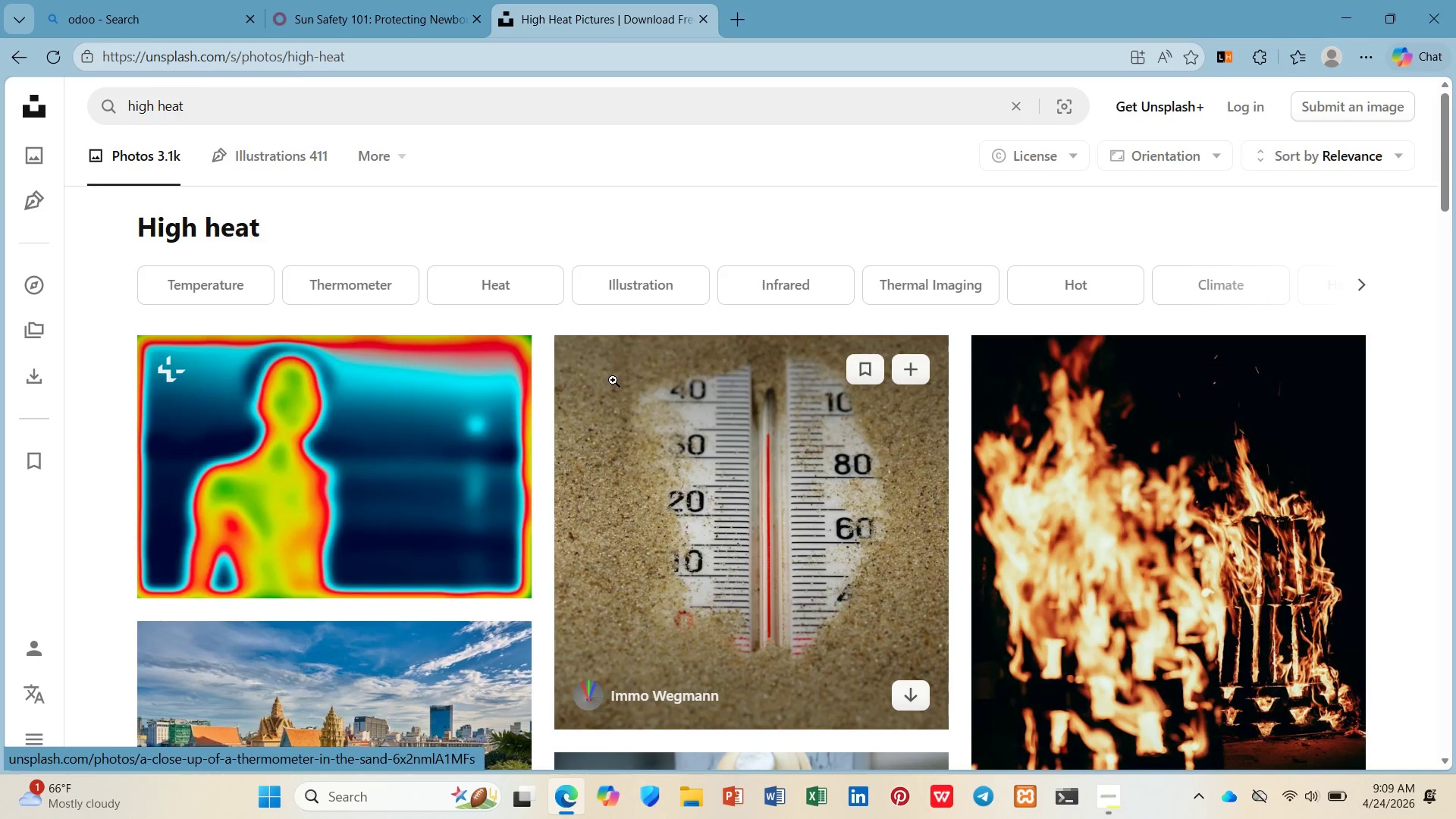 
scroll: coordinate [715, 469], scroll_direction: down, amount: 27.0
 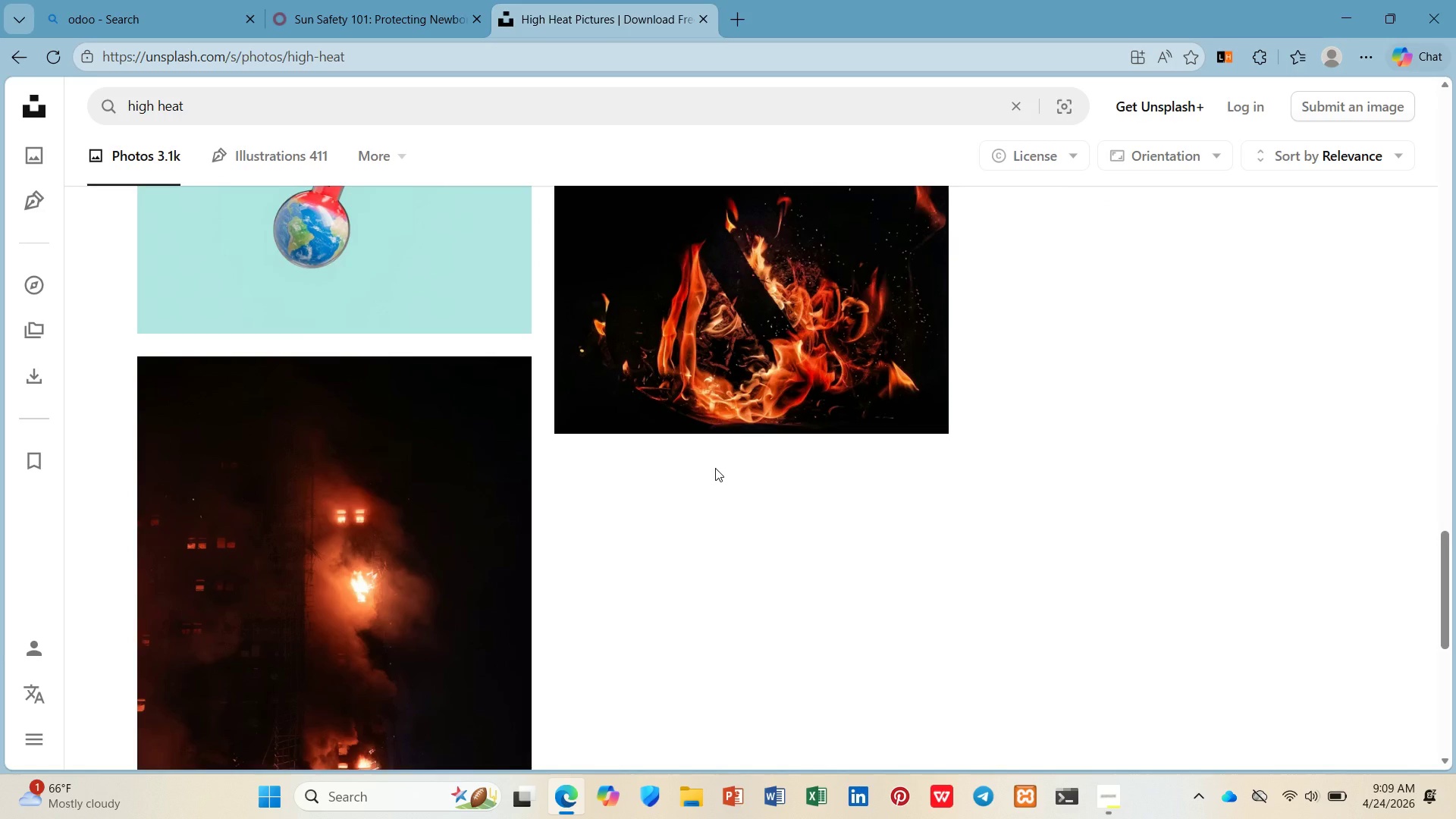 
scroll: coordinate [705, 467], scroll_direction: up, amount: 24.0
 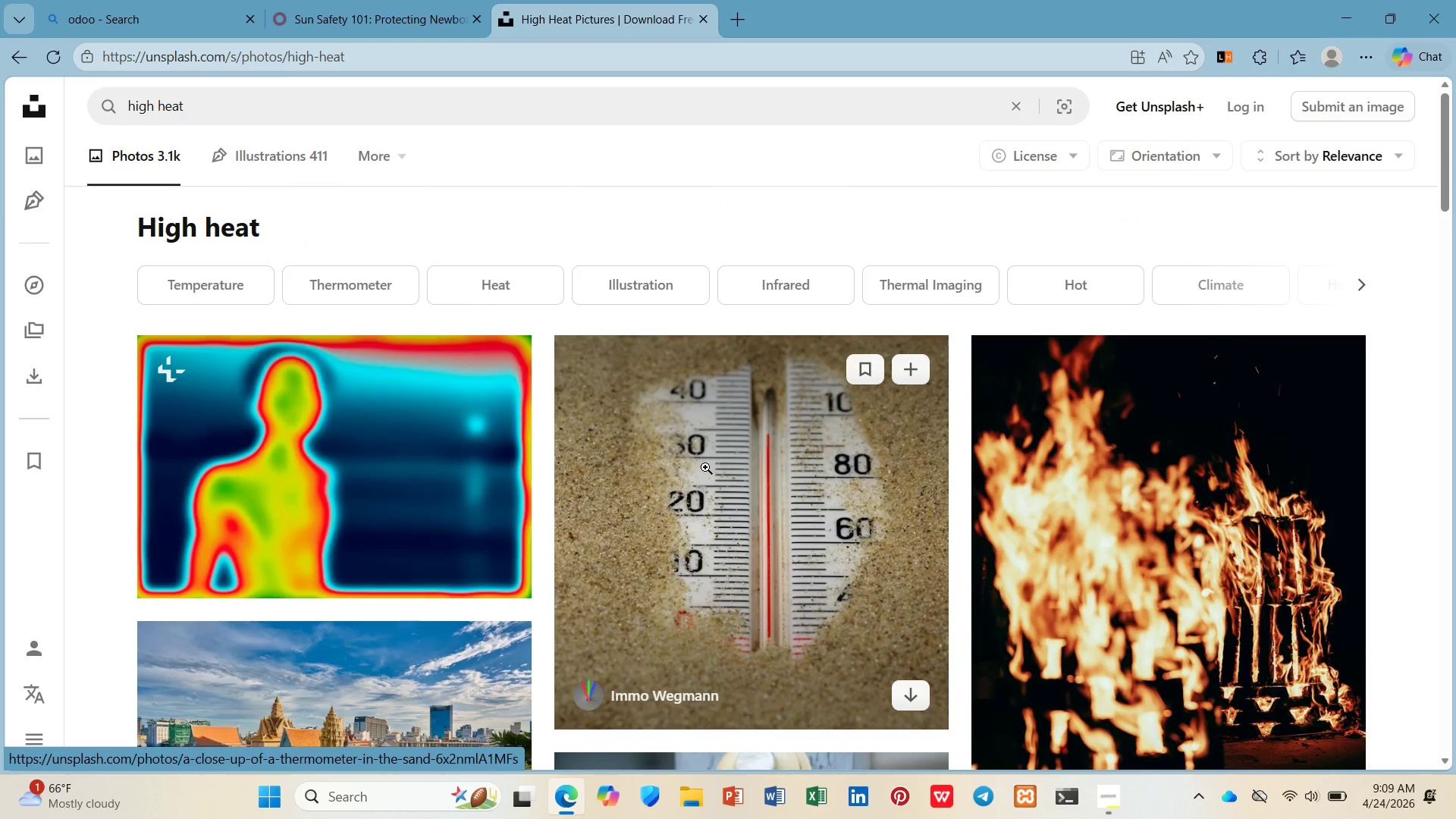 
scroll: coordinate [705, 467], scroll_direction: down, amount: 1.0
 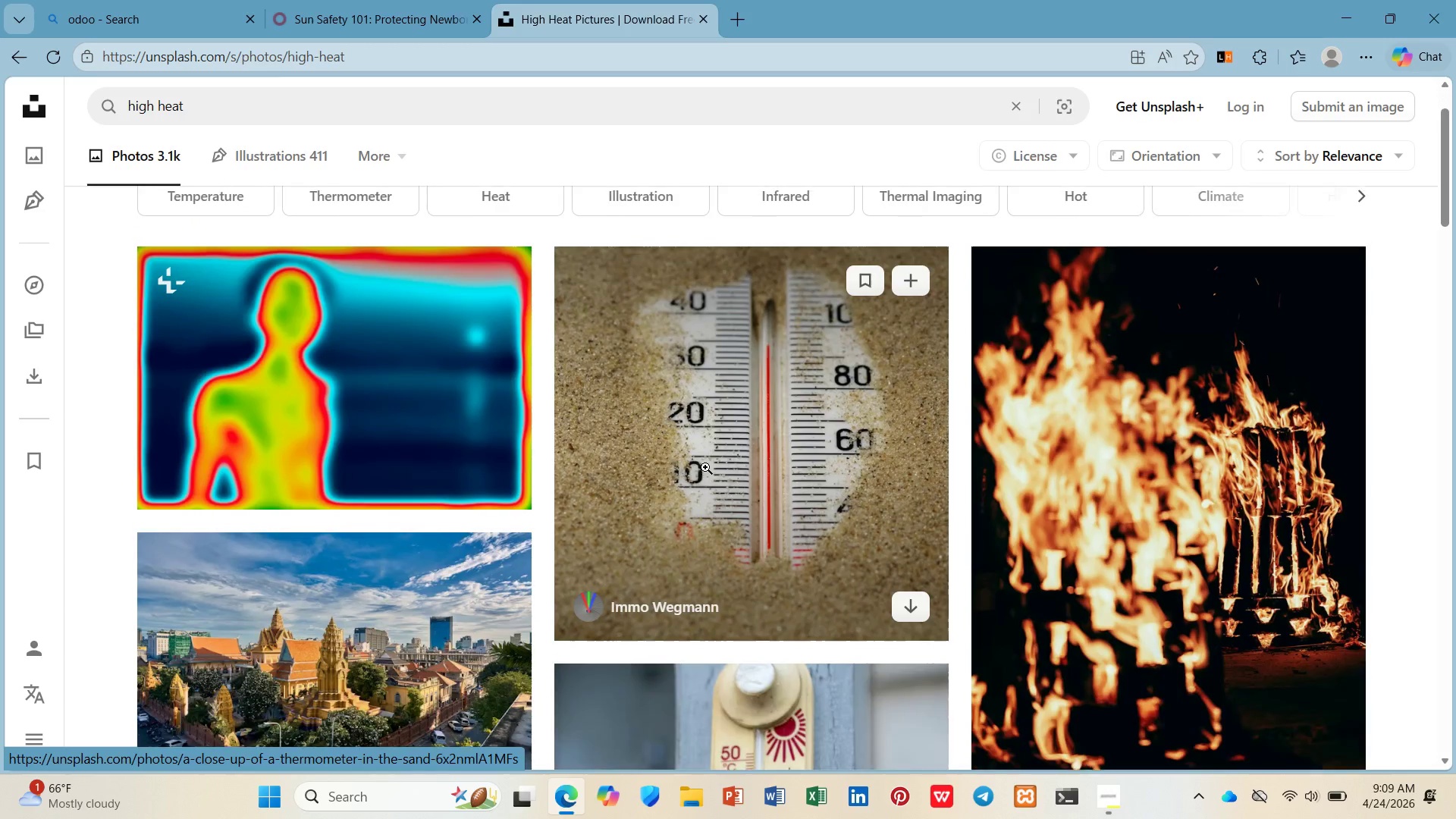 
scroll: coordinate [705, 467], scroll_direction: up, amount: 2.0
 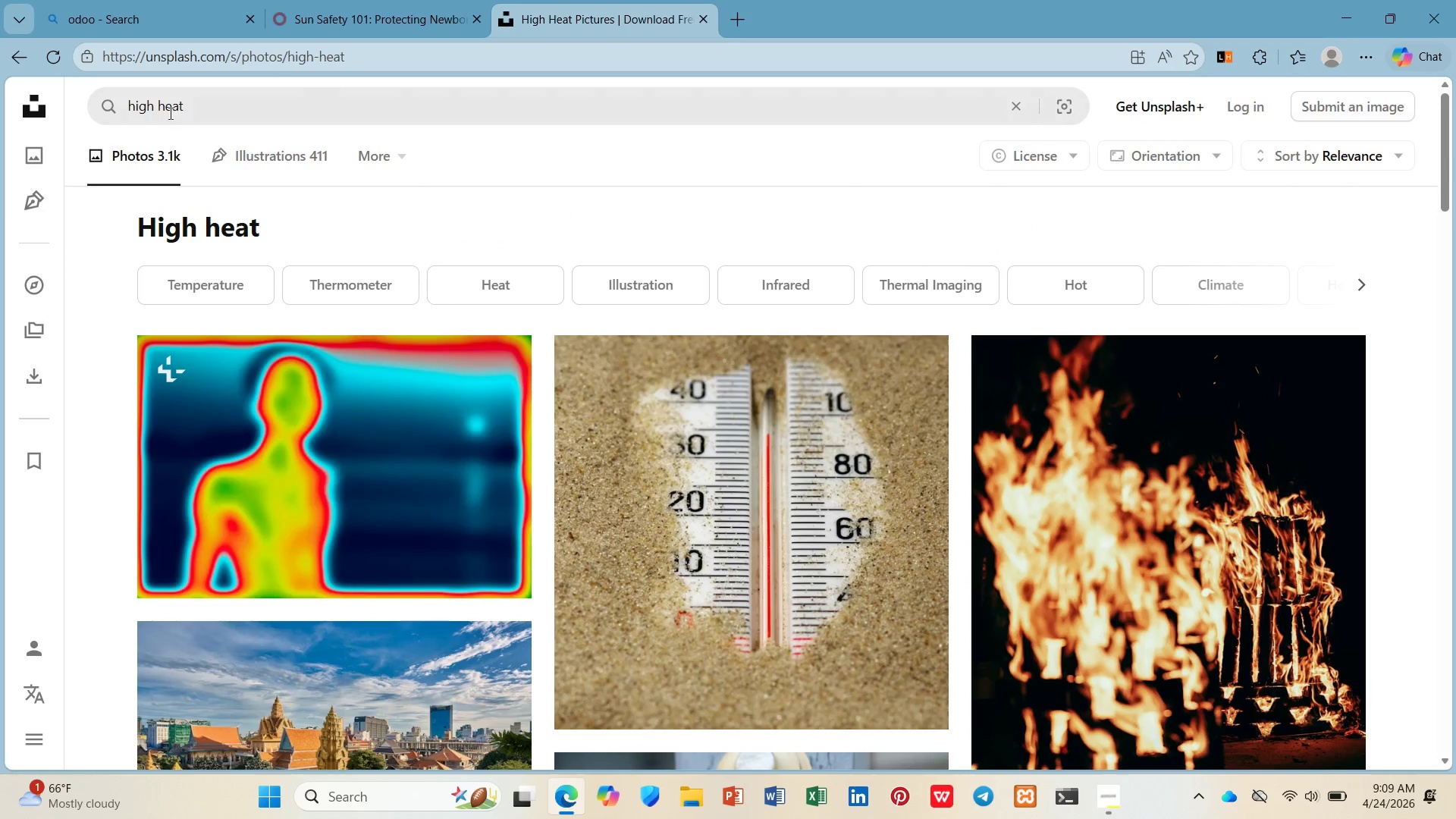 
left_click([169, 105])
 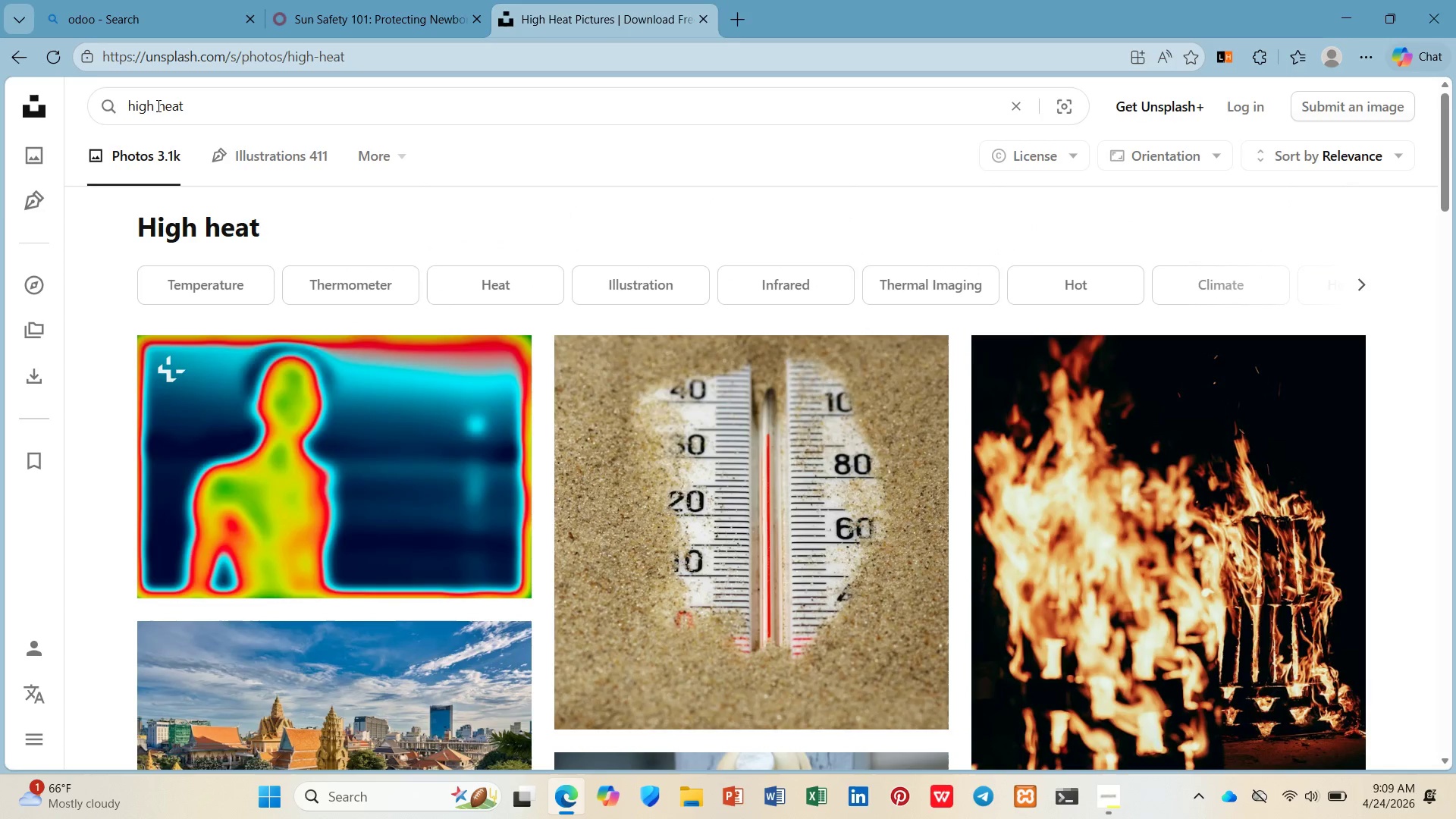 
left_click_drag(start_coordinate=[157, 105], to_coordinate=[105, 107])
 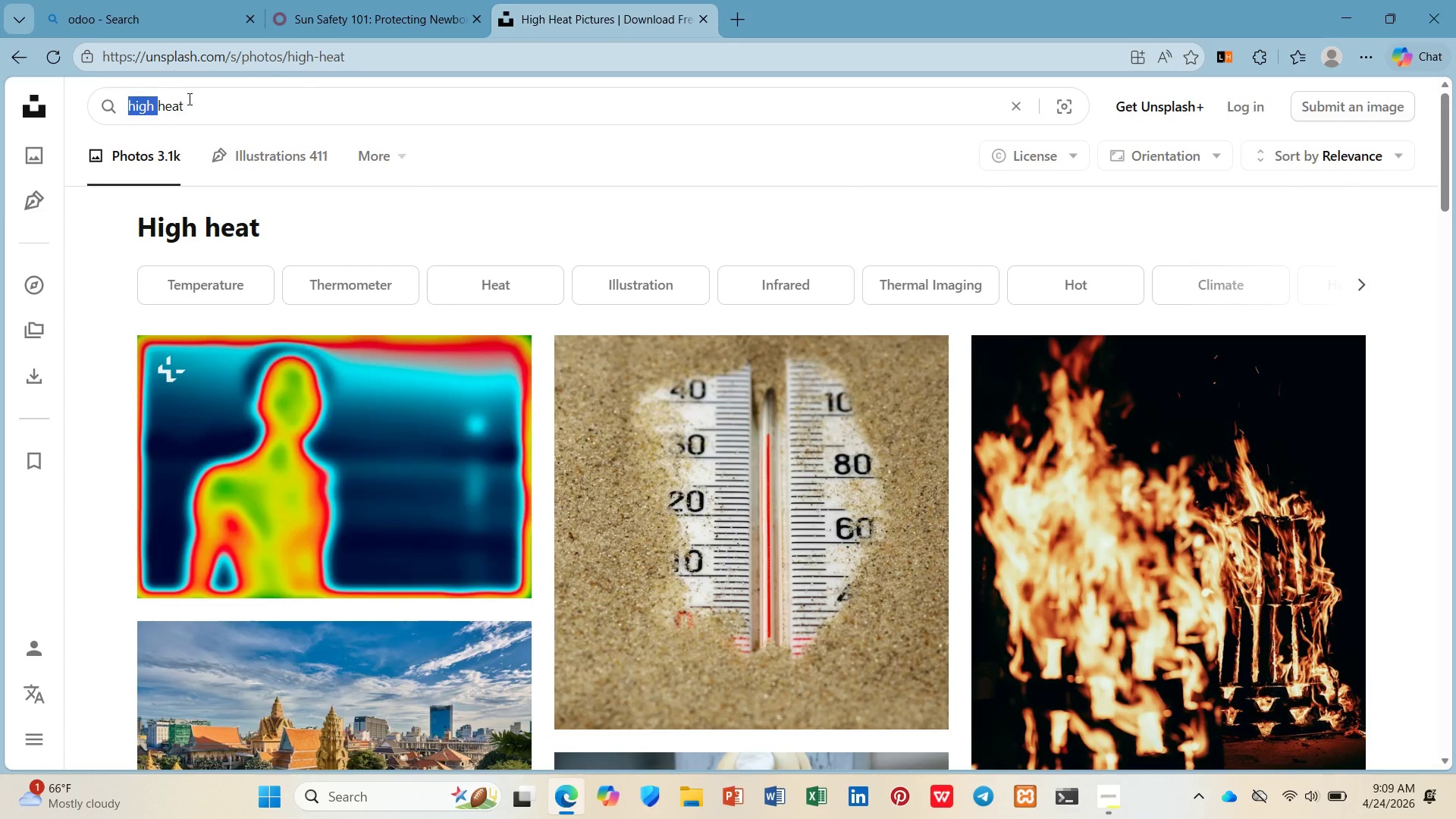 
left_click_drag(start_coordinate=[196, 105], to_coordinate=[67, 118])
 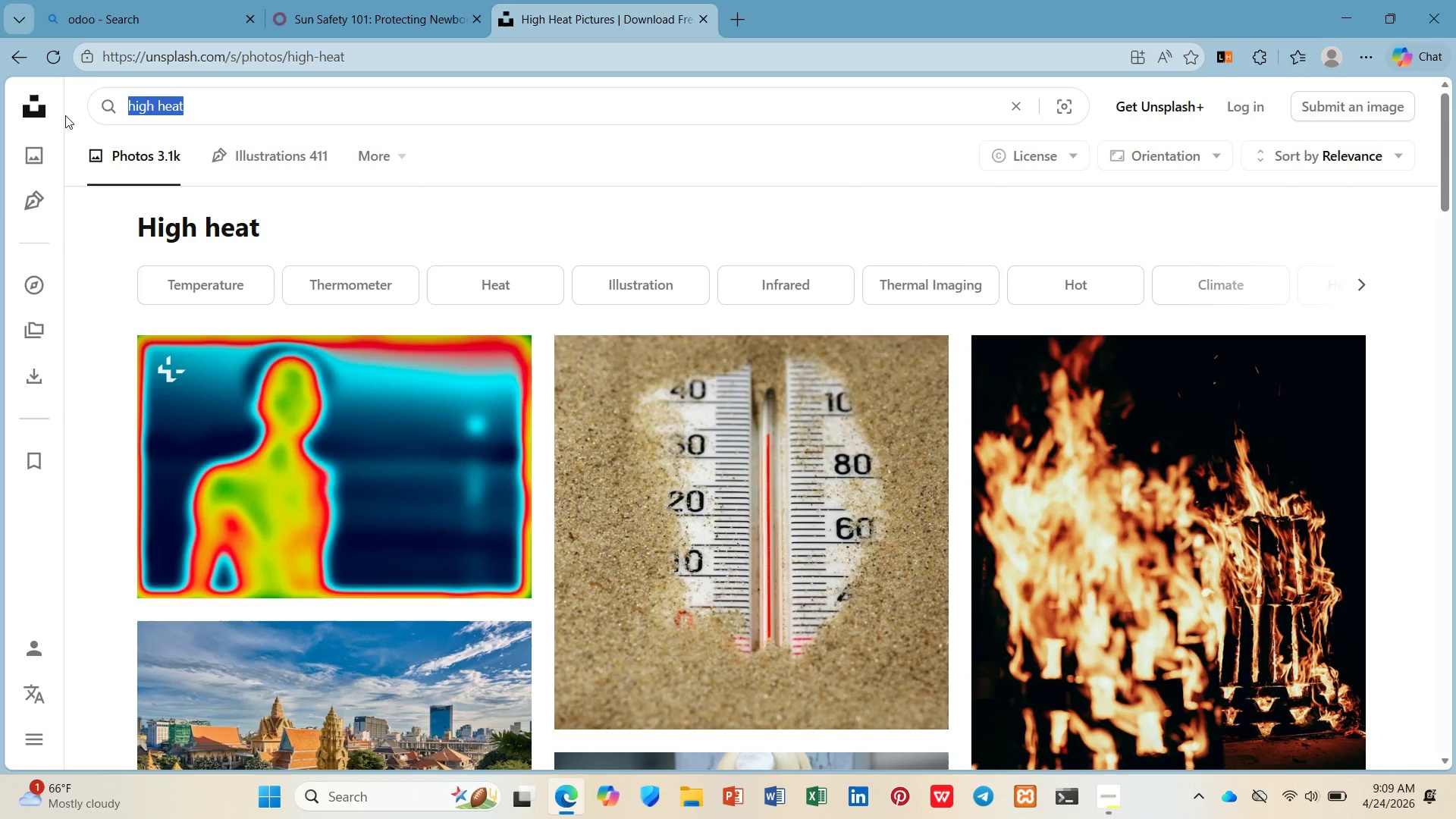 
type(hot weather)
 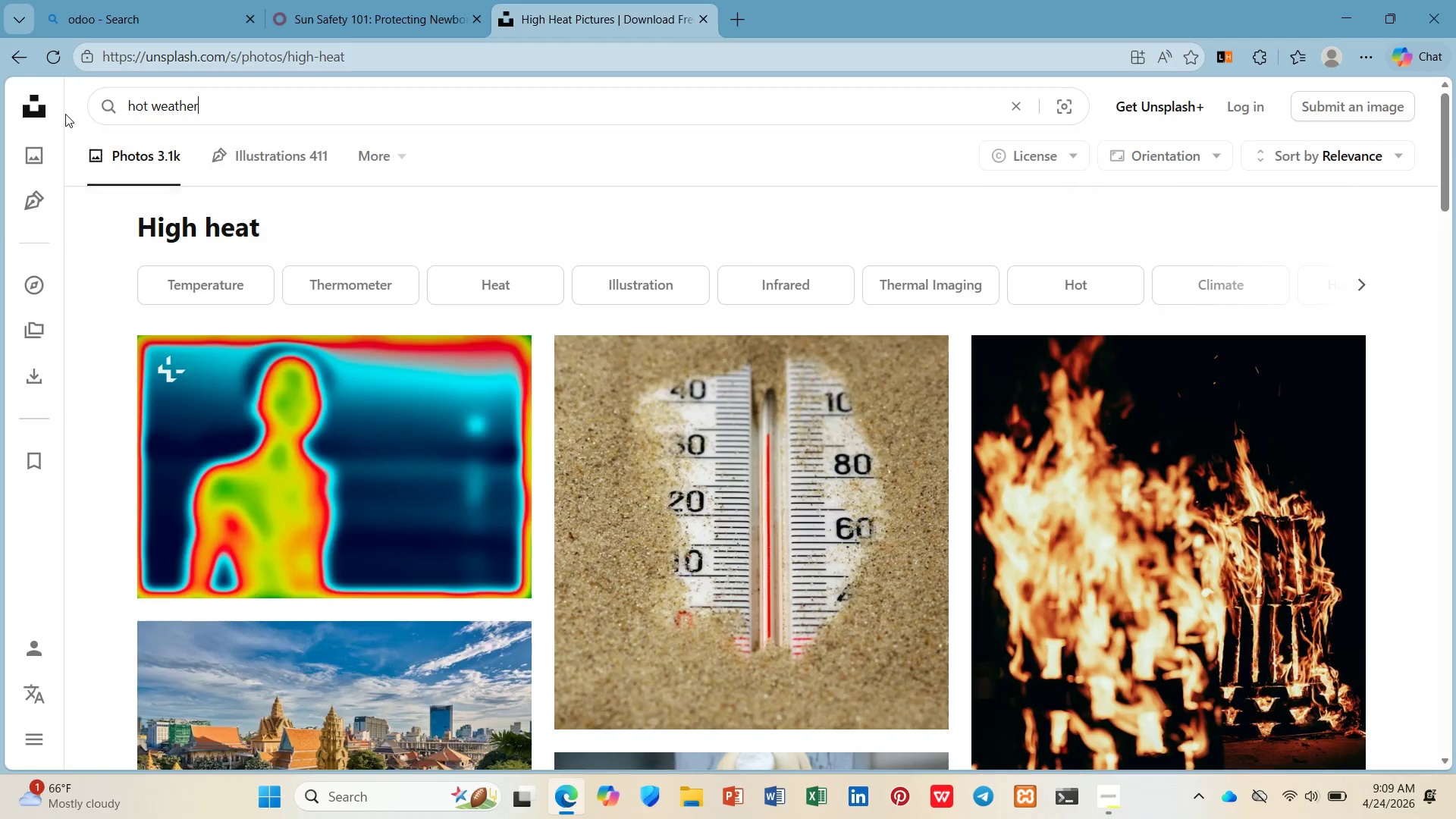 
key(Enter)
 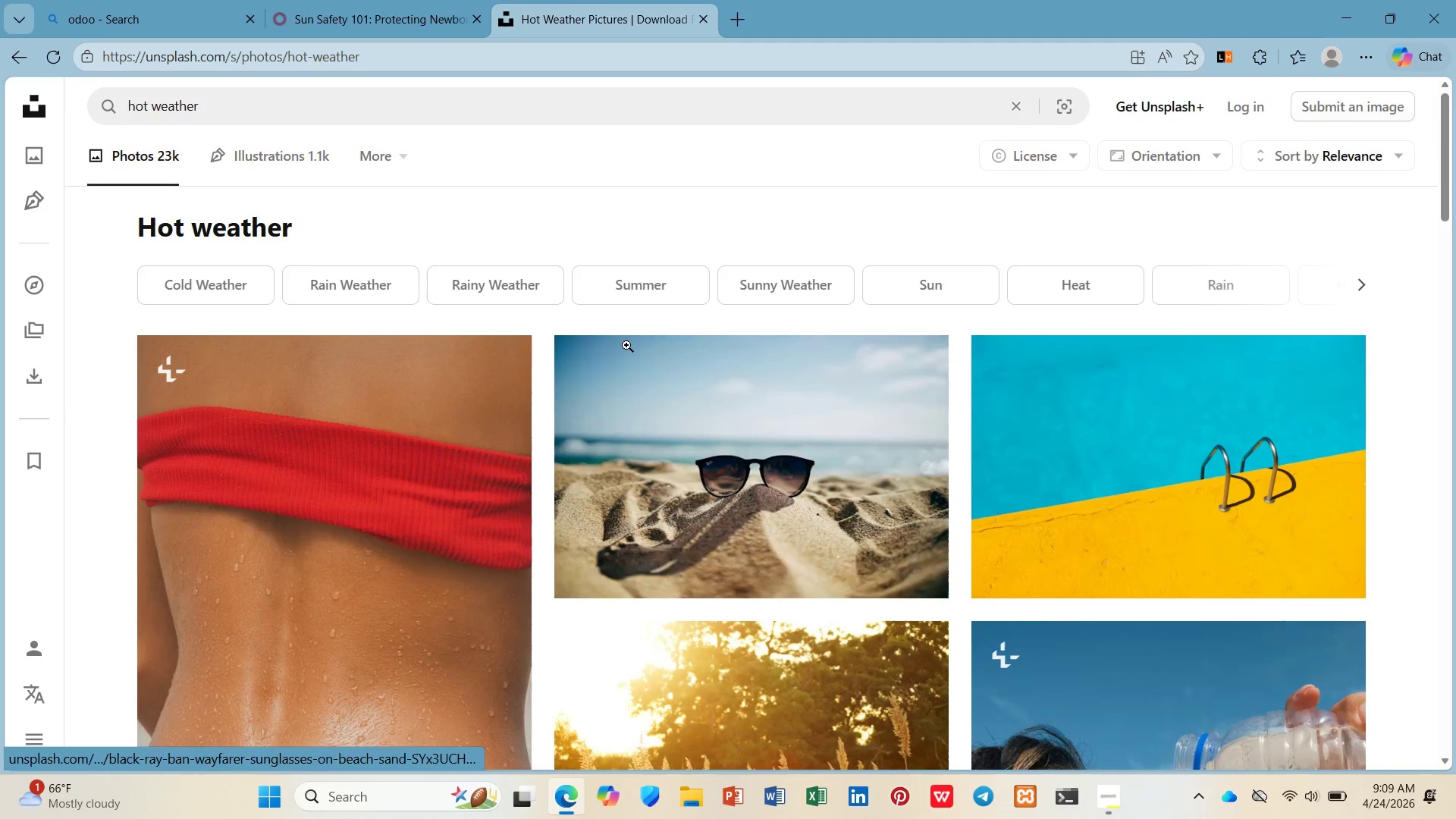 
scroll: coordinate [631, 337], scroll_direction: down, amount: 9.0
 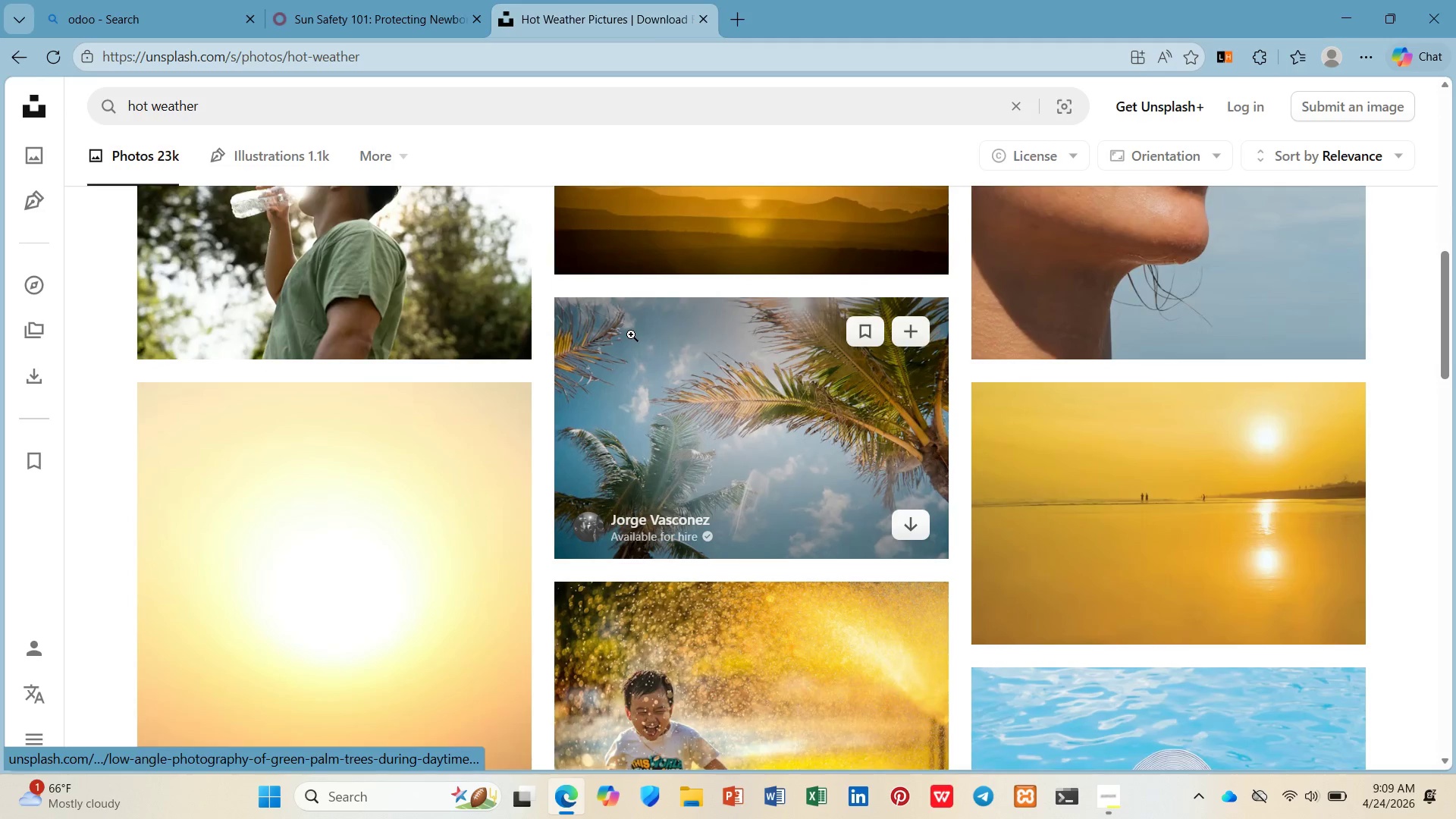 
scroll: coordinate [1151, 317], scroll_direction: up, amount: 4.0
 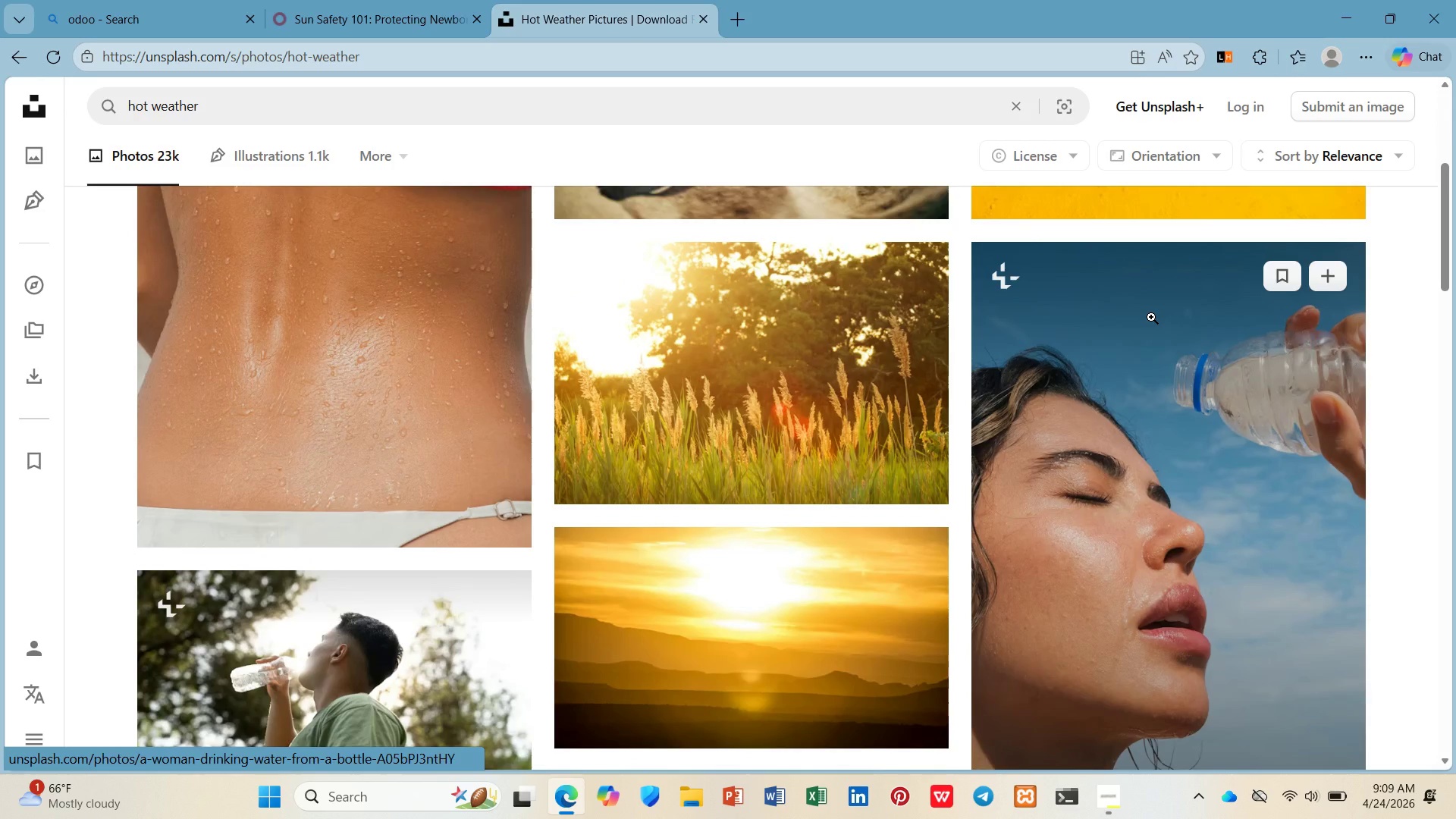 
scroll: coordinate [653, 475], scroll_direction: down, amount: 18.0
 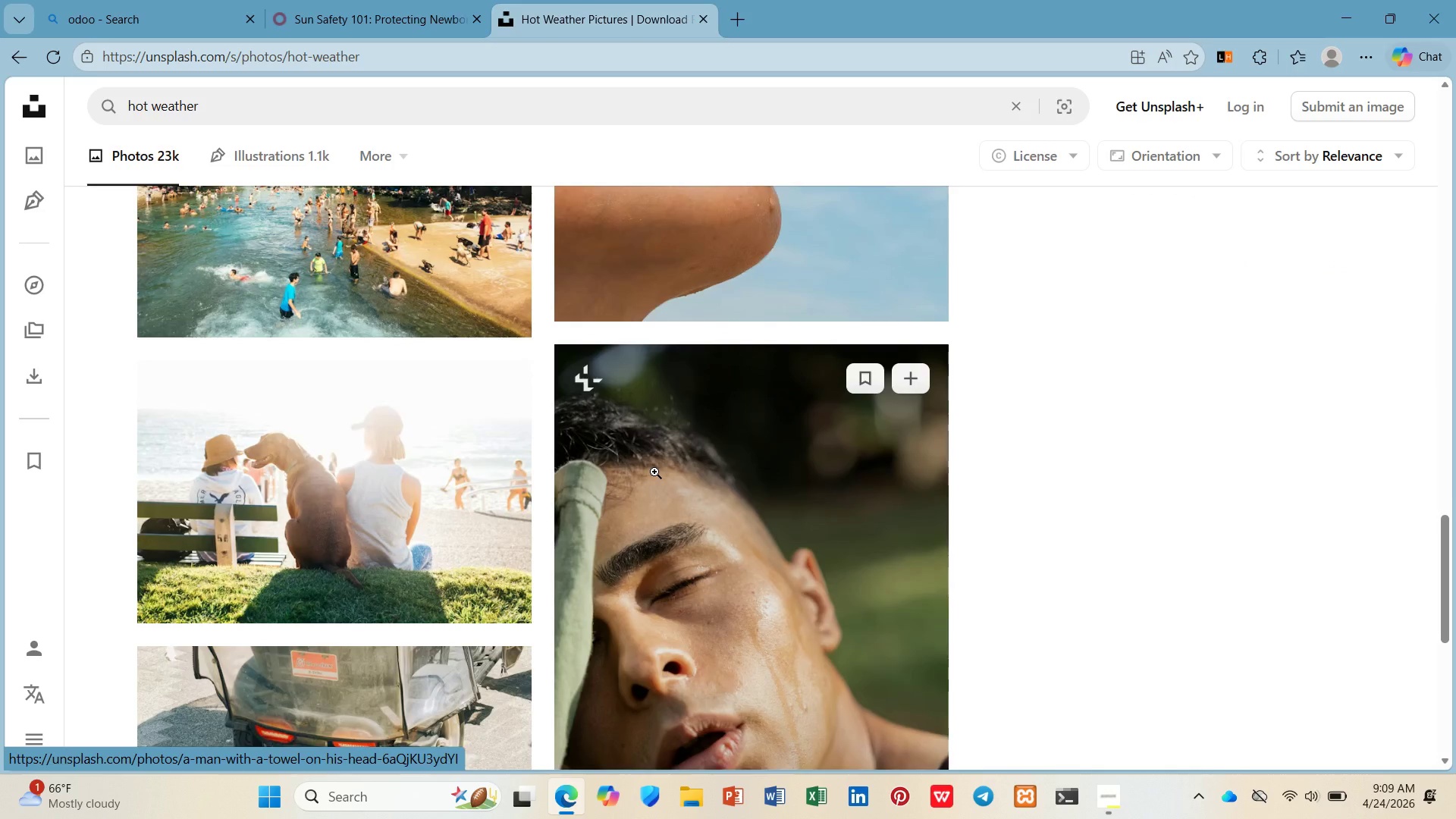 
scroll: coordinate [654, 467], scroll_direction: up, amount: 5.0
 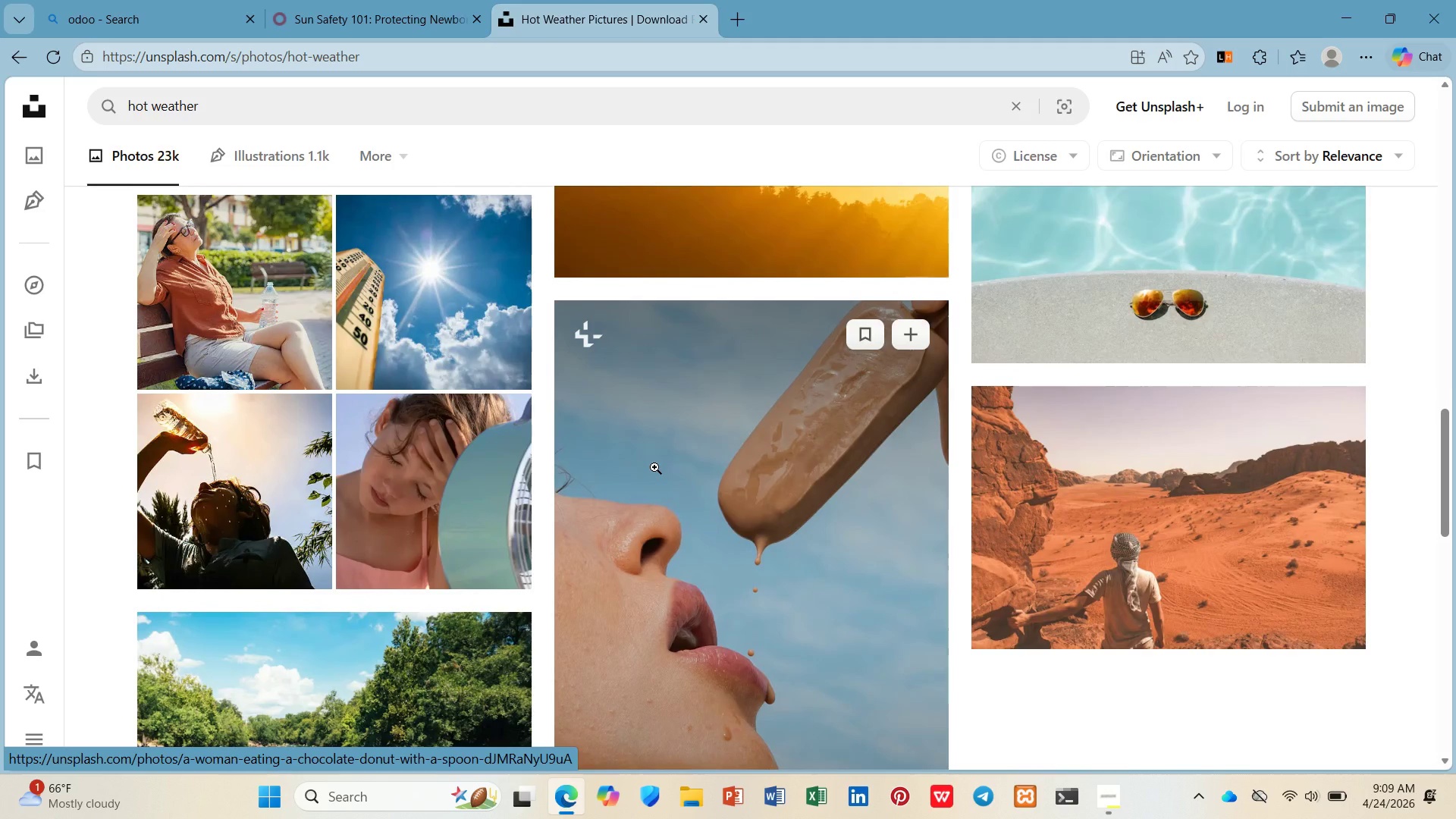 
scroll: coordinate [652, 462], scroll_direction: down, amount: 14.0
 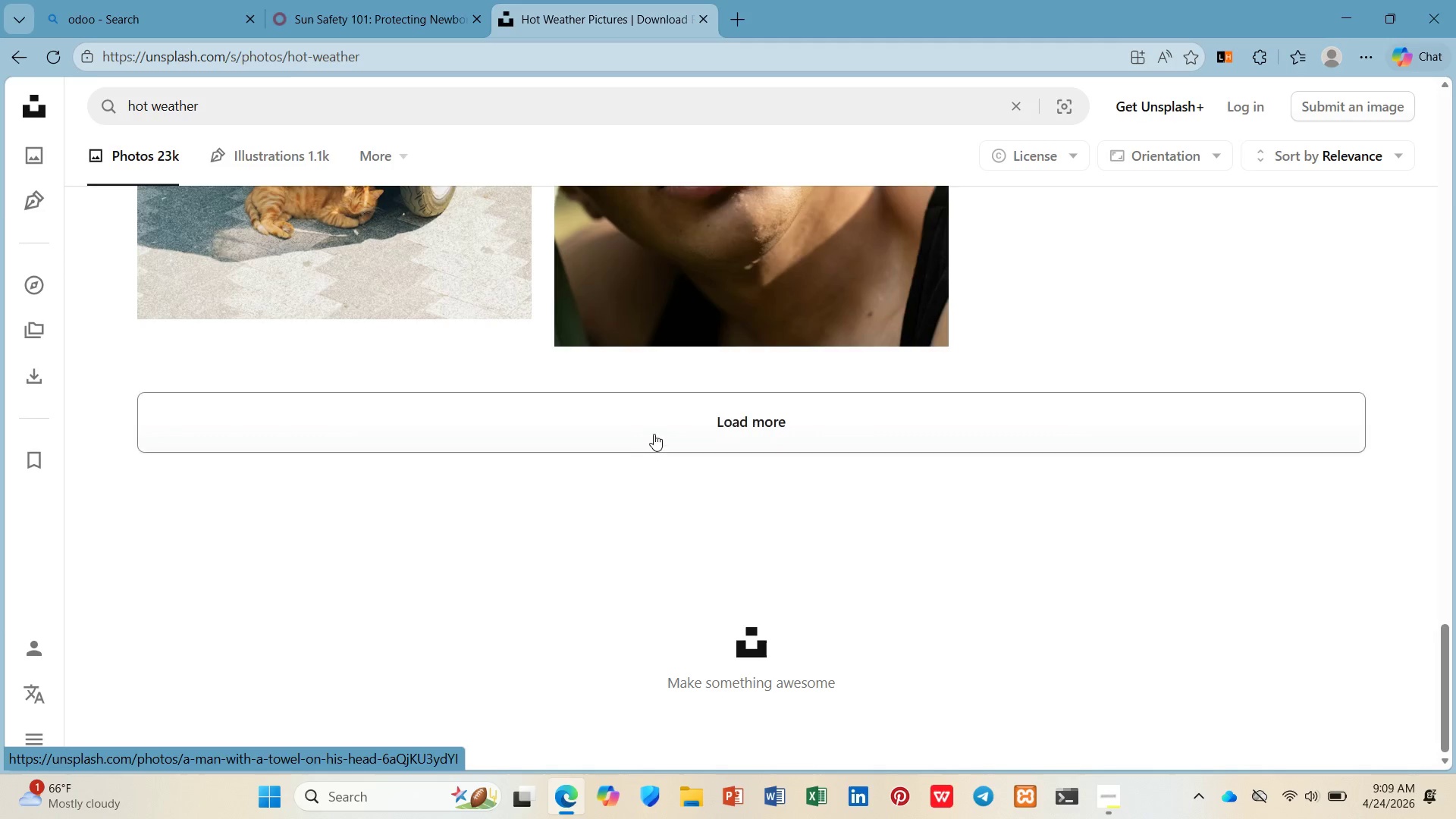 
left_click([654, 433])
 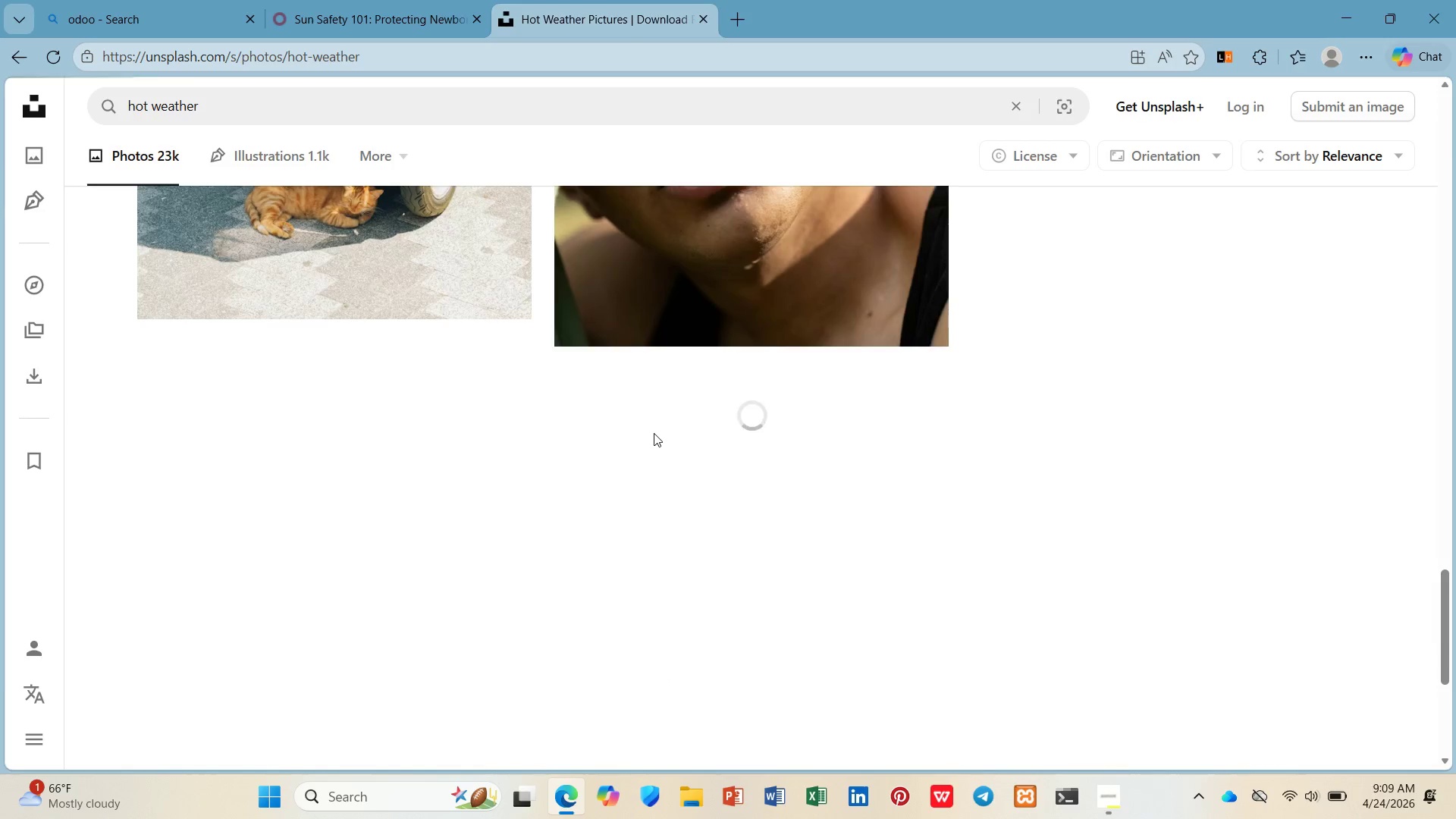 
scroll: coordinate [654, 434], scroll_direction: up, amount: 4.0
 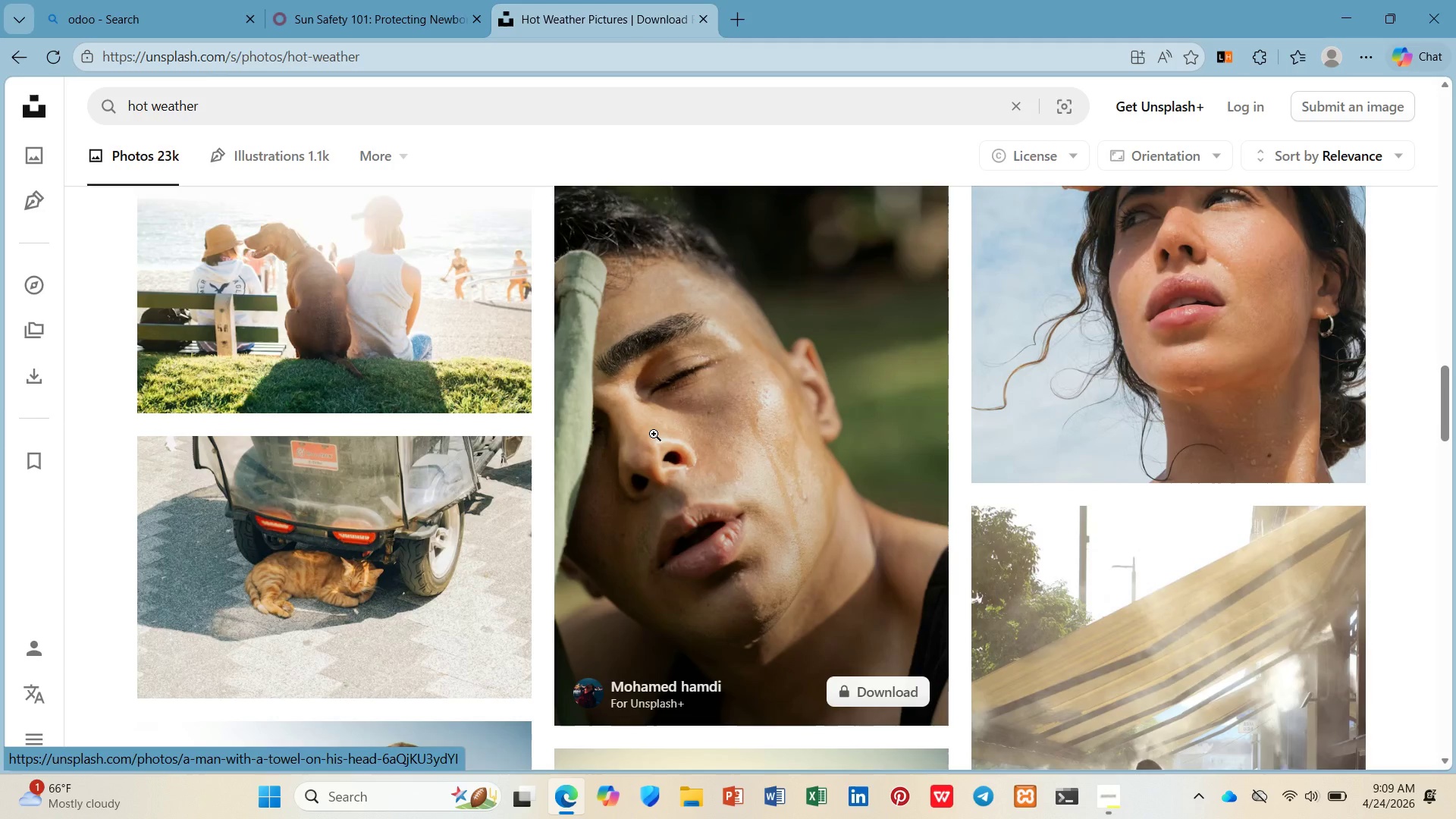 
scroll: coordinate [654, 434], scroll_direction: down, amount: 5.0
 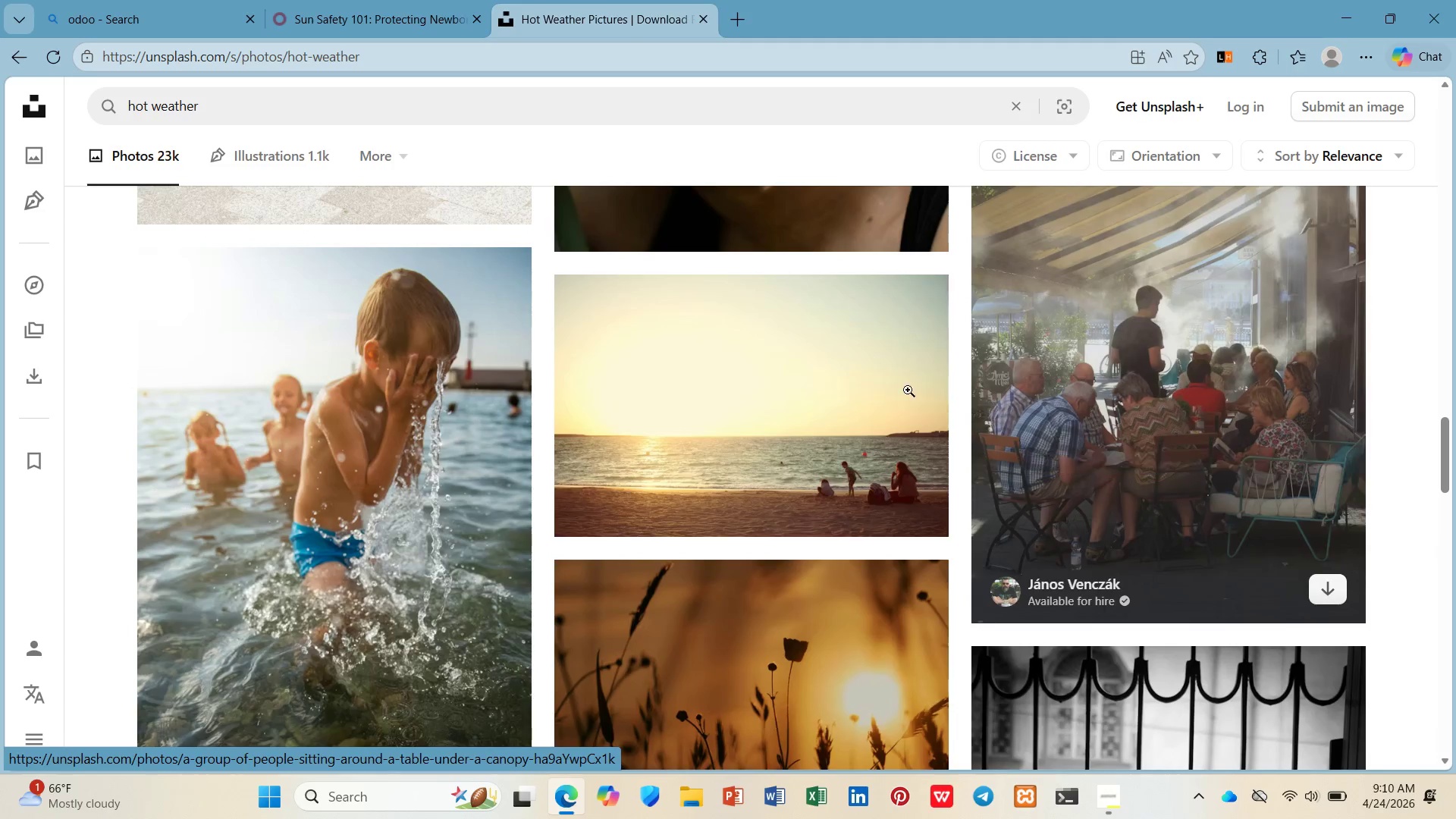 
right_click([821, 372])
 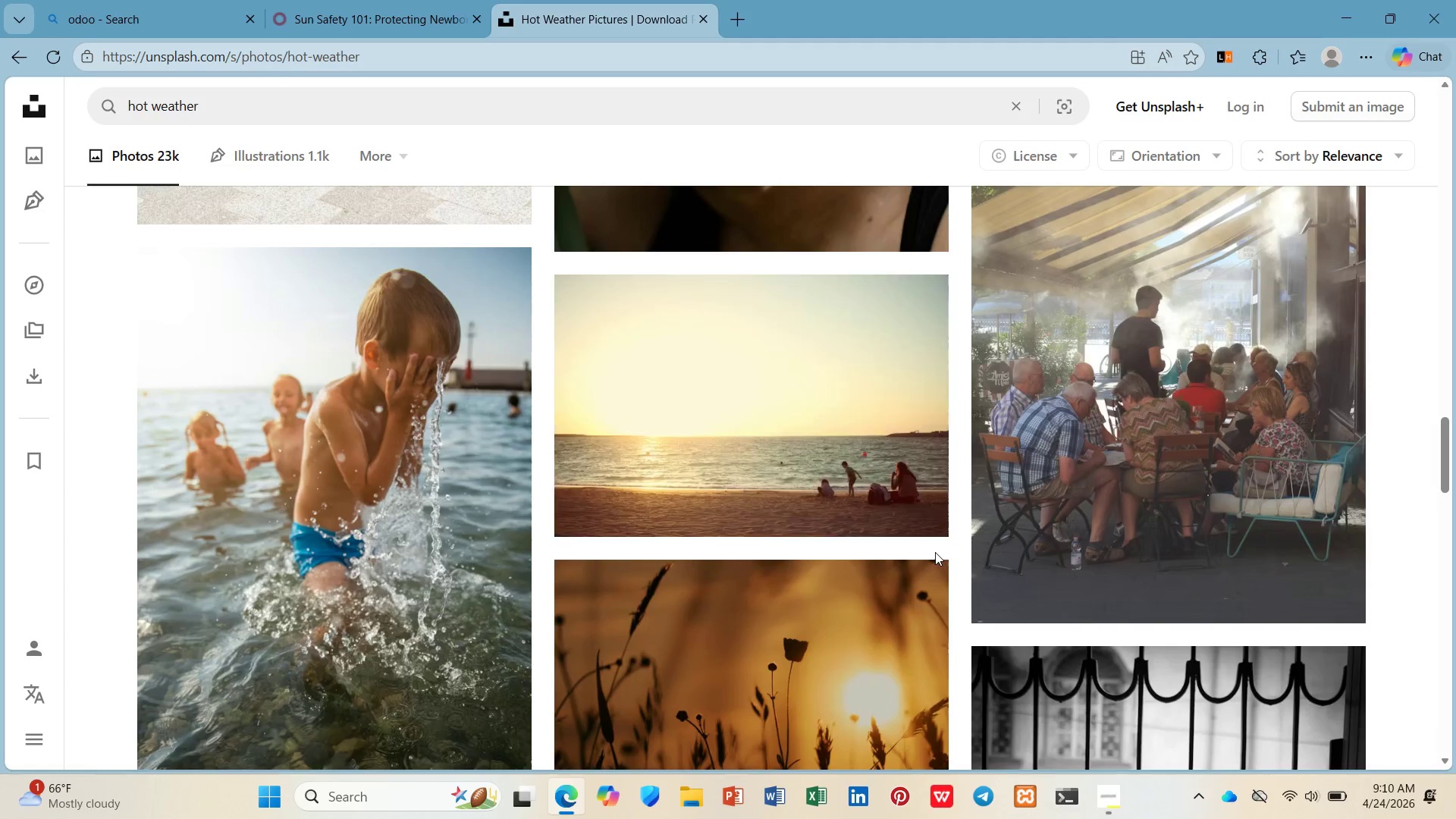 
scroll: coordinate [626, 483], scroll_direction: down, amount: 9.0
 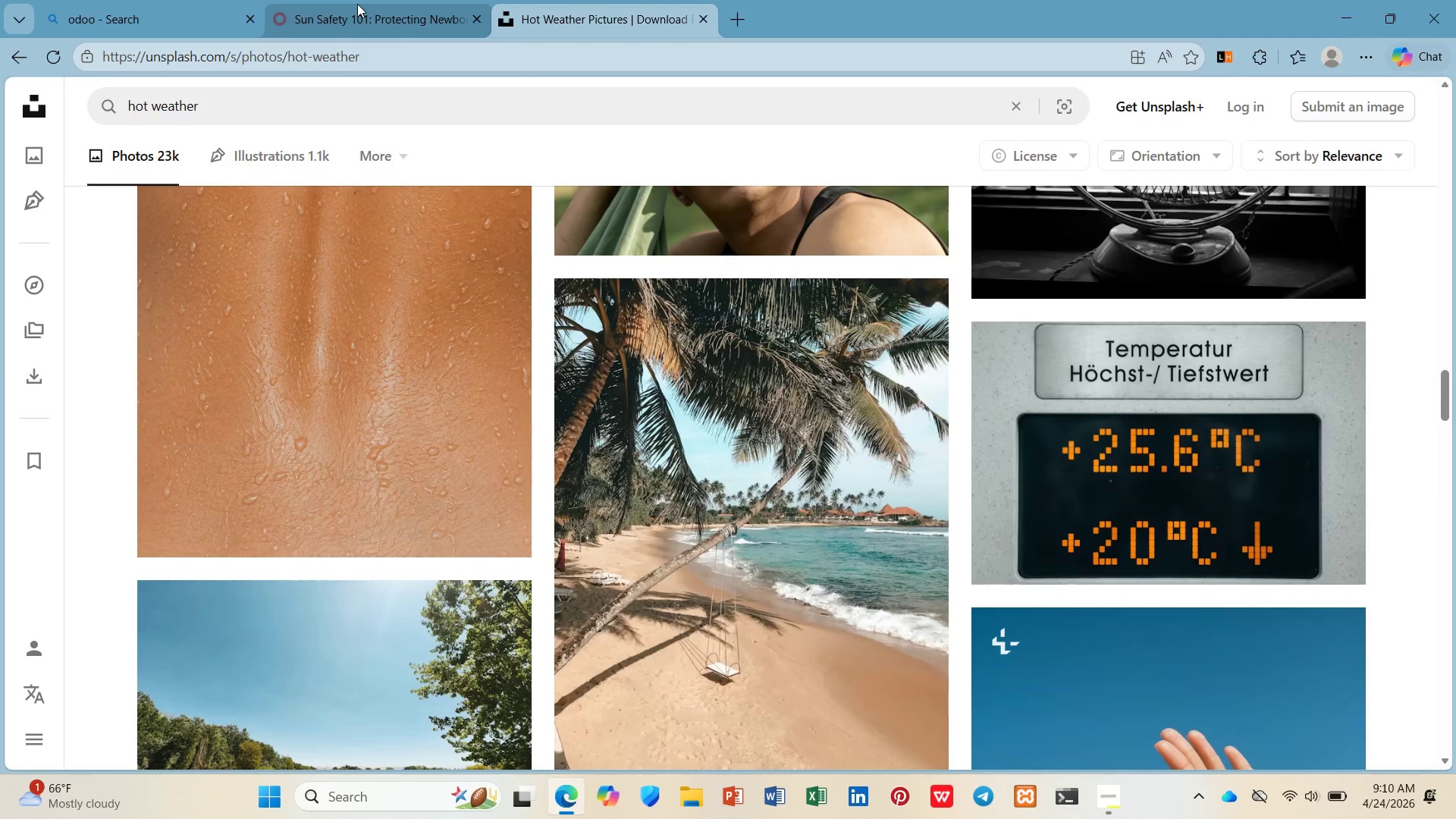 
left_click([357, 4])
 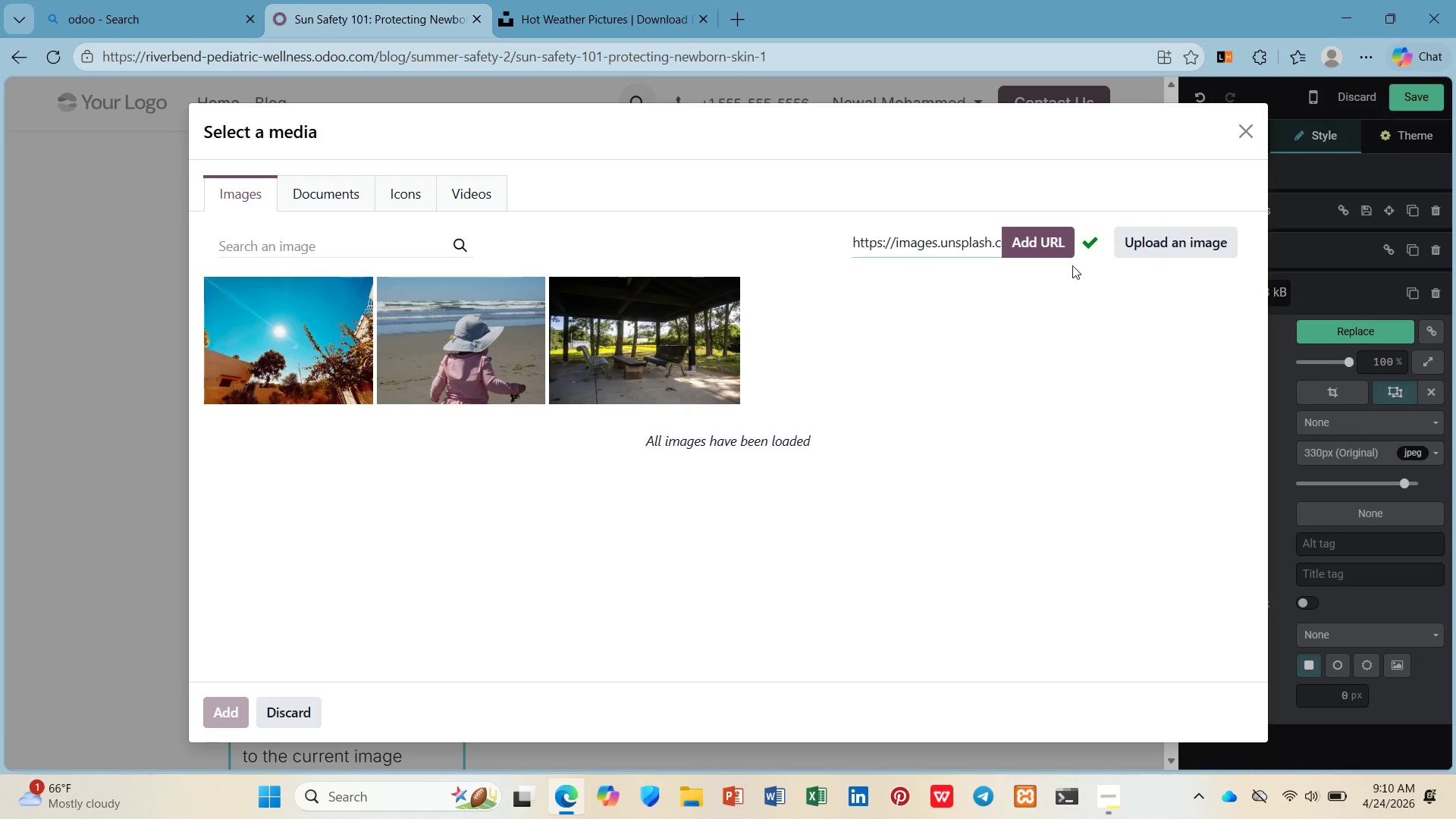 
double_click([1031, 240])
 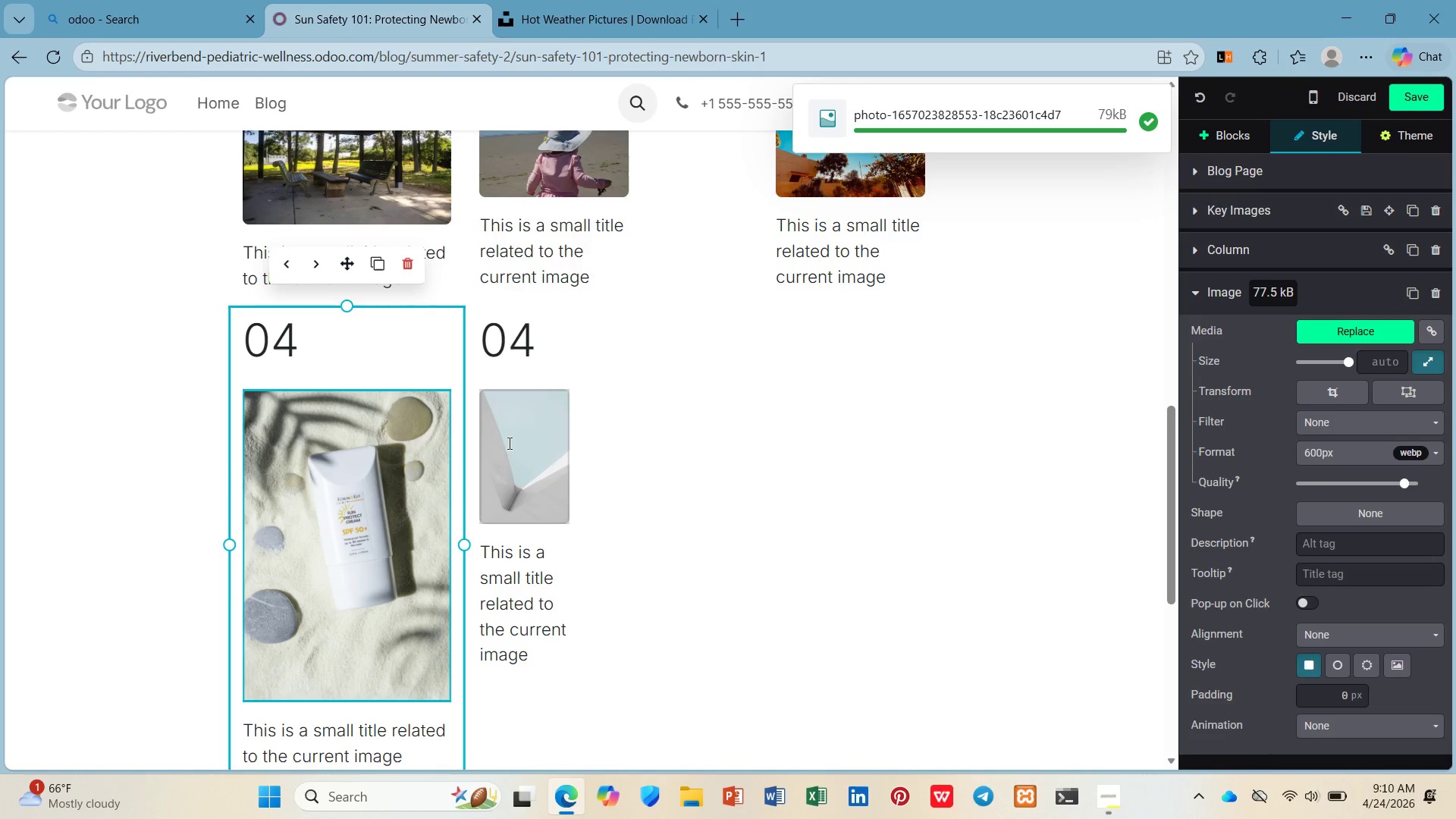 
wait(5.94)
 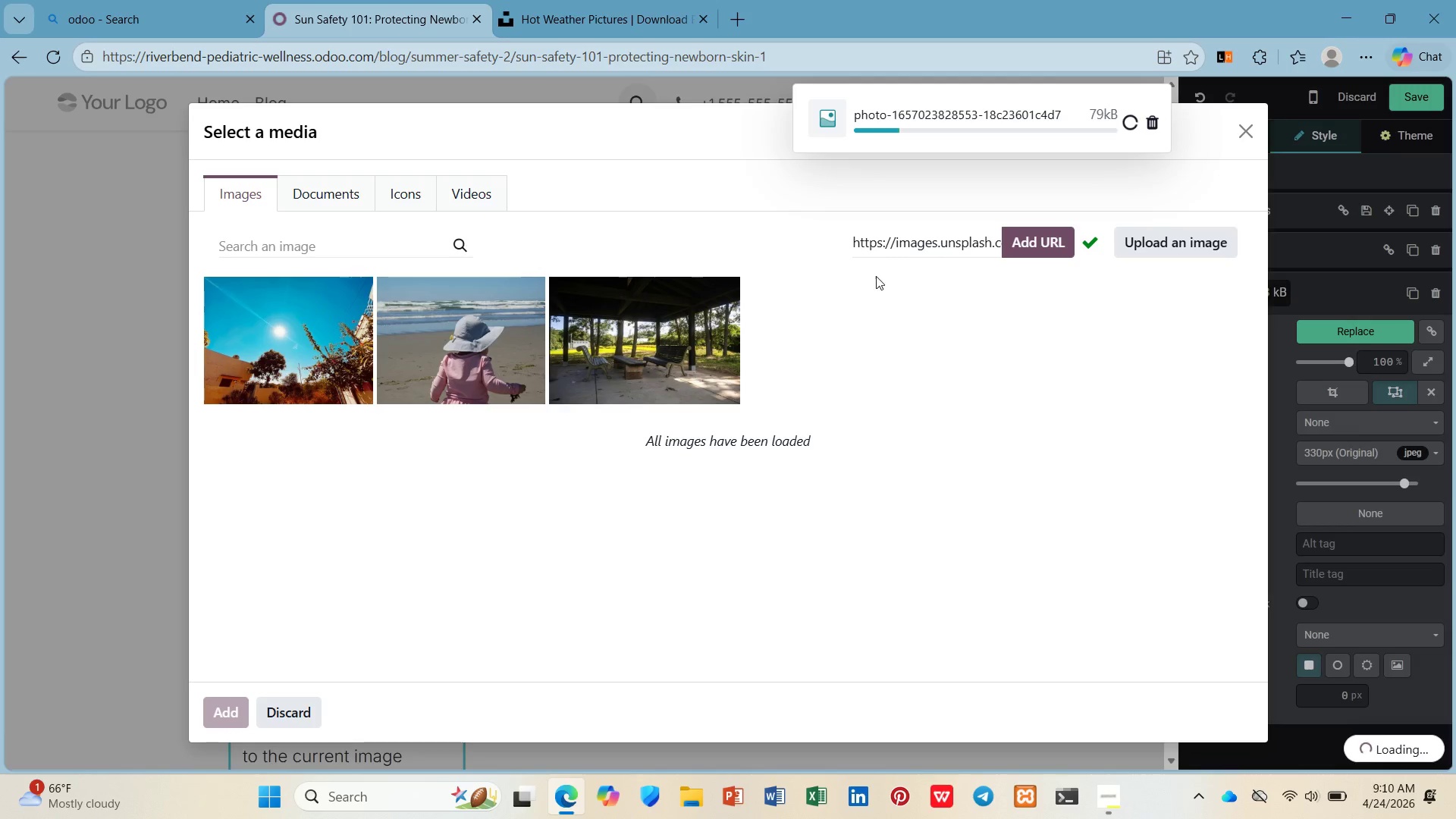 
left_click([1384, 328])
 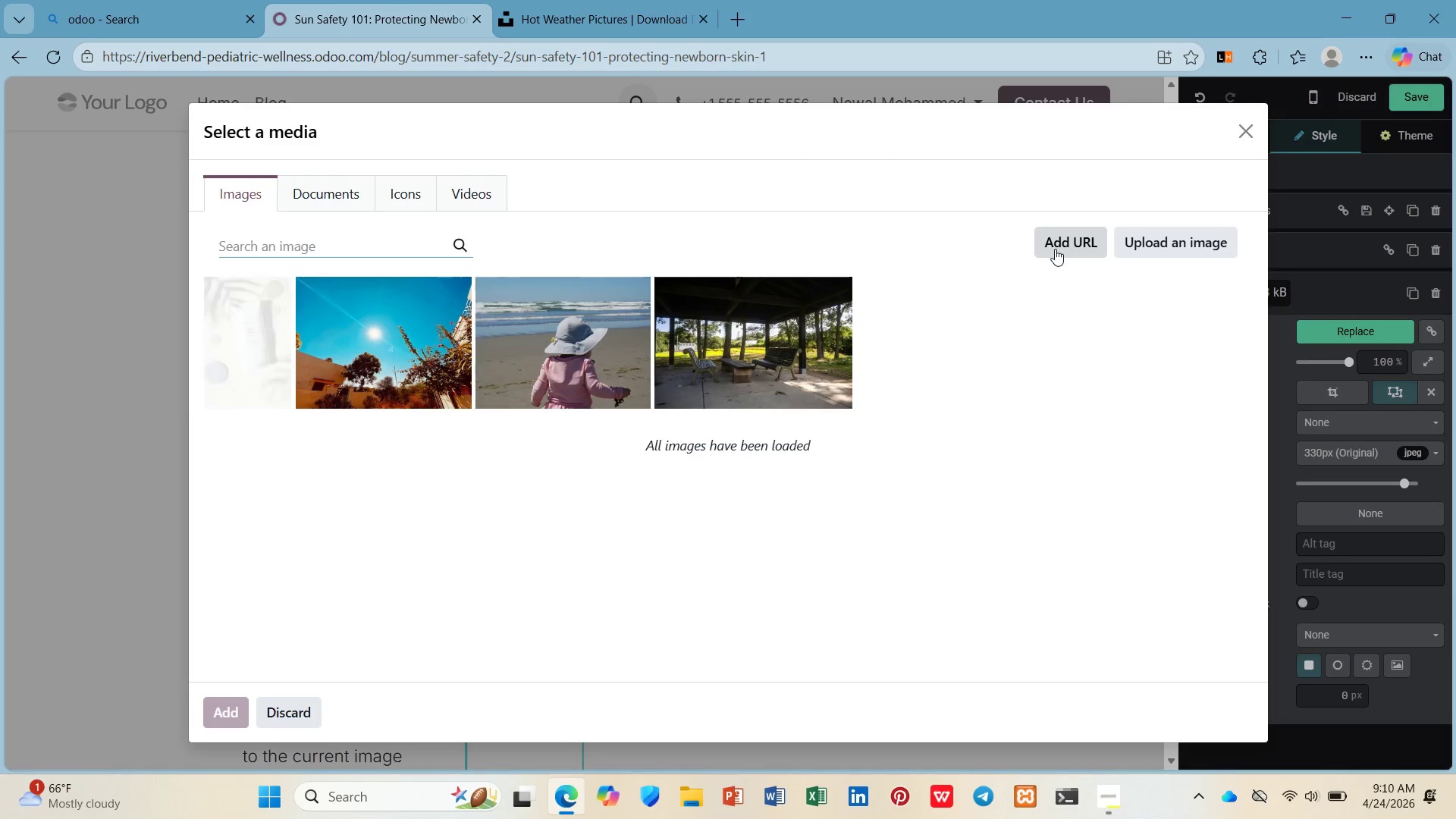 
left_click([1055, 249])
 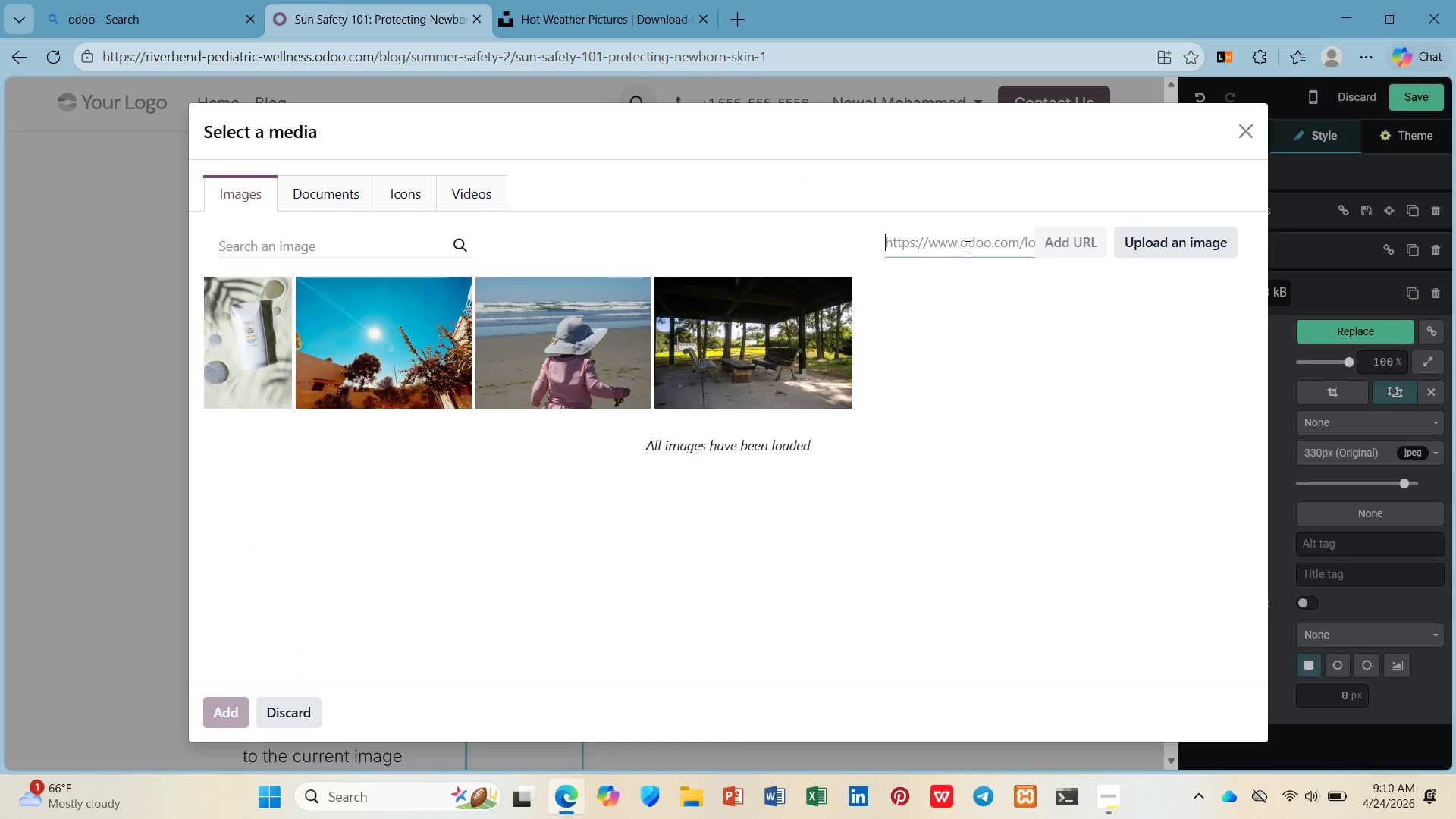 
right_click([963, 245])
 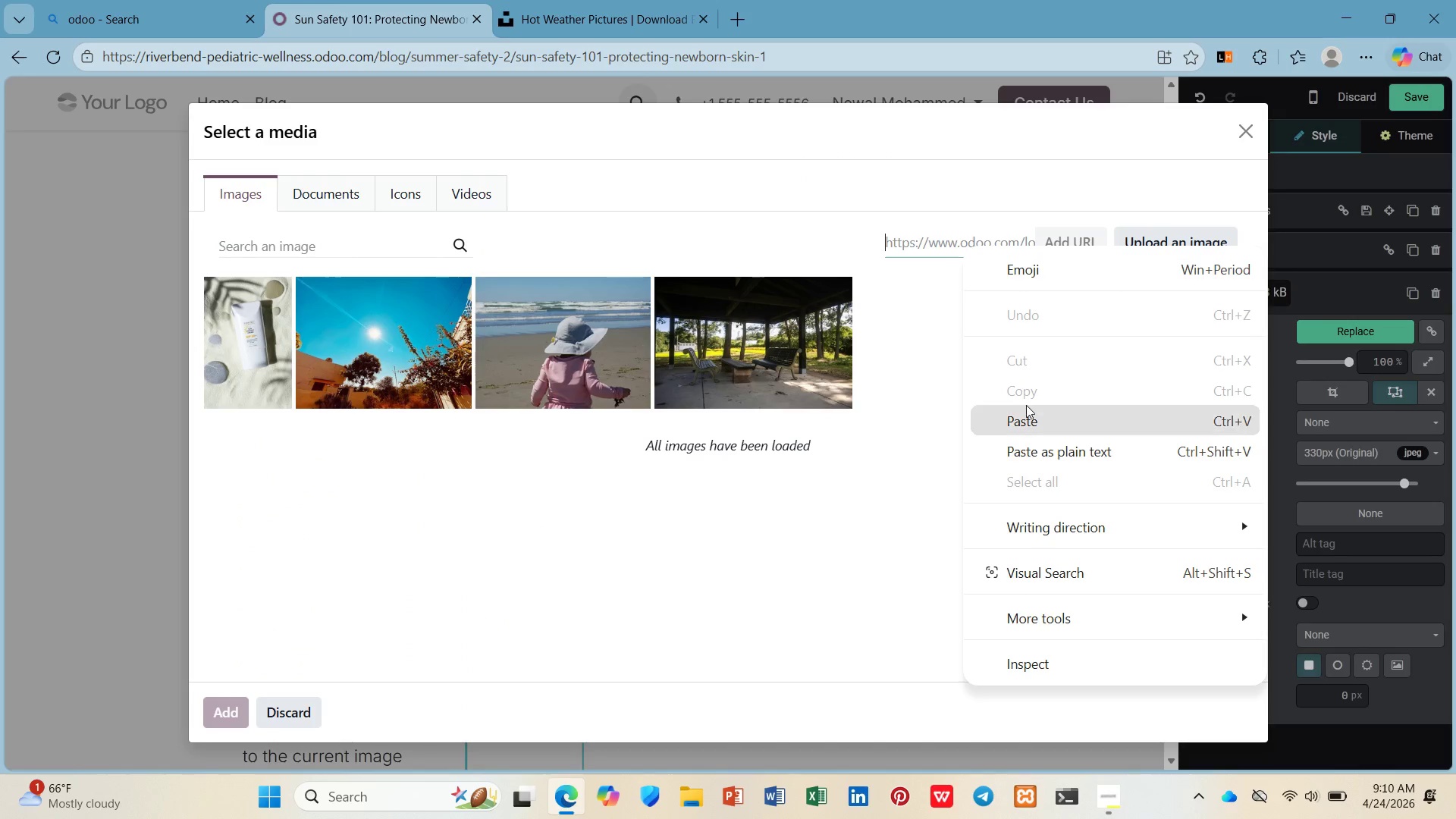 
left_click([1026, 405])
 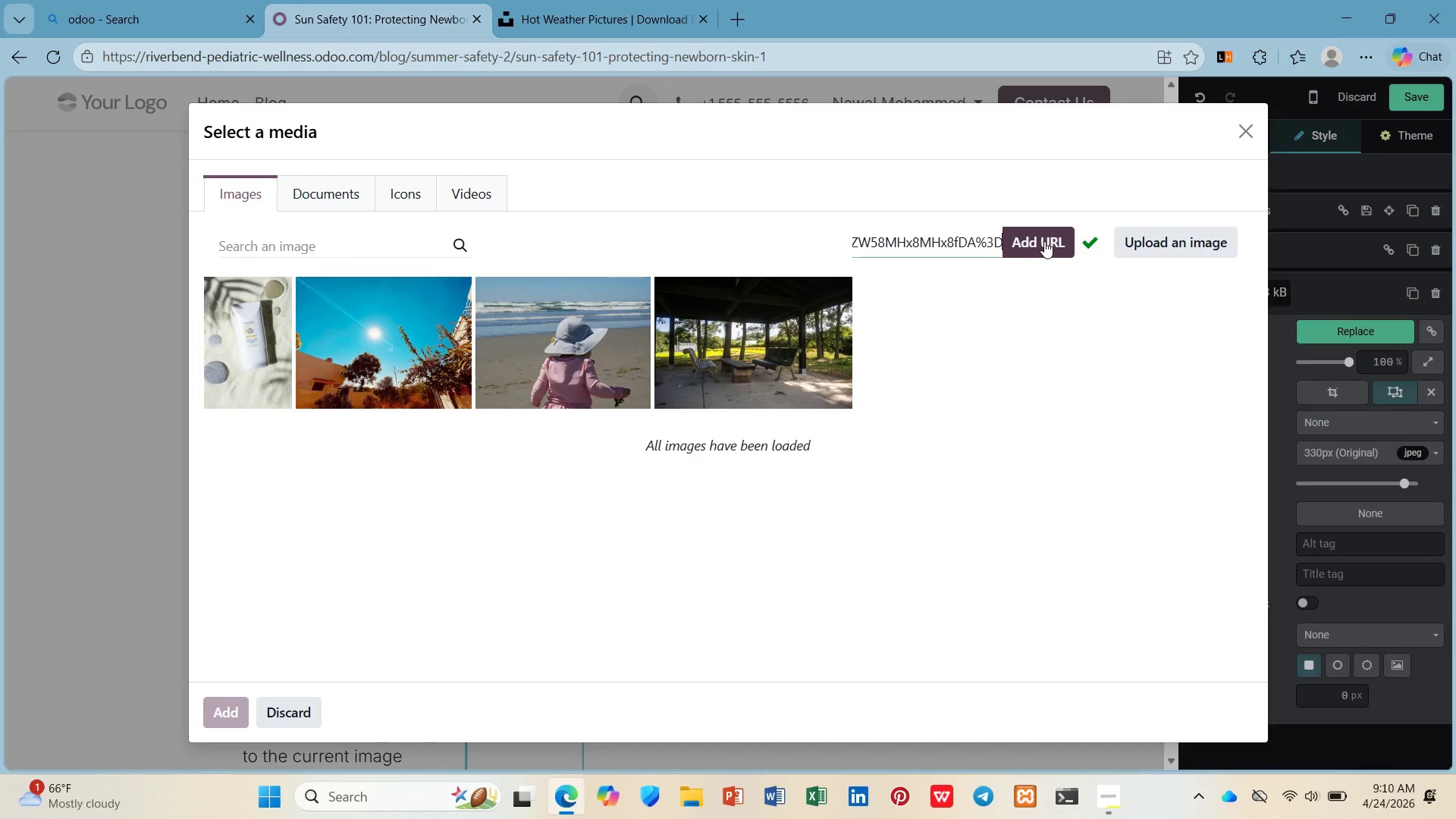 
left_click([1043, 241])
 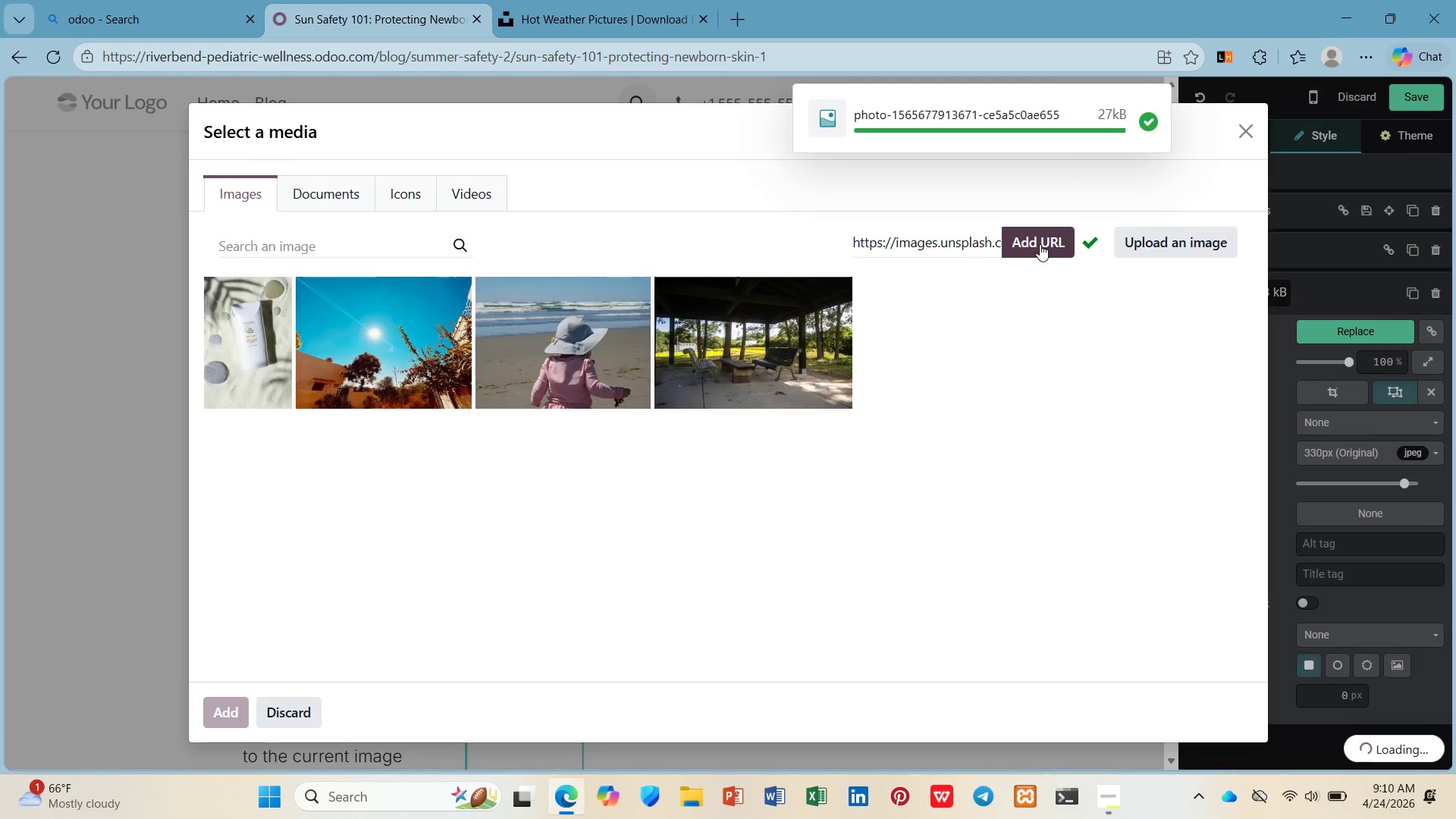 
mouse_move([1020, 259])
 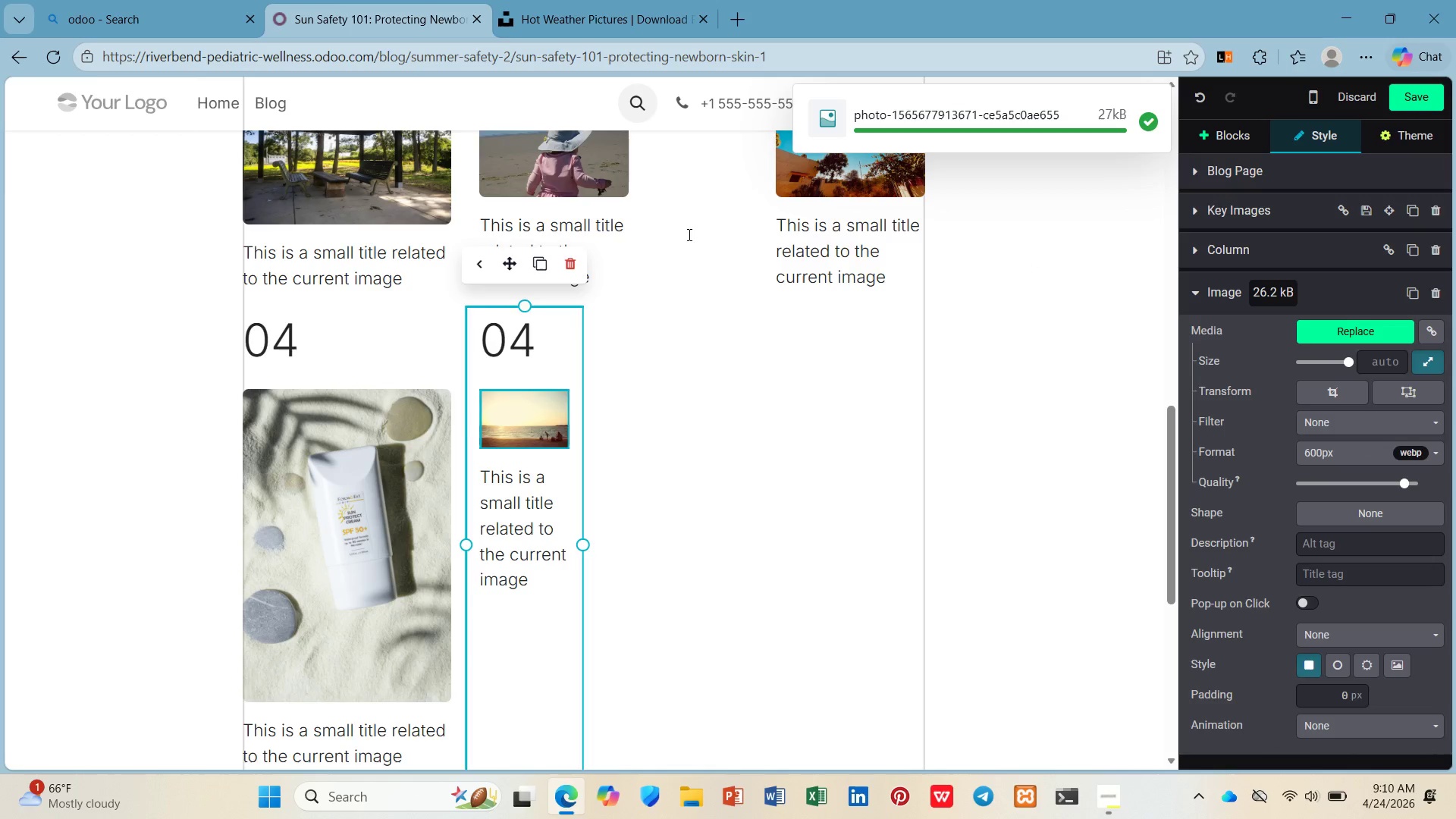 
scroll: coordinate [688, 234], scroll_direction: up, amount: 3.0
 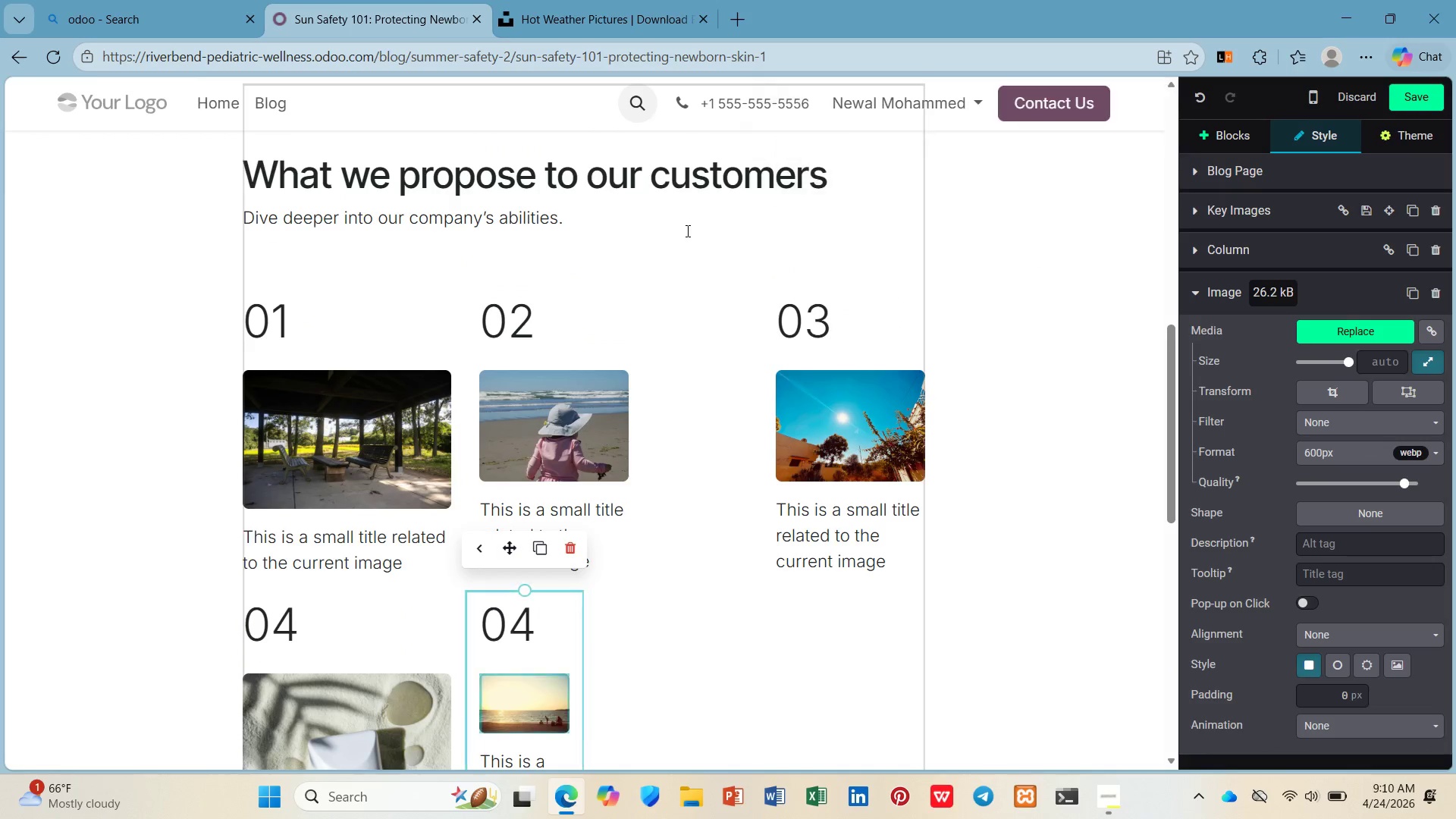 
scroll: coordinate [632, 431], scroll_direction: down, amount: 5.0
 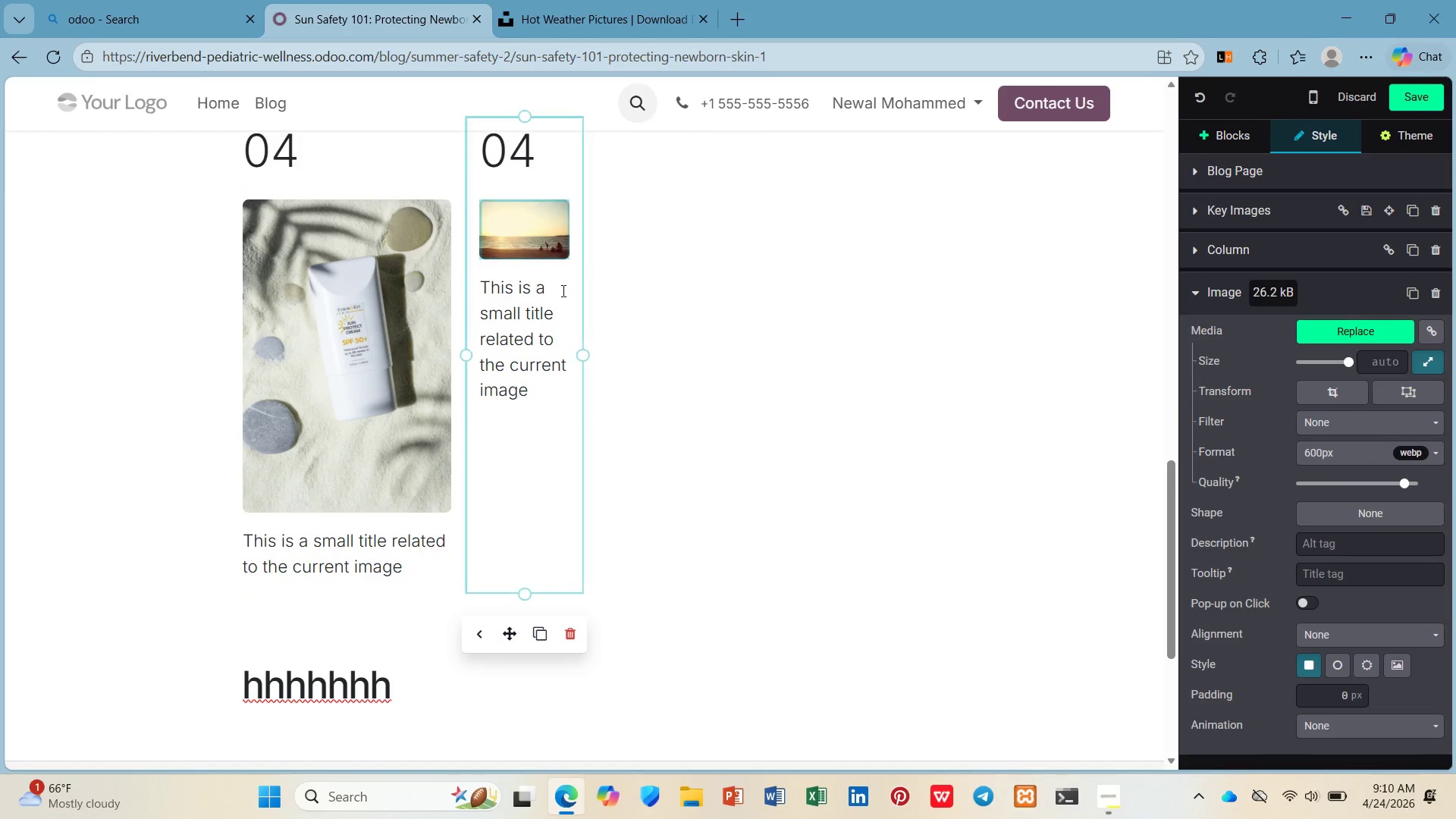 
left_click([557, 265])
 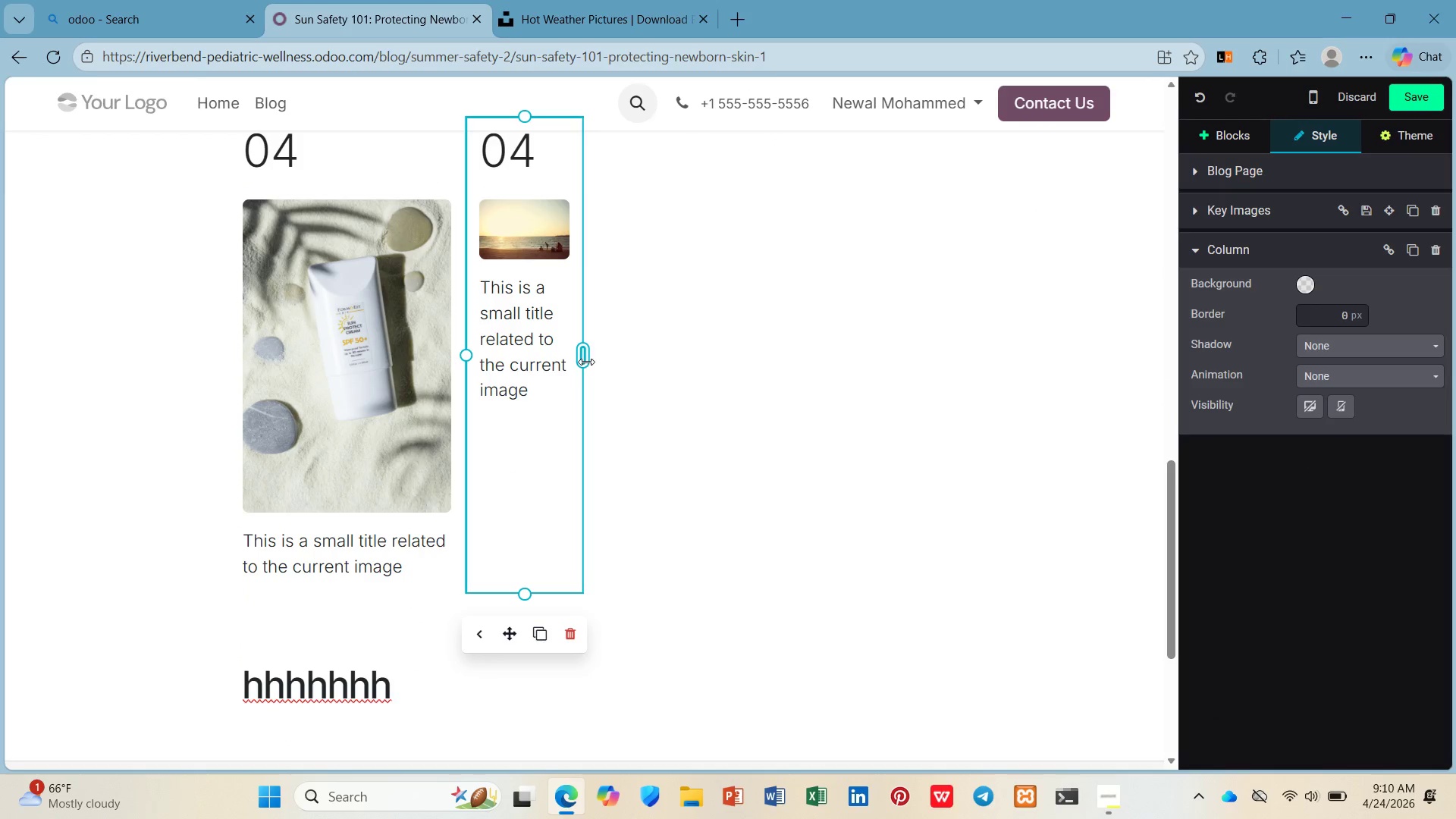 
left_click_drag(start_coordinate=[586, 362], to_coordinate=[706, 360])
 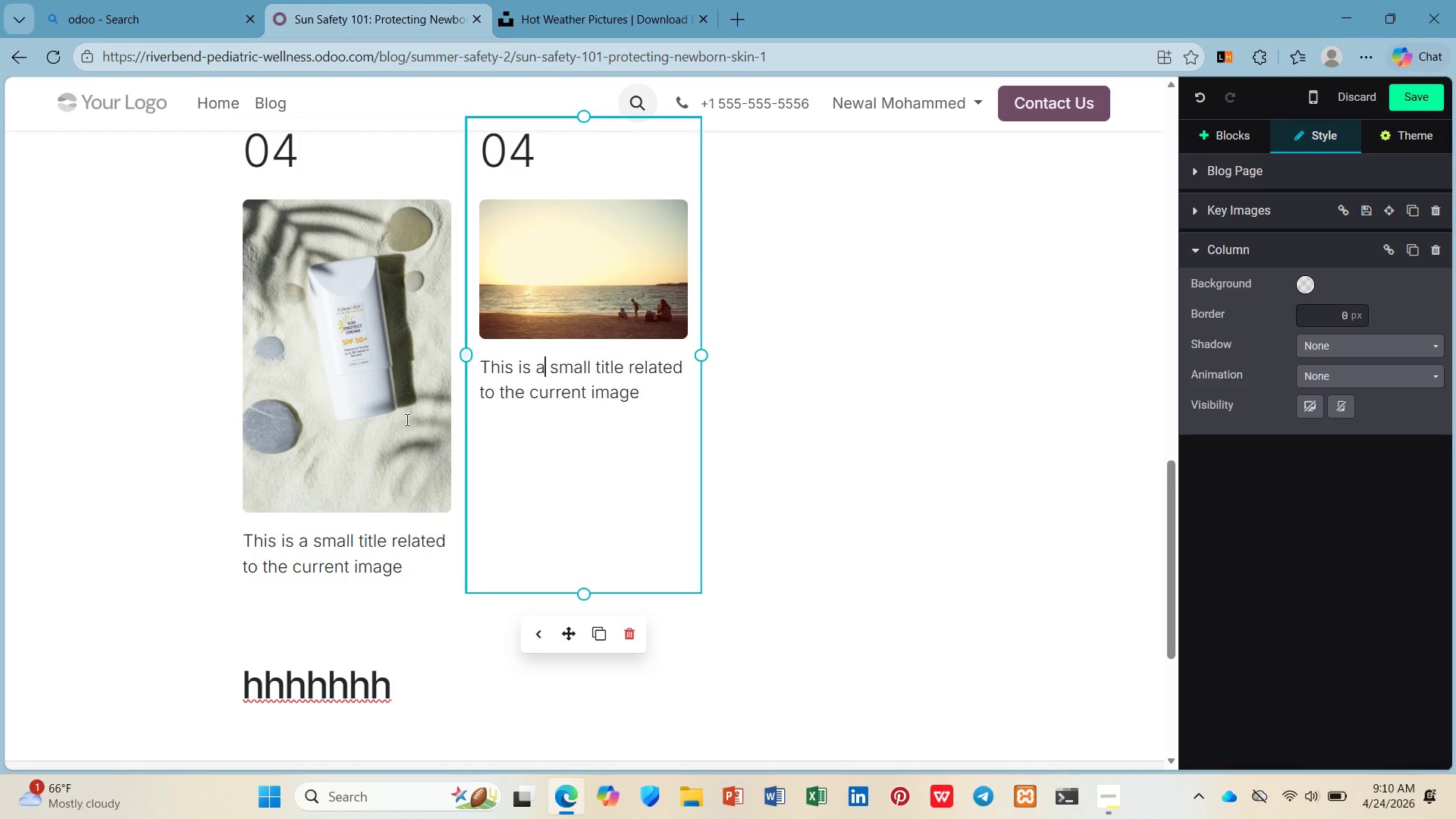 
left_click([403, 418])
 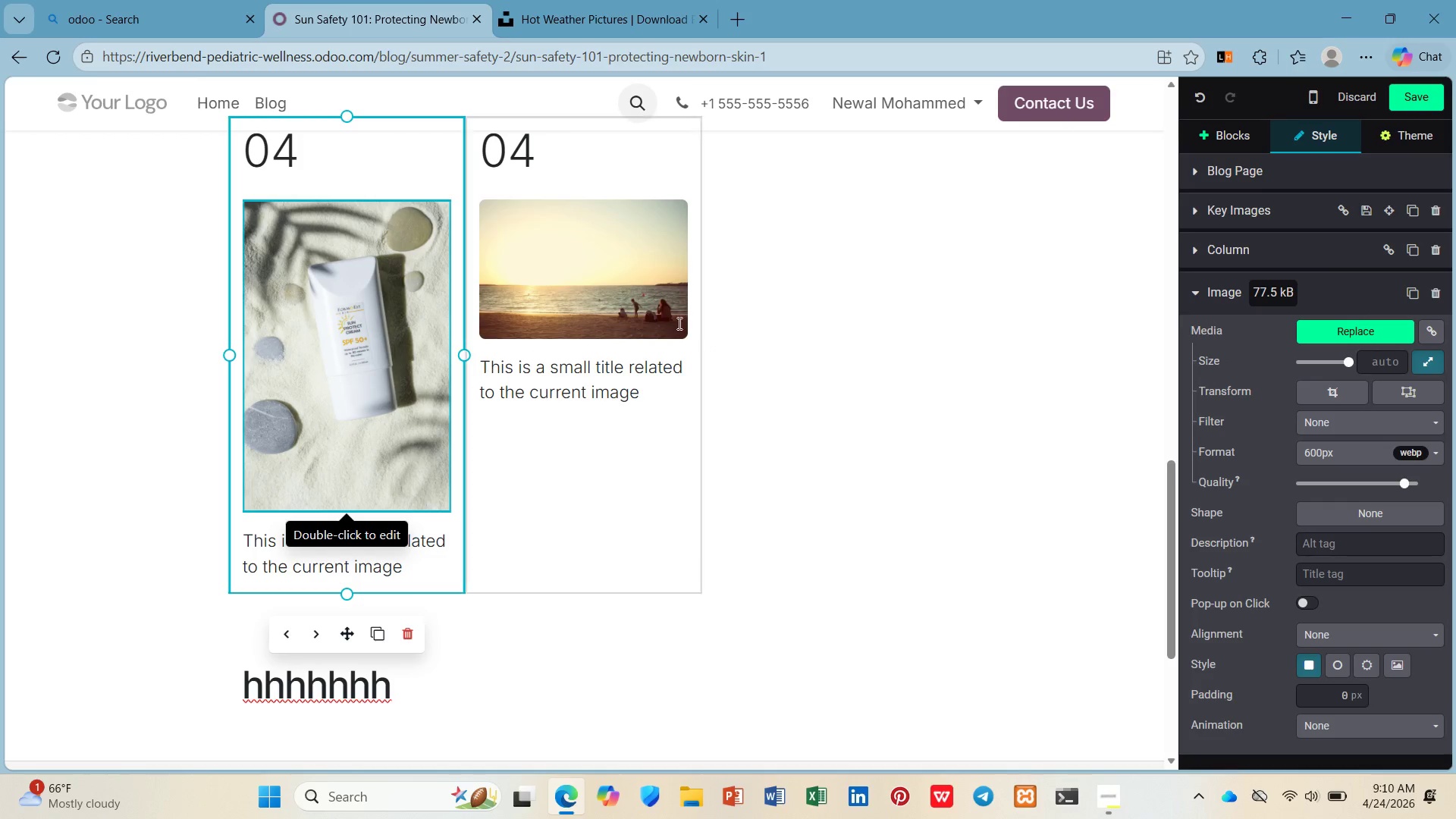 
left_click([792, 309])
 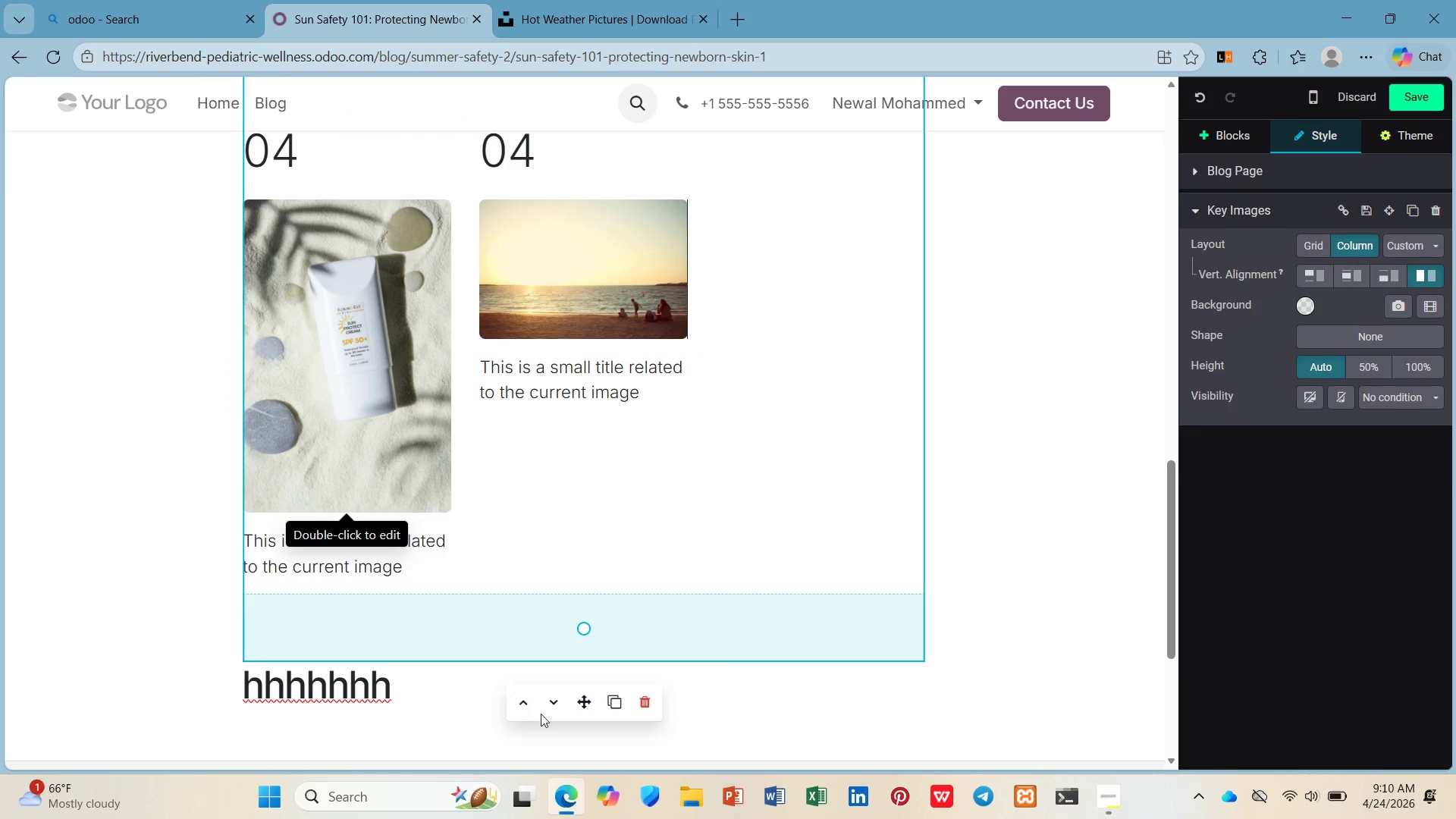 
left_click_drag(start_coordinate=[573, 668], to_coordinate=[613, 429])
 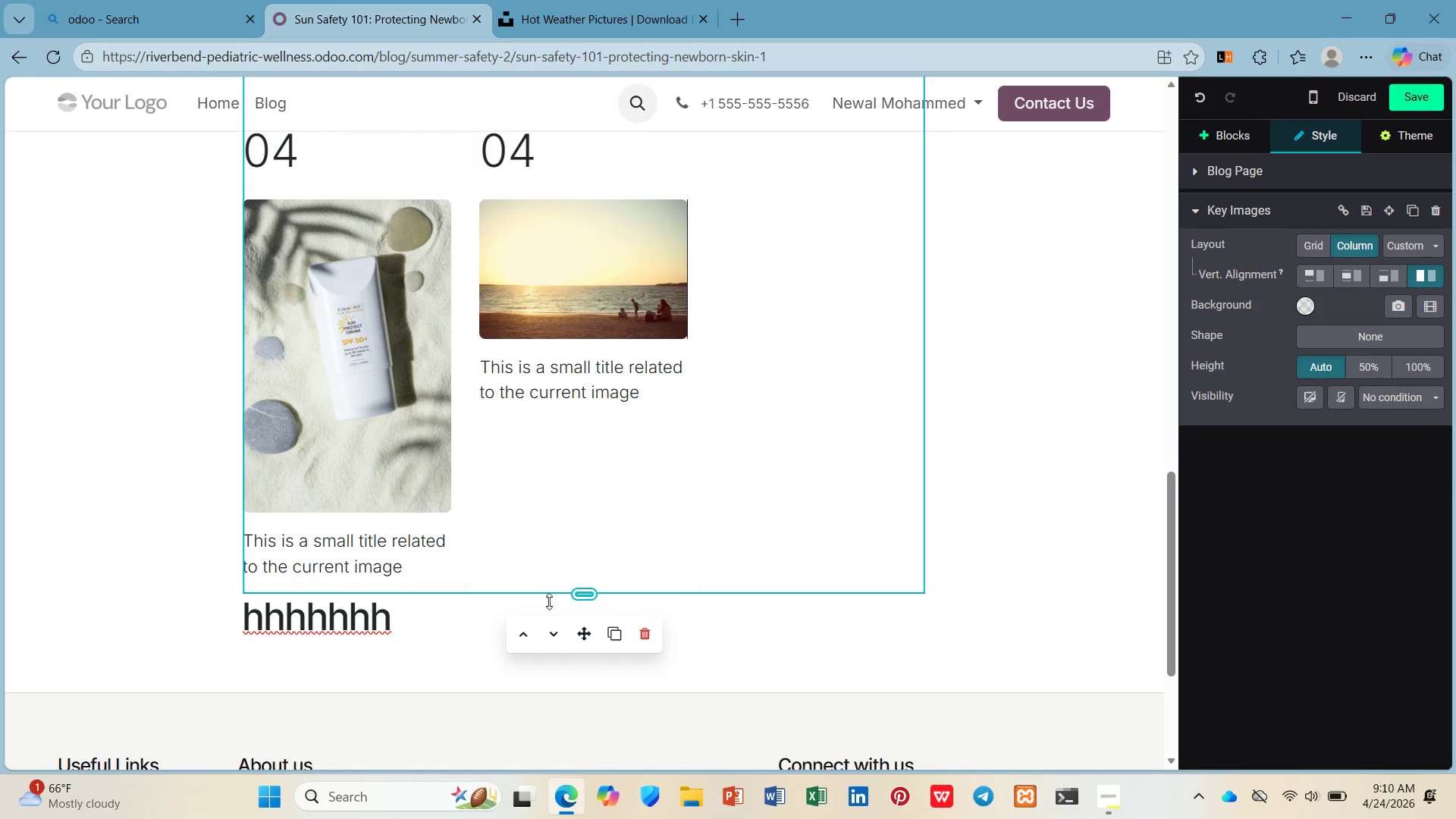 
left_click([571, 604])
 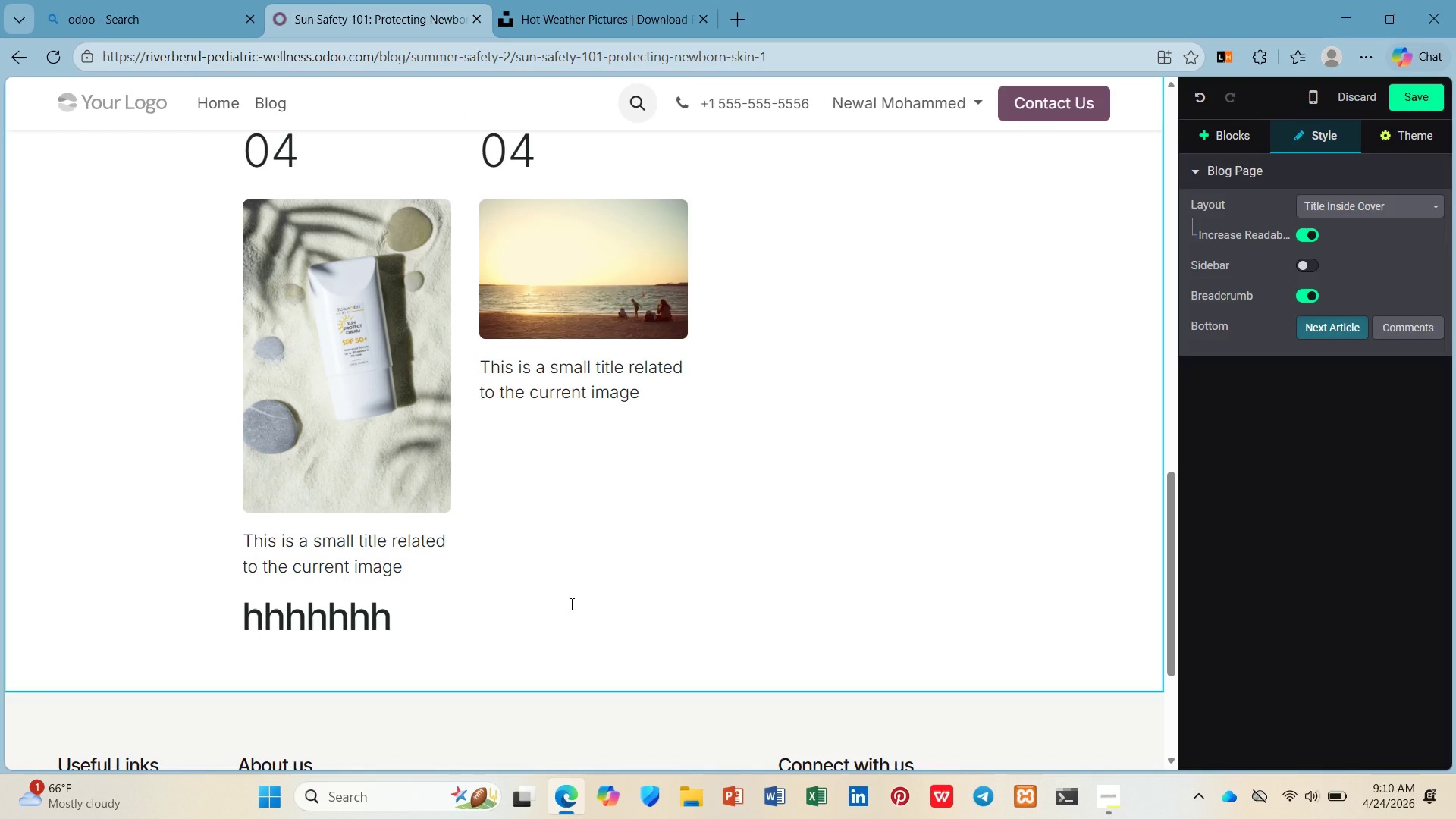 
key(Control+Z)
 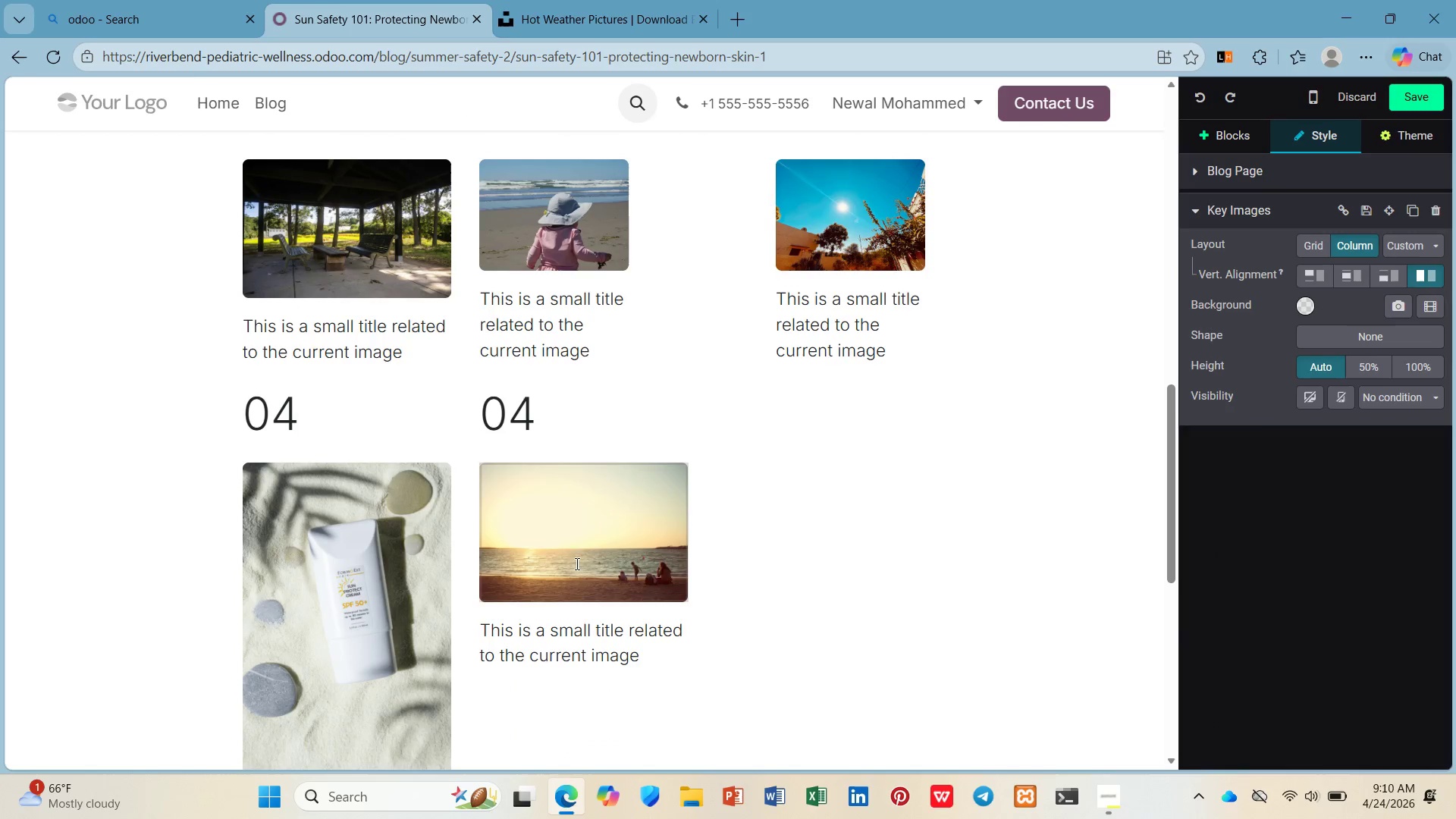 
scroll: coordinate [576, 557], scroll_direction: down, amount: 5.0
 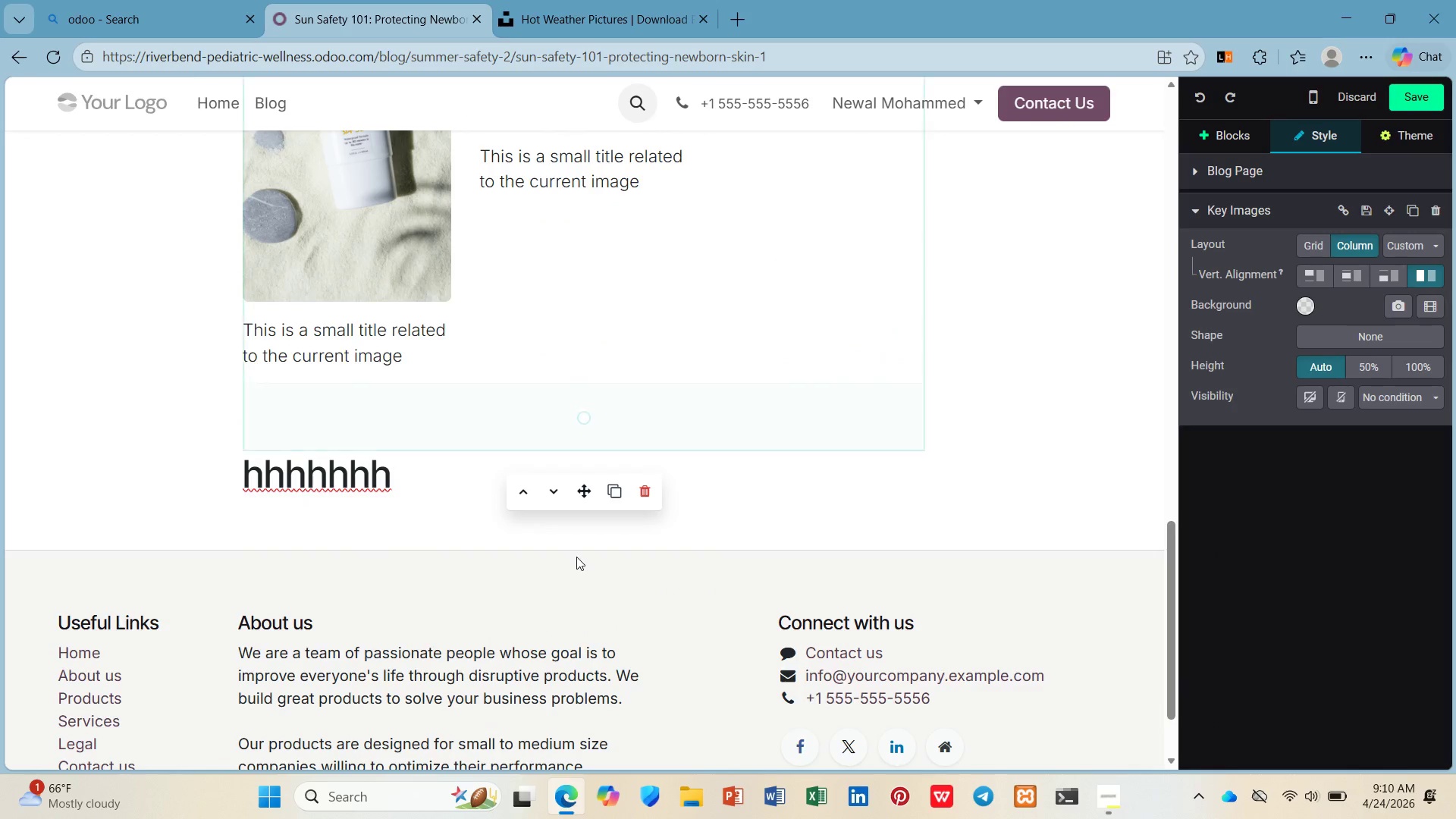 
scroll: coordinate [576, 557], scroll_direction: up, amount: 9.0
 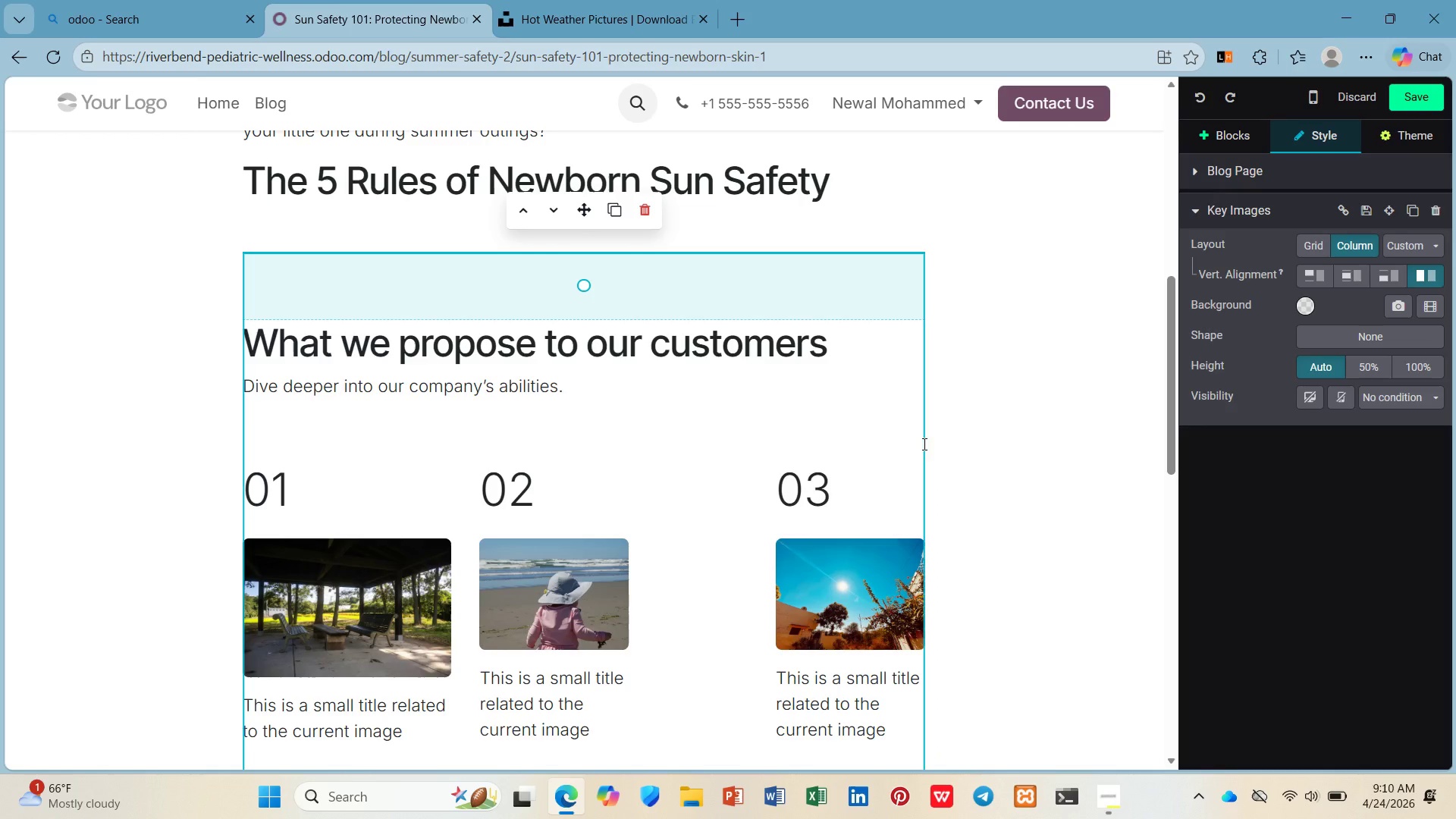 
left_click([845, 597])
 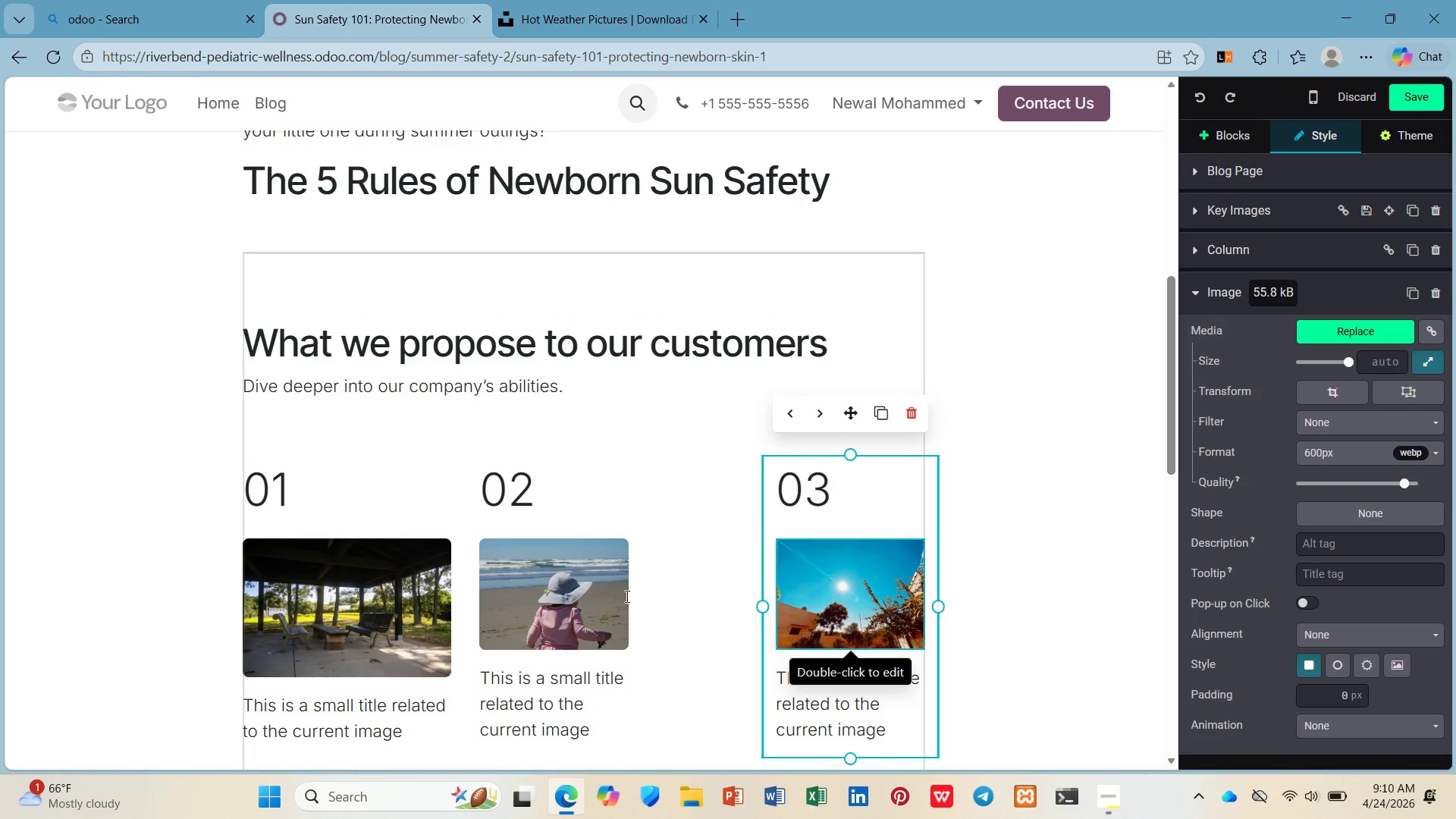 
left_click([626, 596])
 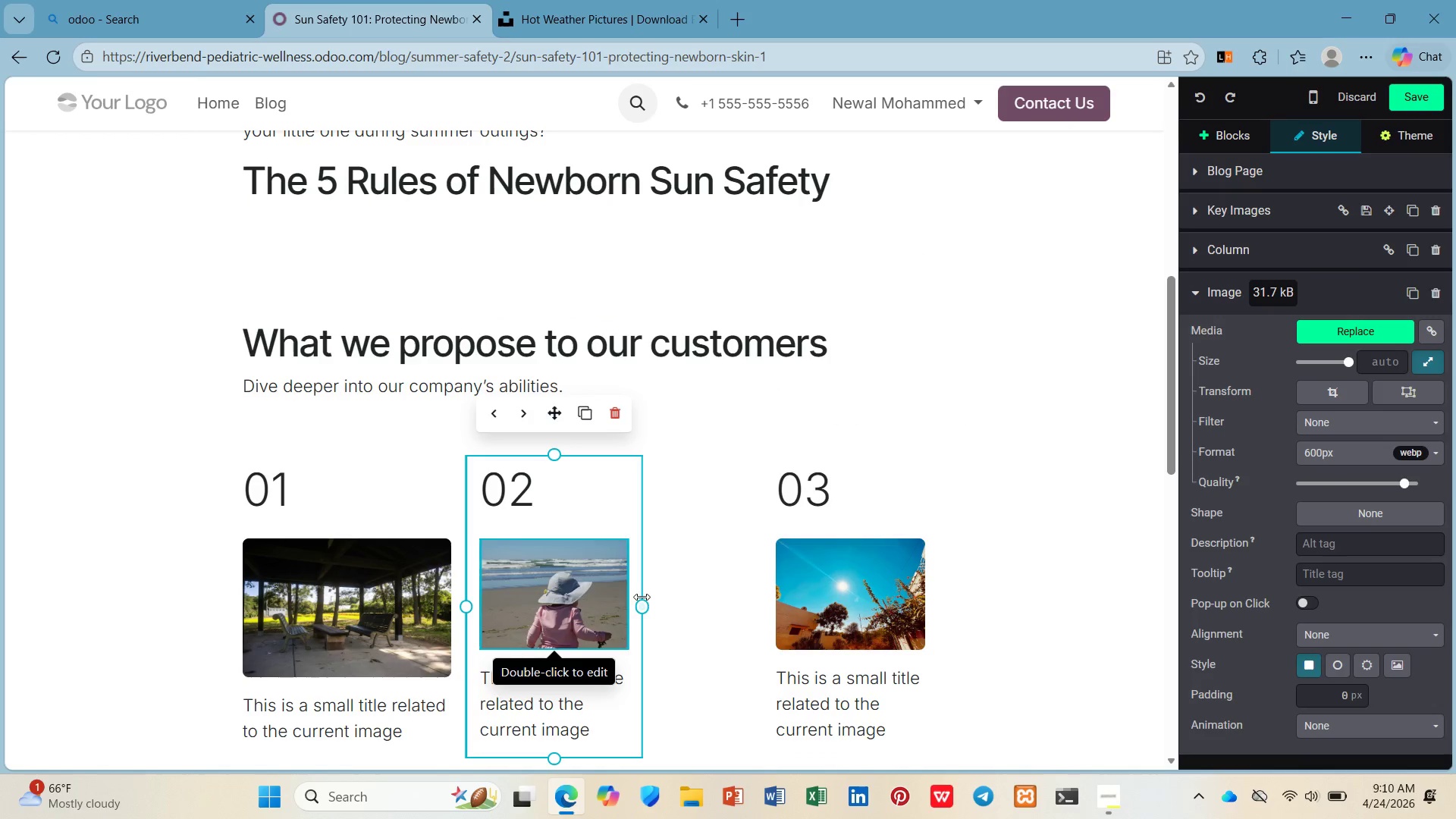 
left_click_drag(start_coordinate=[642, 598], to_coordinate=[689, 604])
 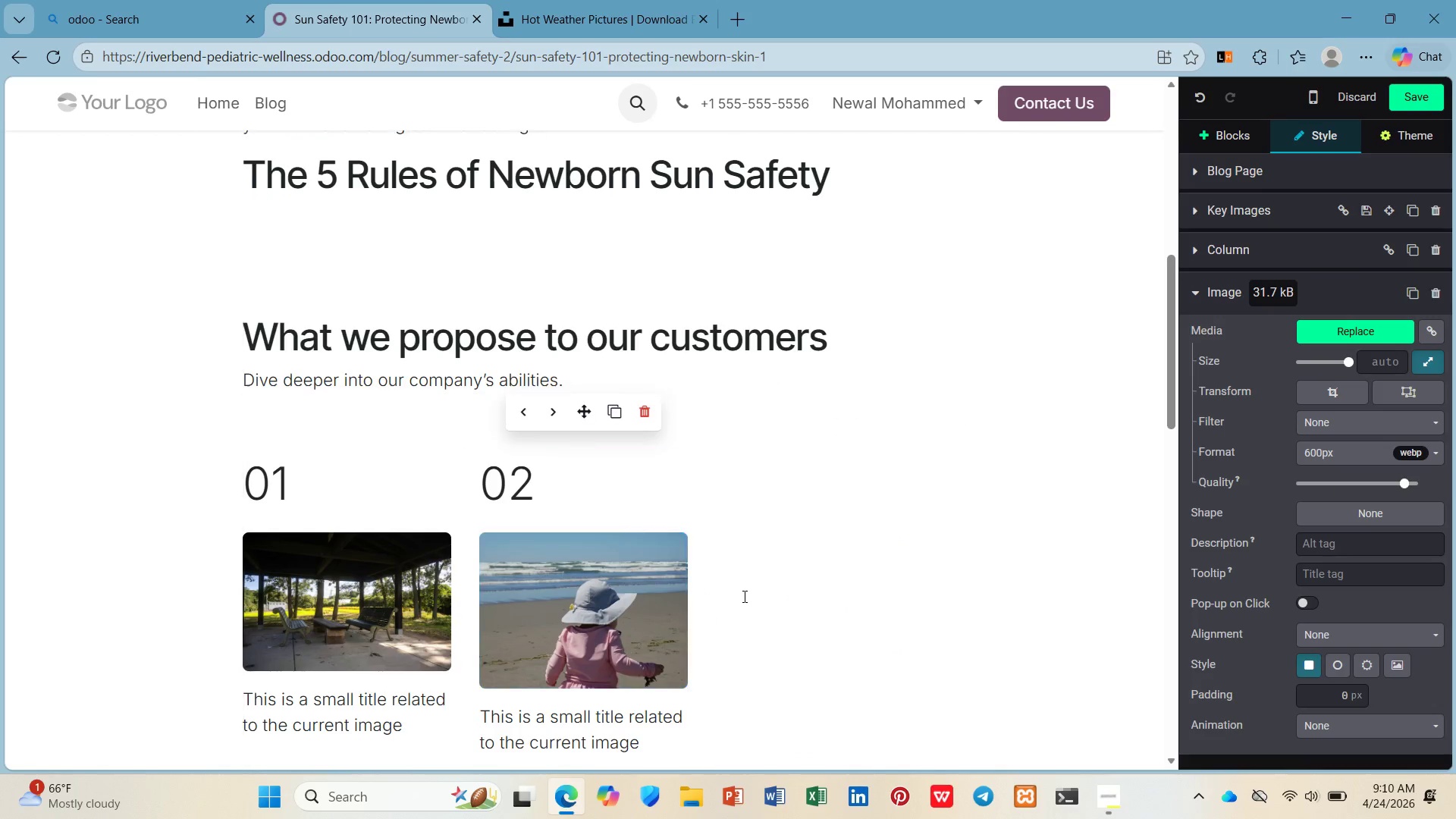 
scroll: coordinate [651, 592], scroll_direction: down, amount: 7.0
 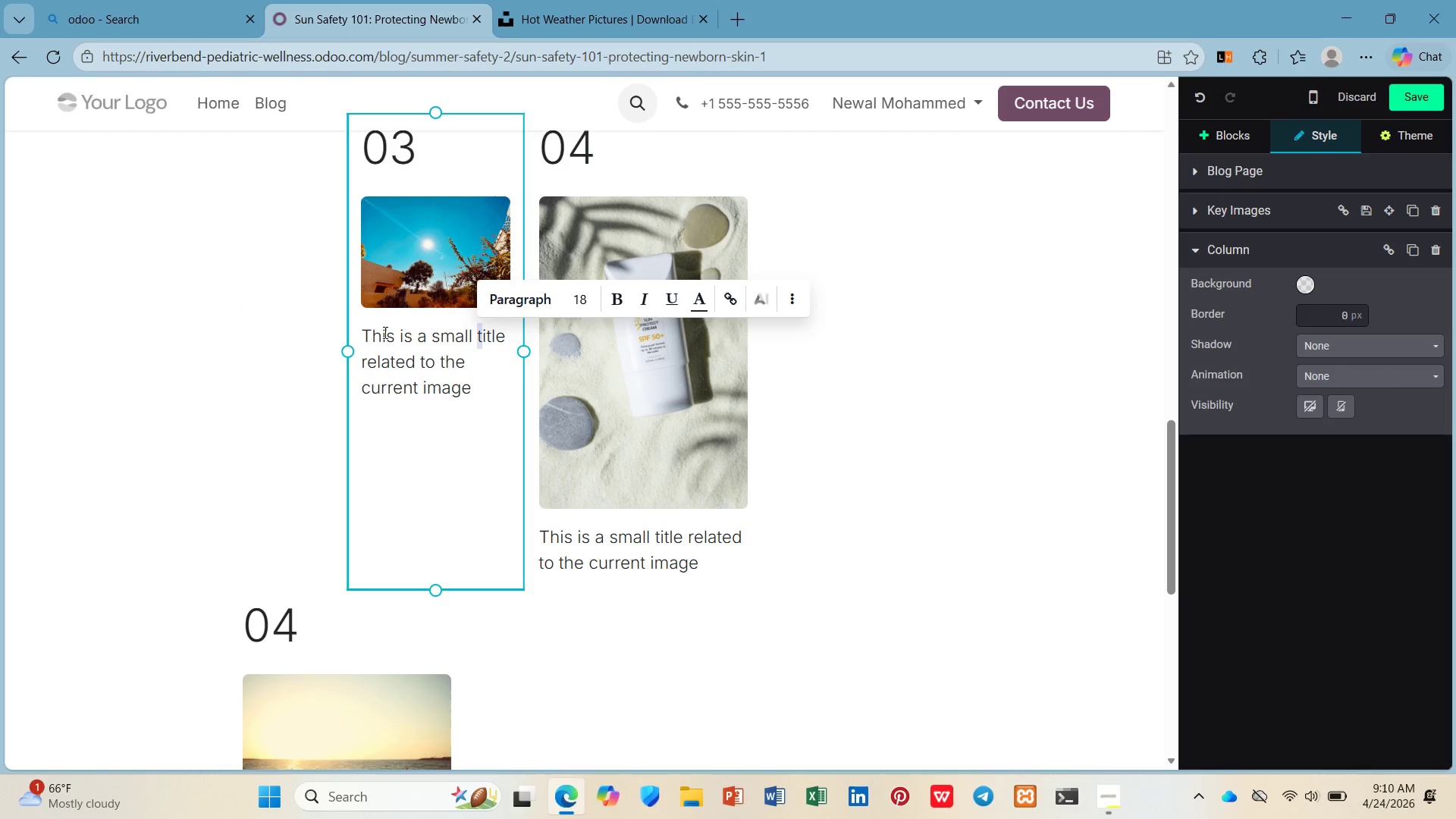 
left_click_drag(start_coordinate=[354, 350], to_coordinate=[300, 350])
 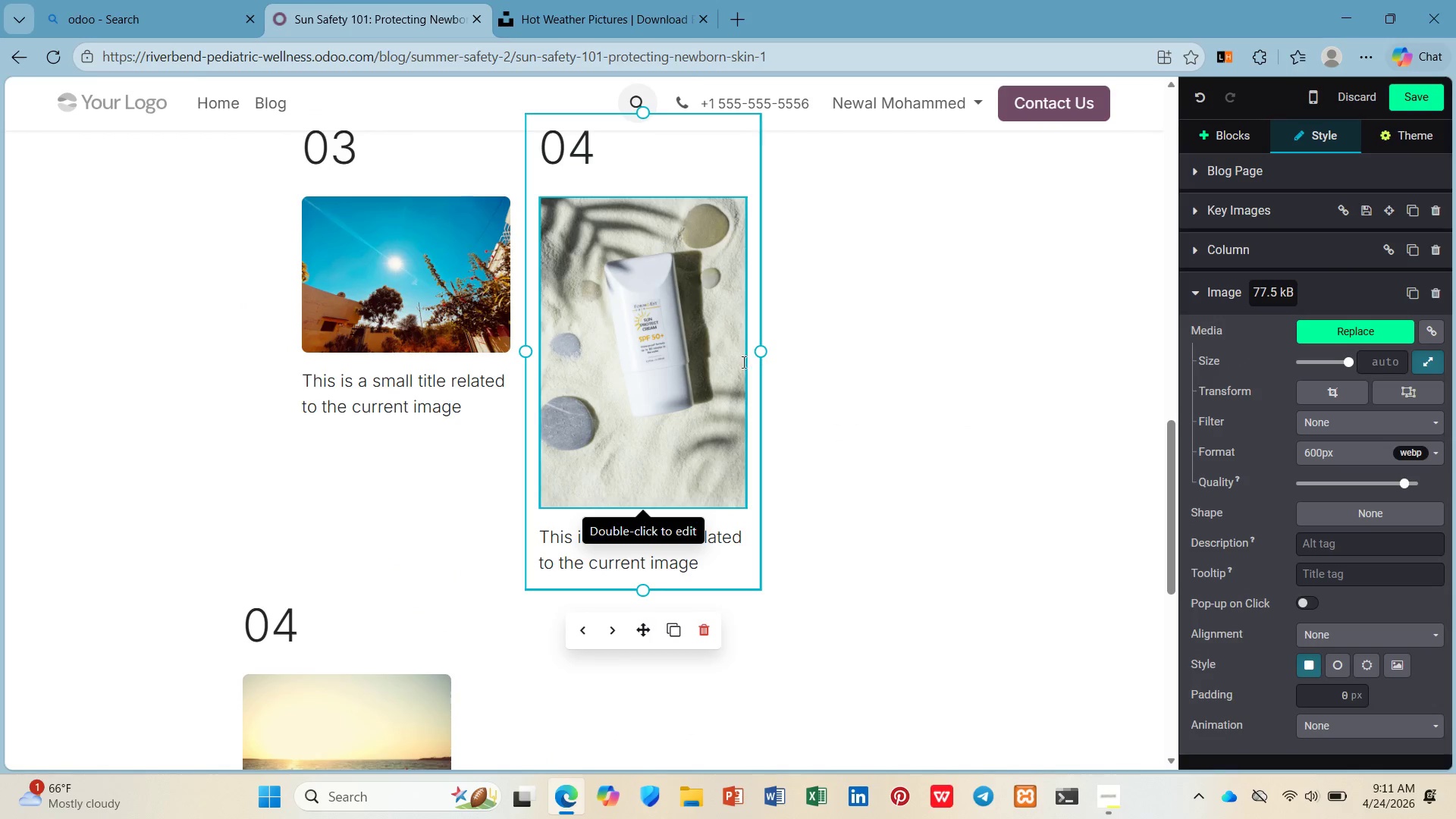 
scroll: coordinate [696, 437], scroll_direction: down, amount: 3.0
 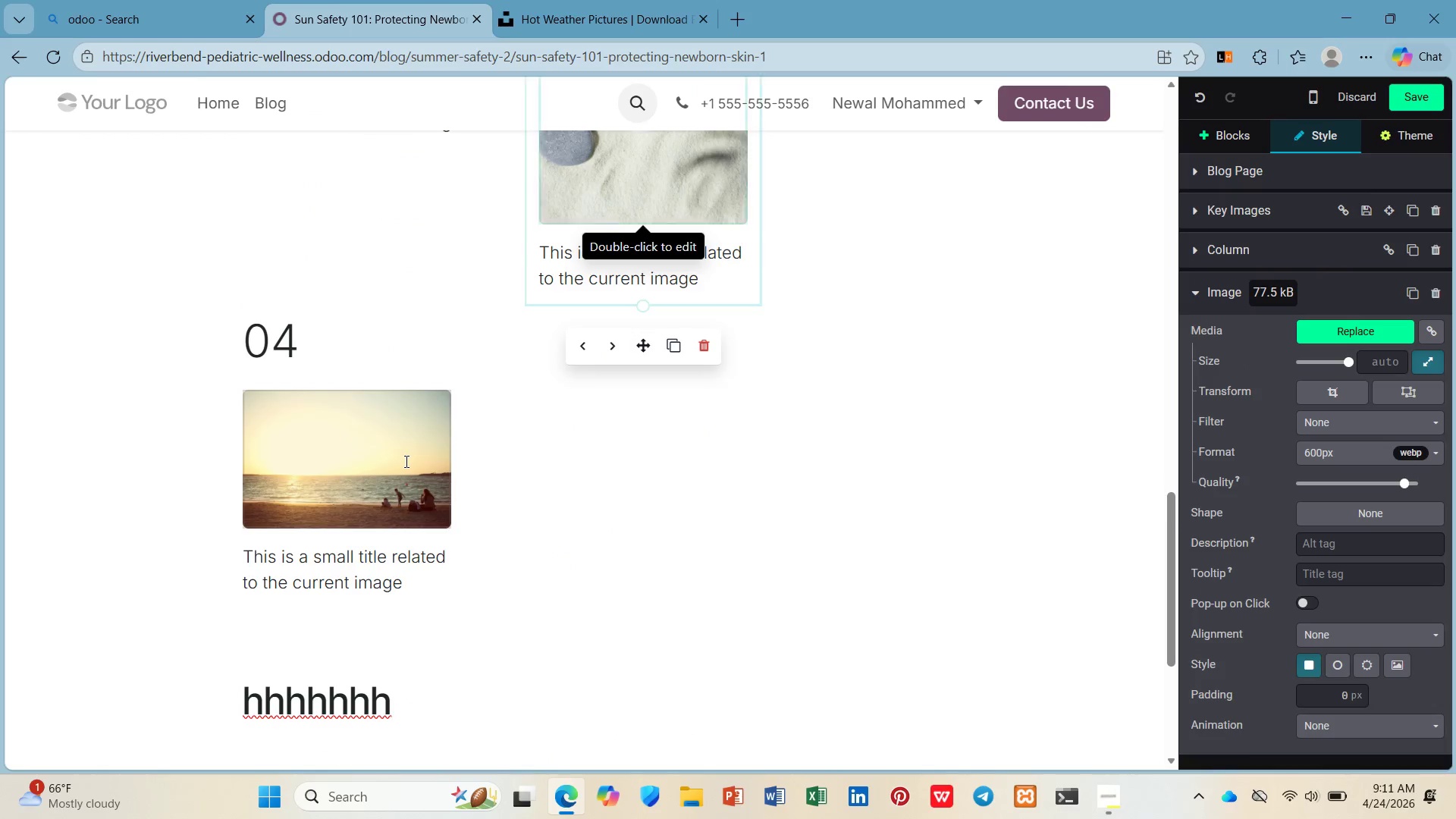 
left_click([405, 461])
 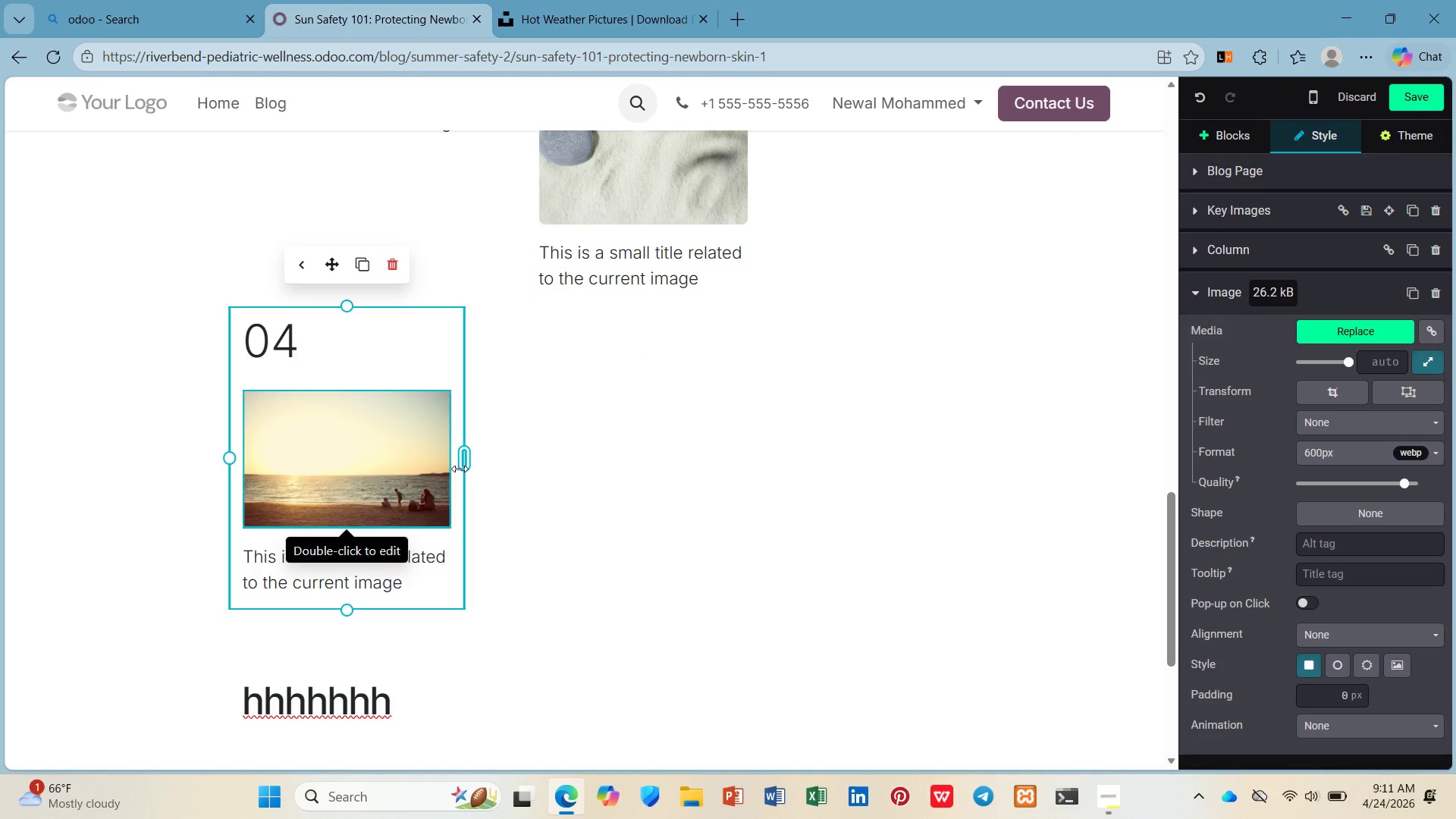 
left_click_drag(start_coordinate=[460, 469], to_coordinate=[498, 460])
 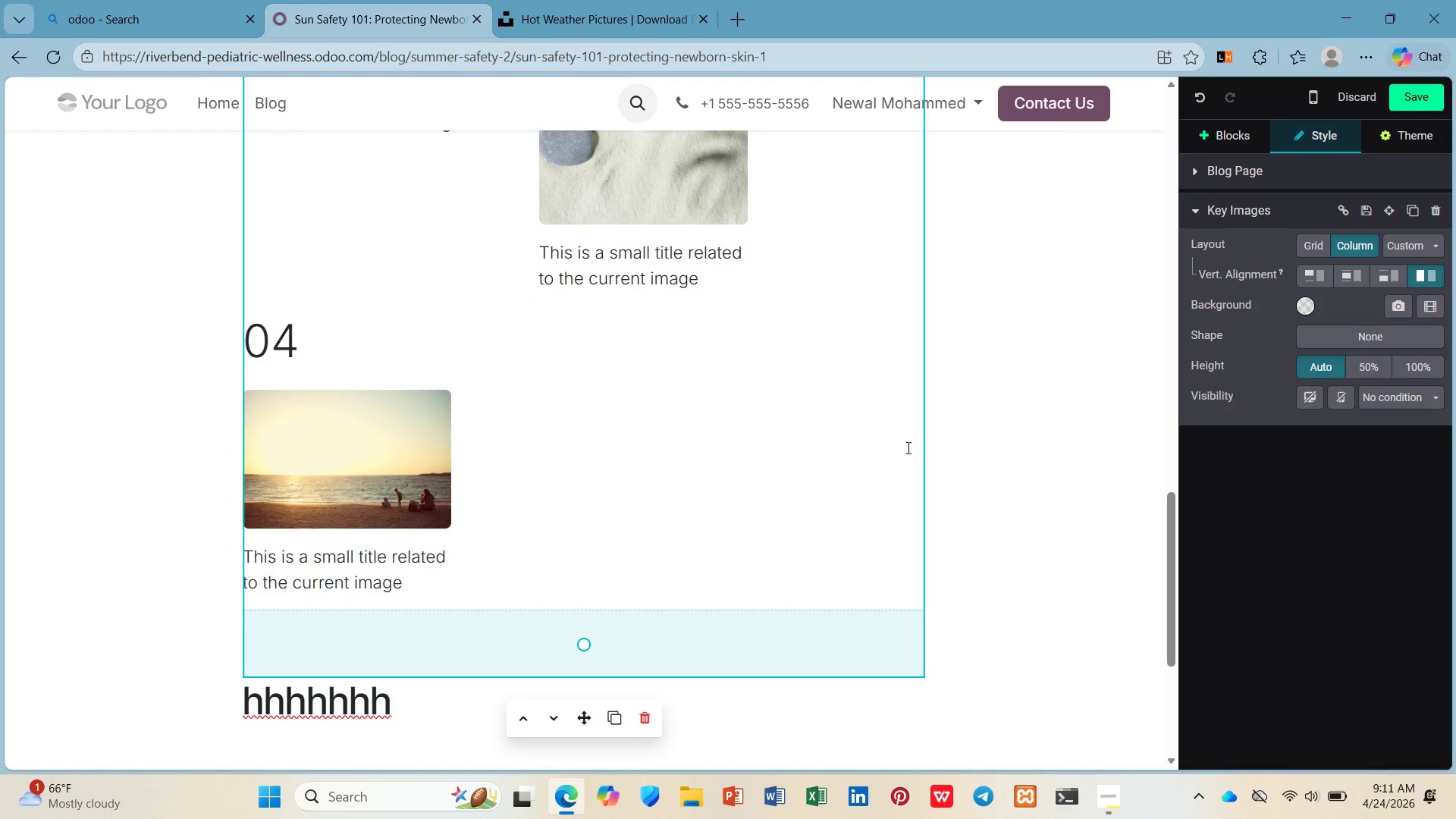 
left_click([908, 447])
 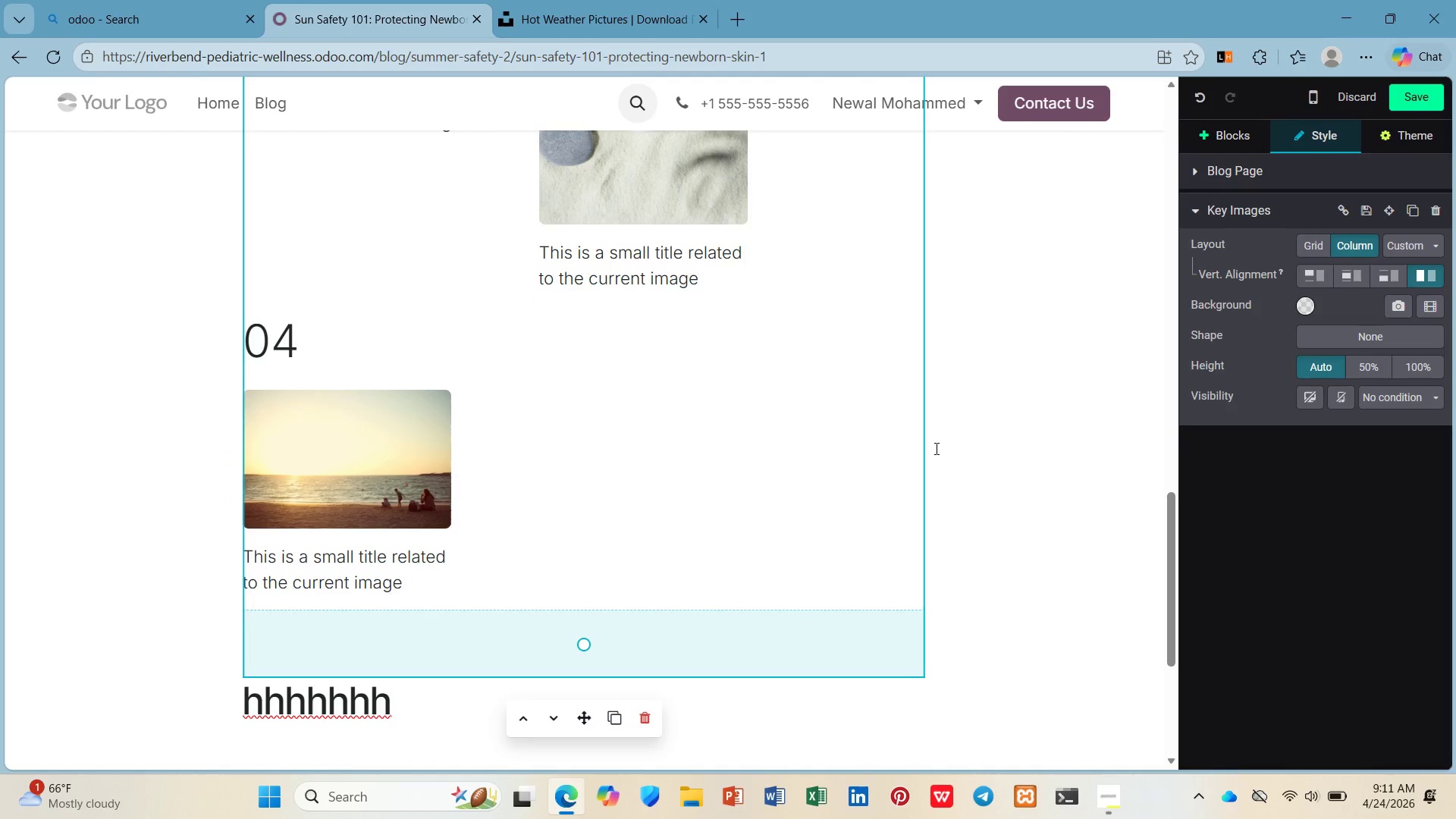 
scroll: coordinate [939, 447], scroll_direction: up, amount: 1.0
 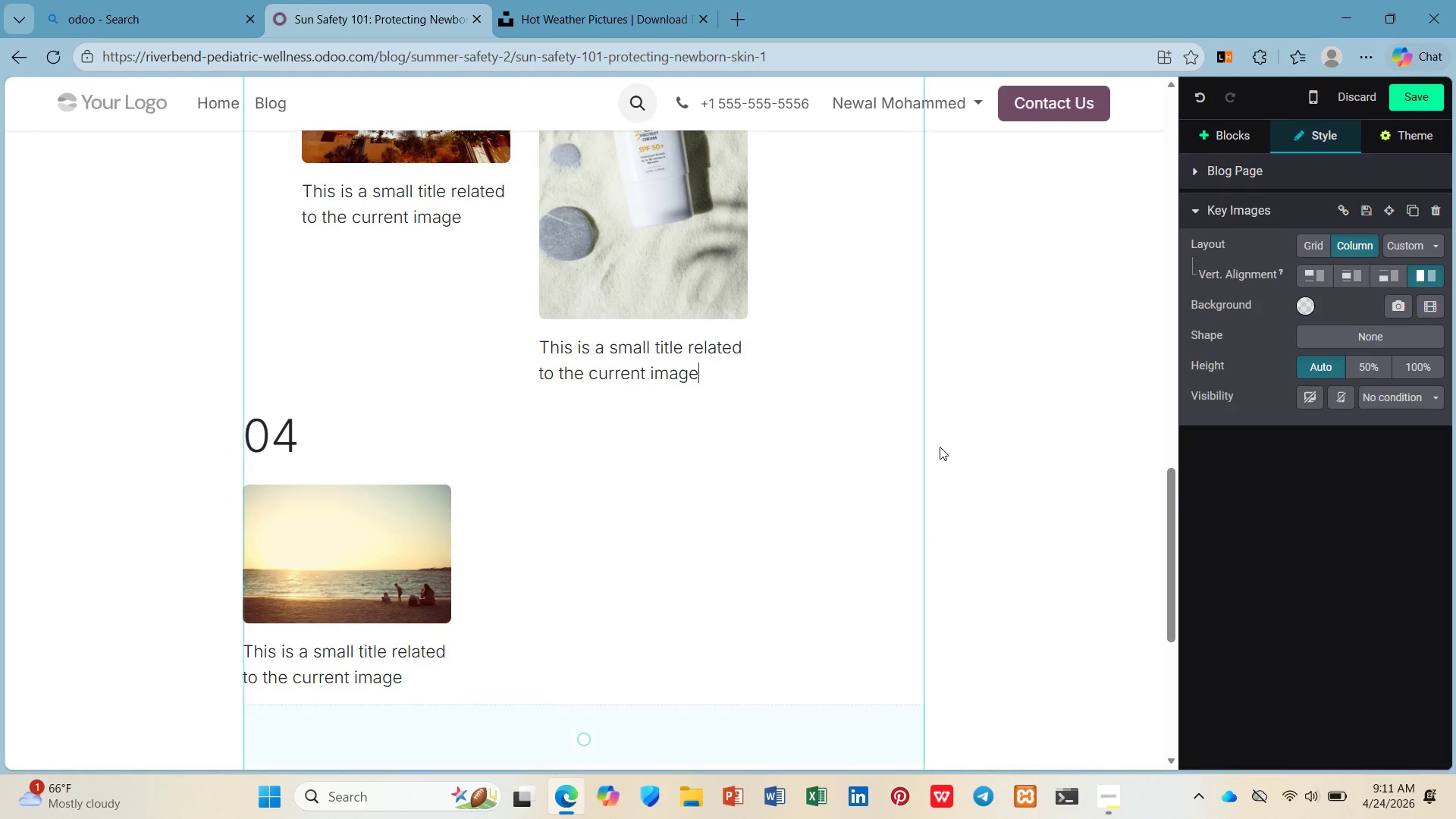 
hold_key(key=ControlLeft, duration=0.97)
scroll: coordinate [940, 447], scroll_direction: down, amount: 3.0
 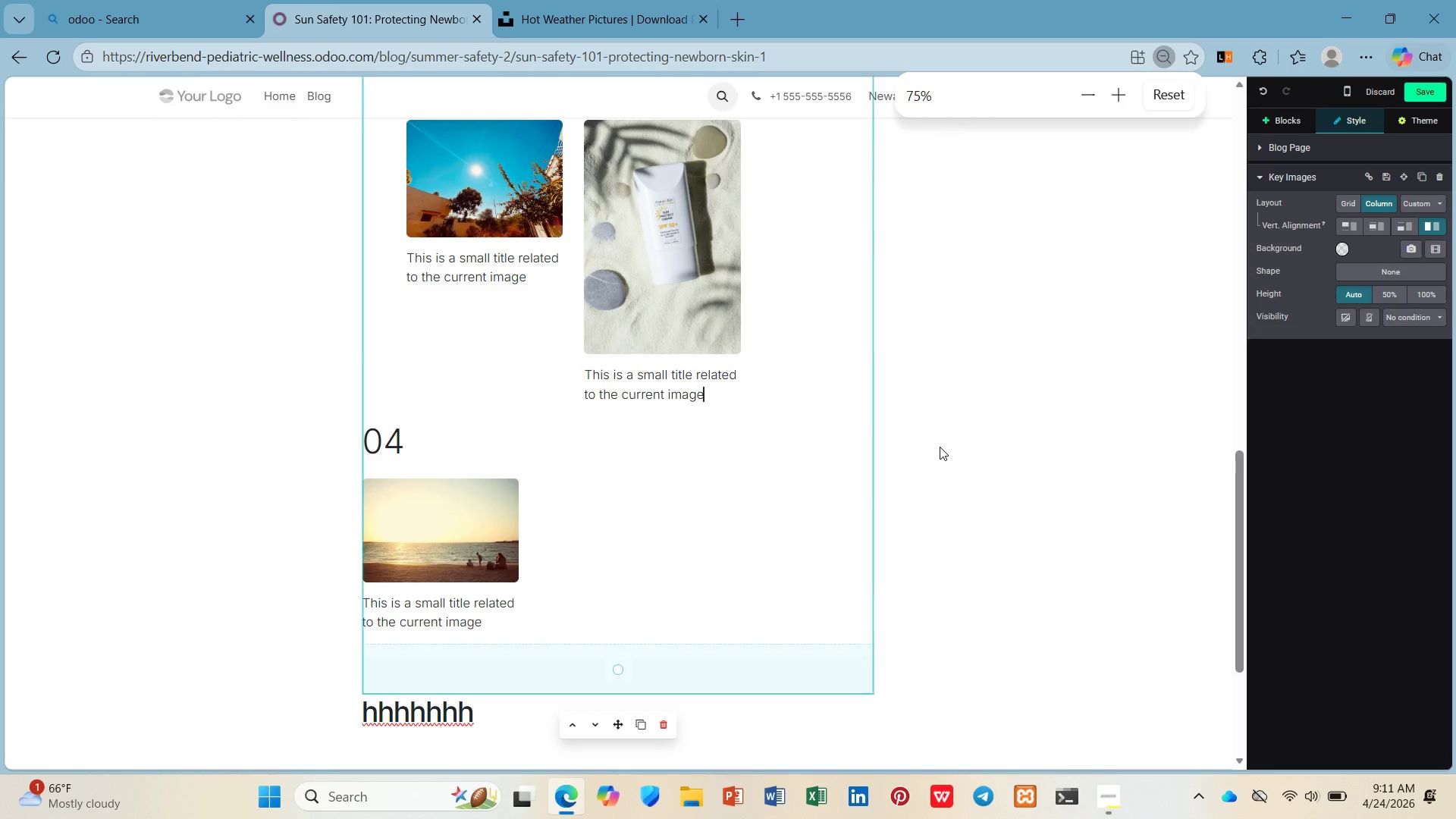 
scroll: coordinate [940, 447], scroll_direction: up, amount: 3.0
 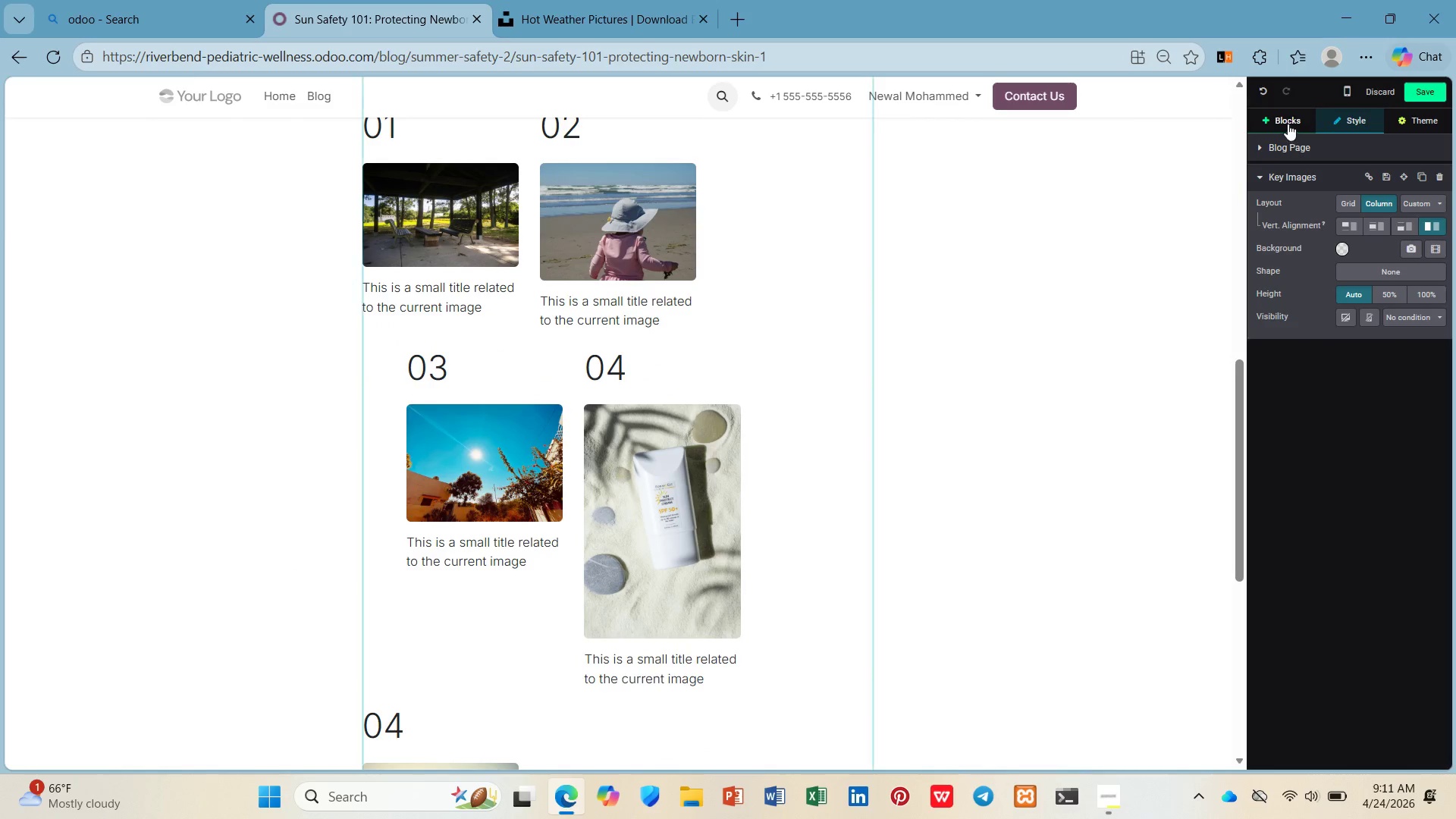 
hold_key(key=ControlLeft, duration=2.0)
scroll: coordinate [1277, 124], scroll_direction: up, amount: 3.0
 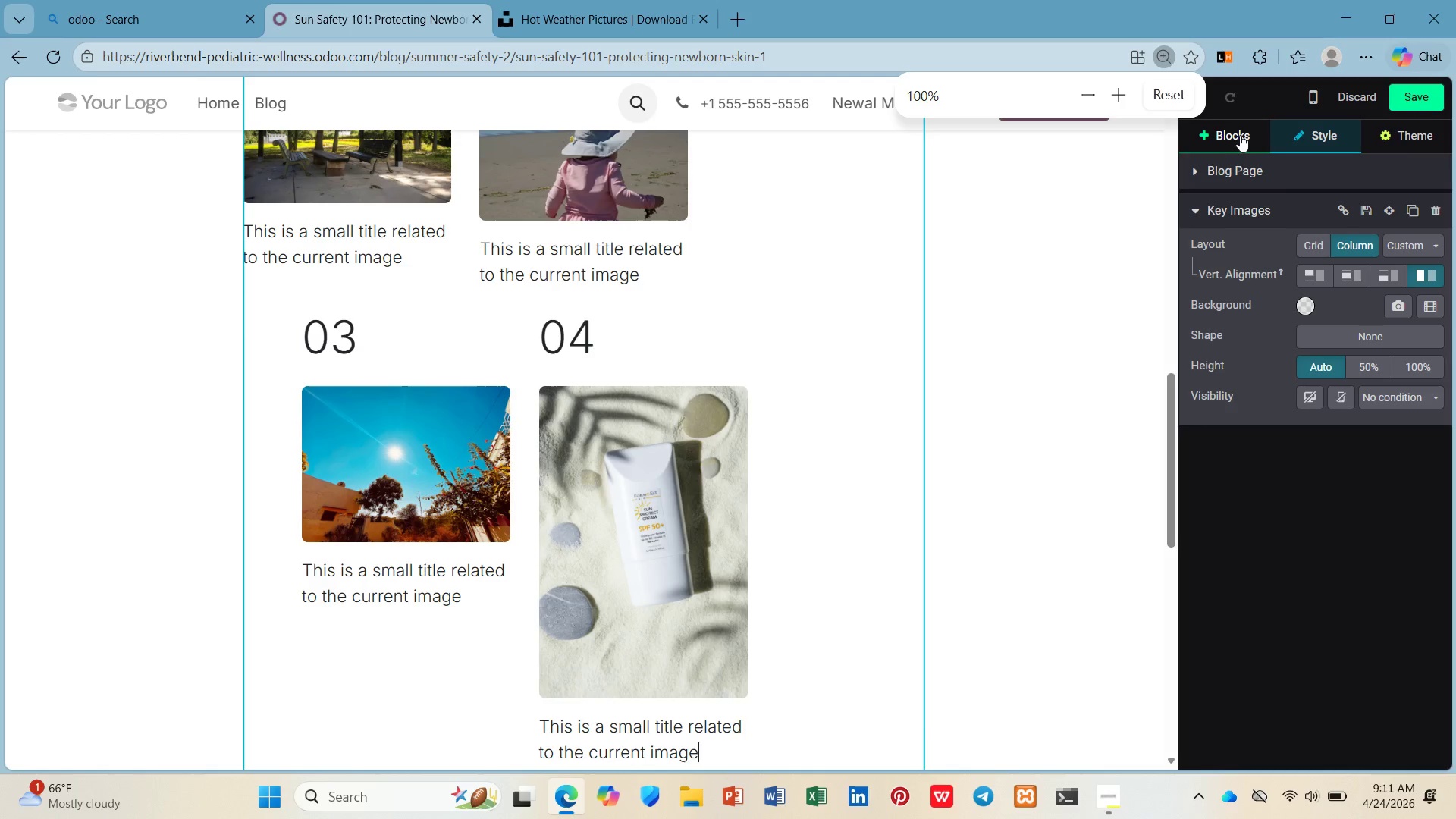 
left_click([1240, 135])
 